 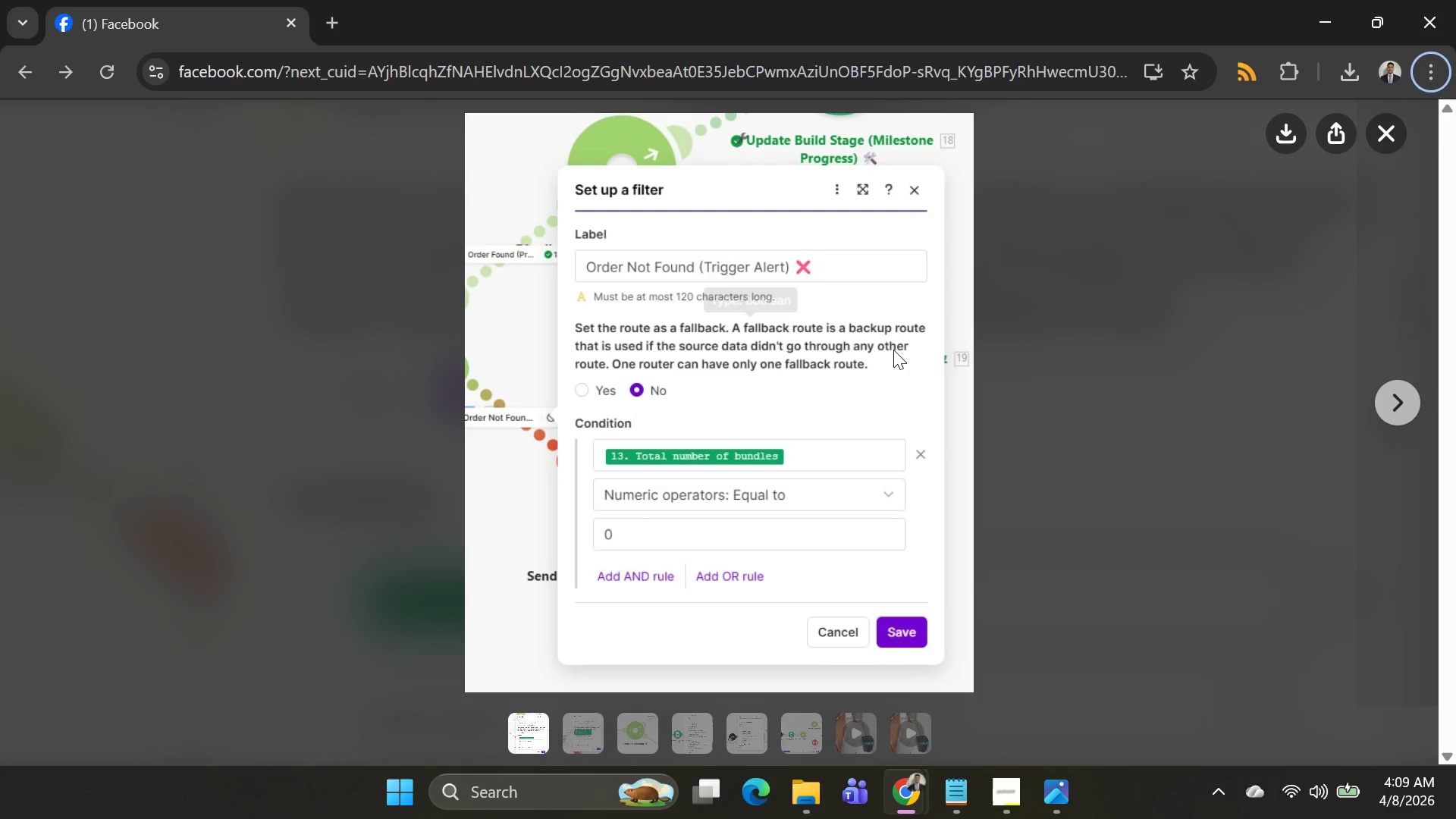 
key(Escape)
 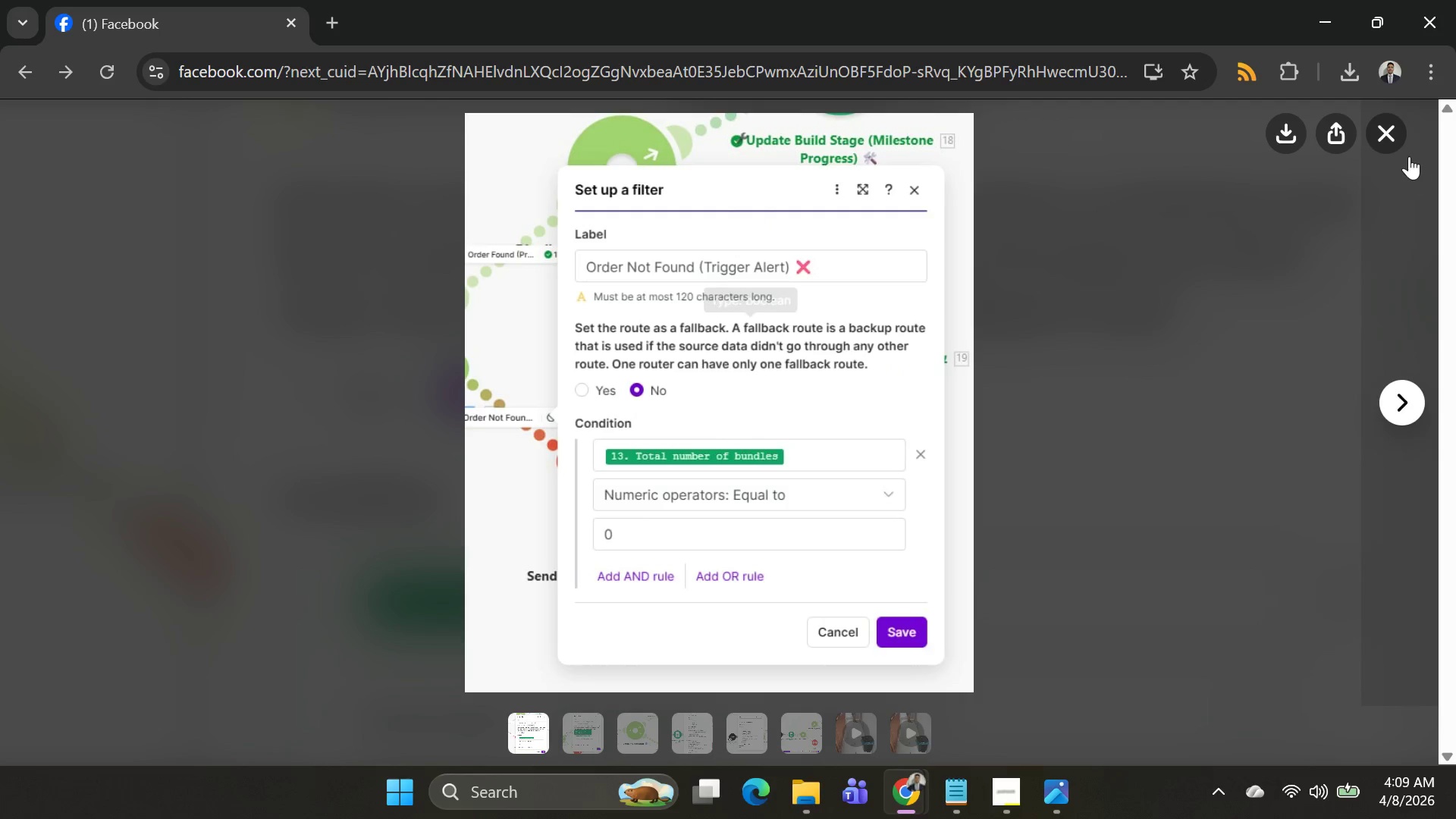 
left_click([1389, 139])
 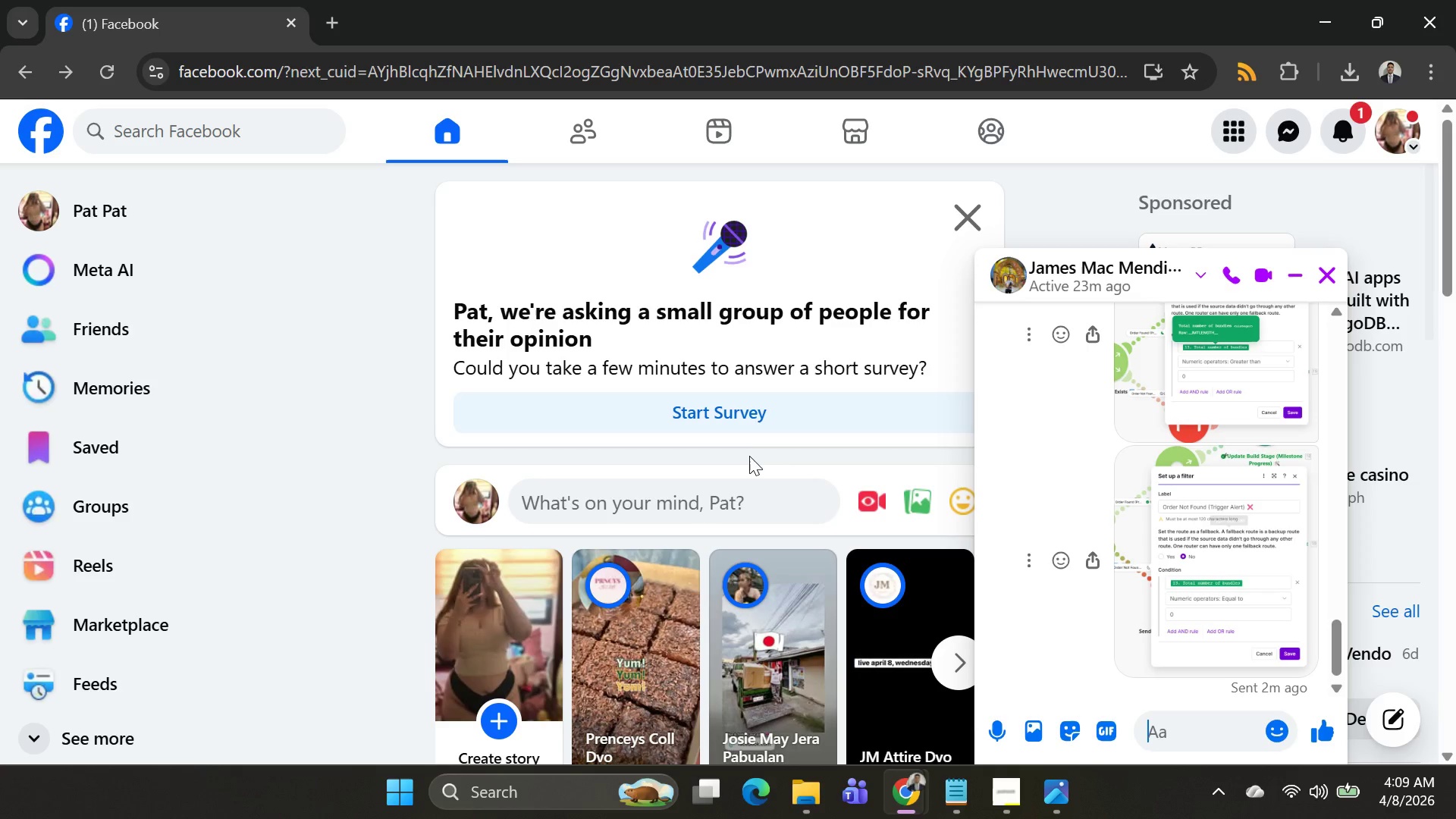 
key(Alt+Tab)
 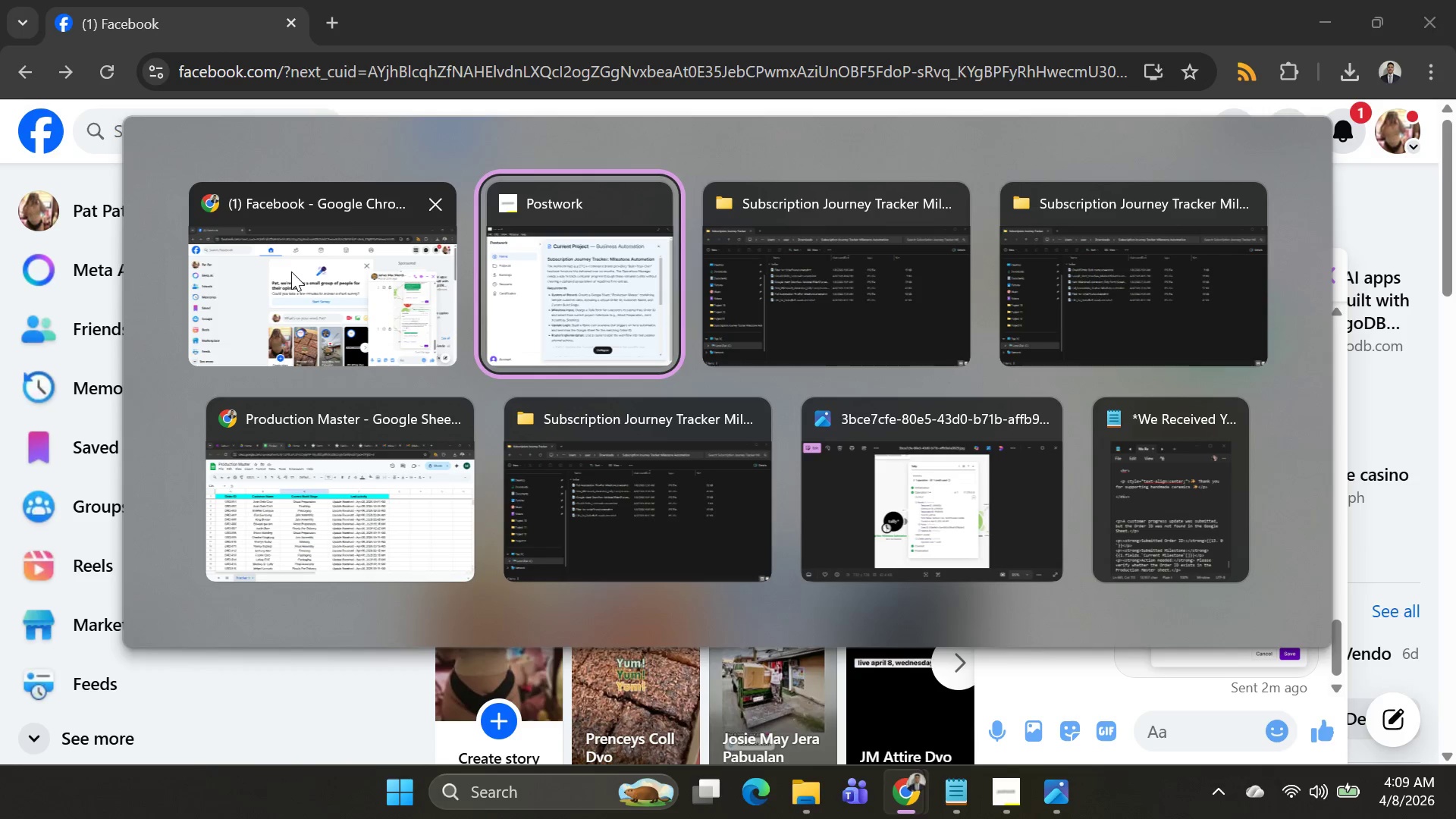 
left_click([374, 499])
 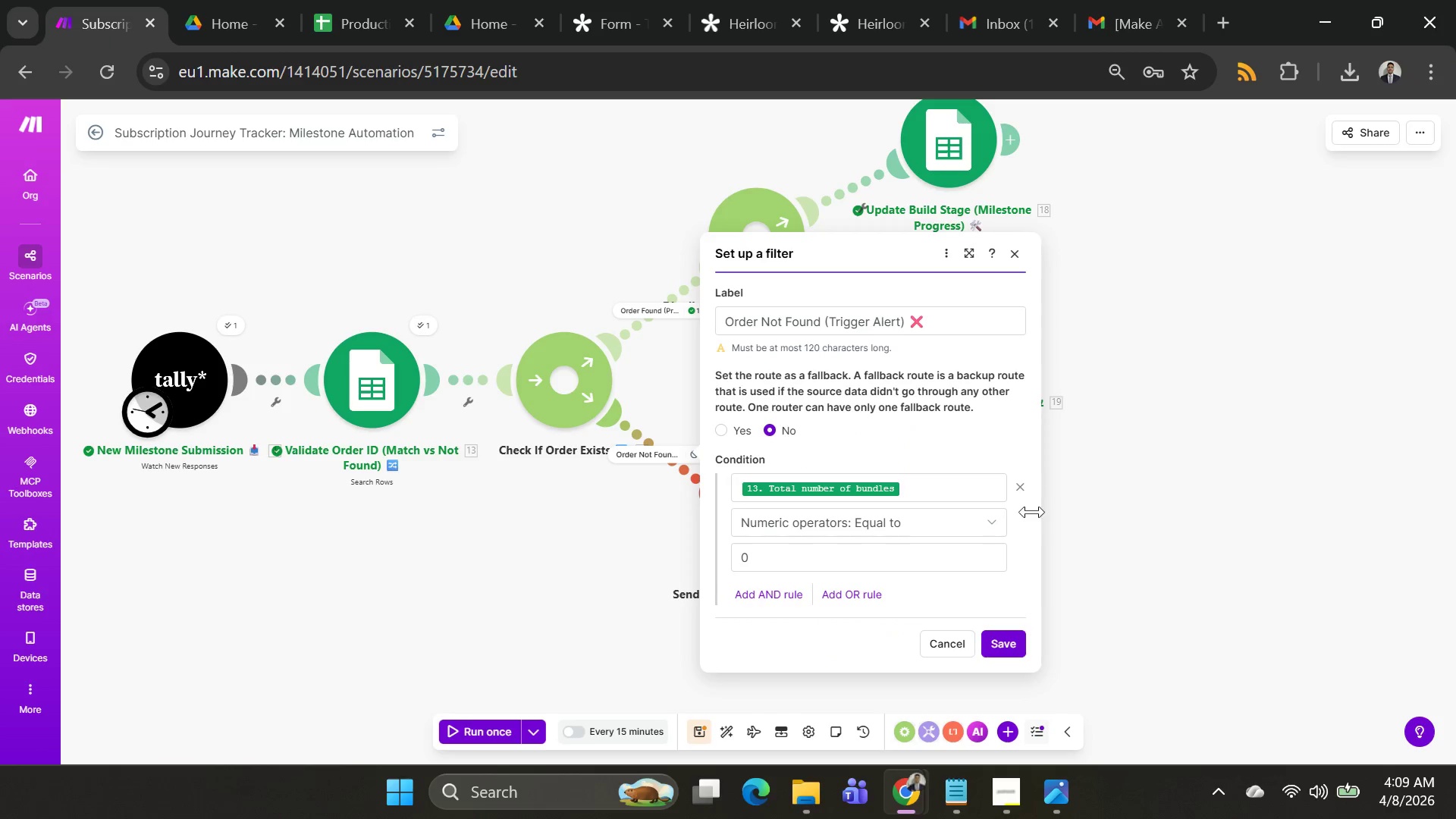 
left_click([561, 618])
 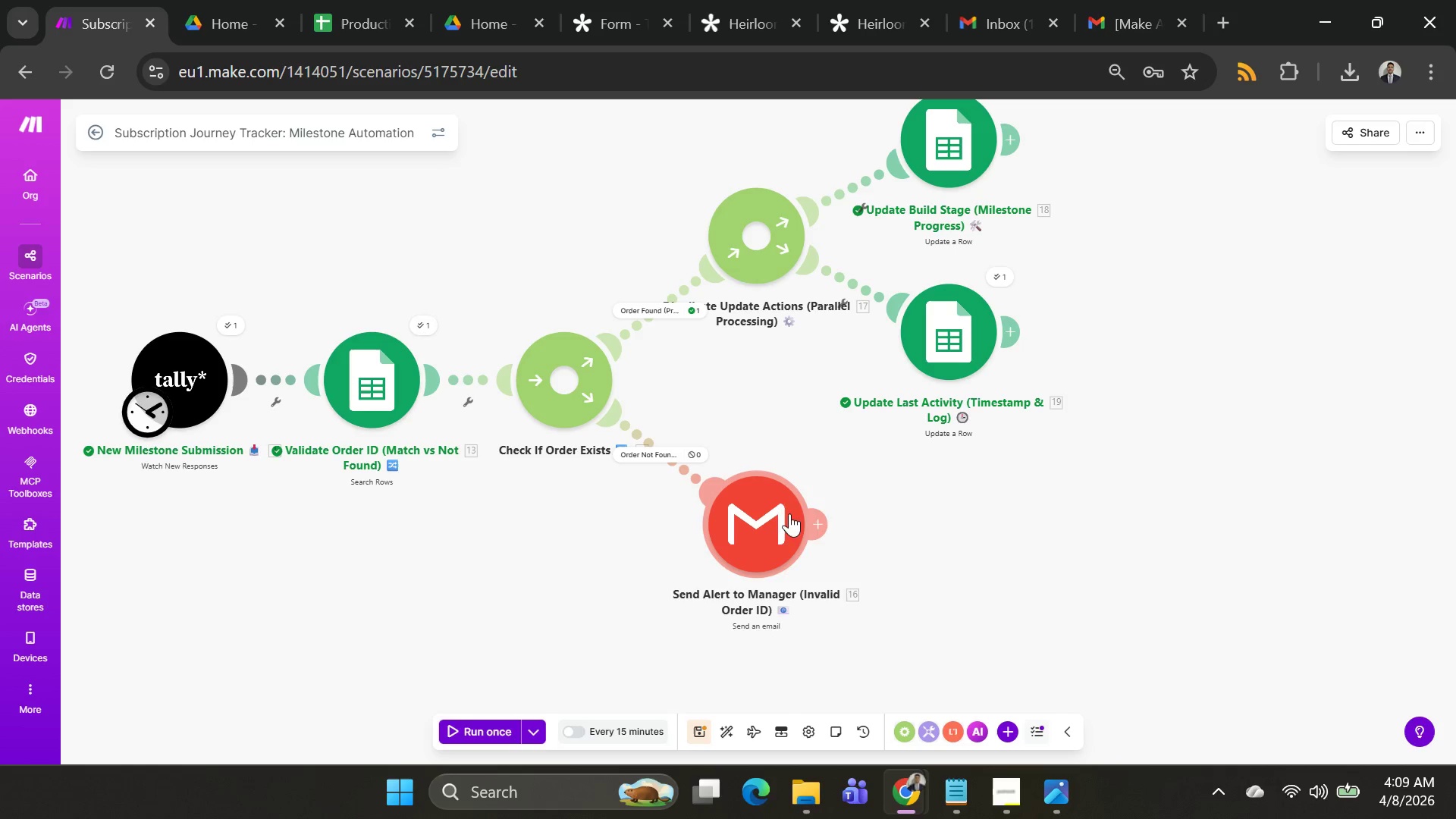 
wait(5.19)
 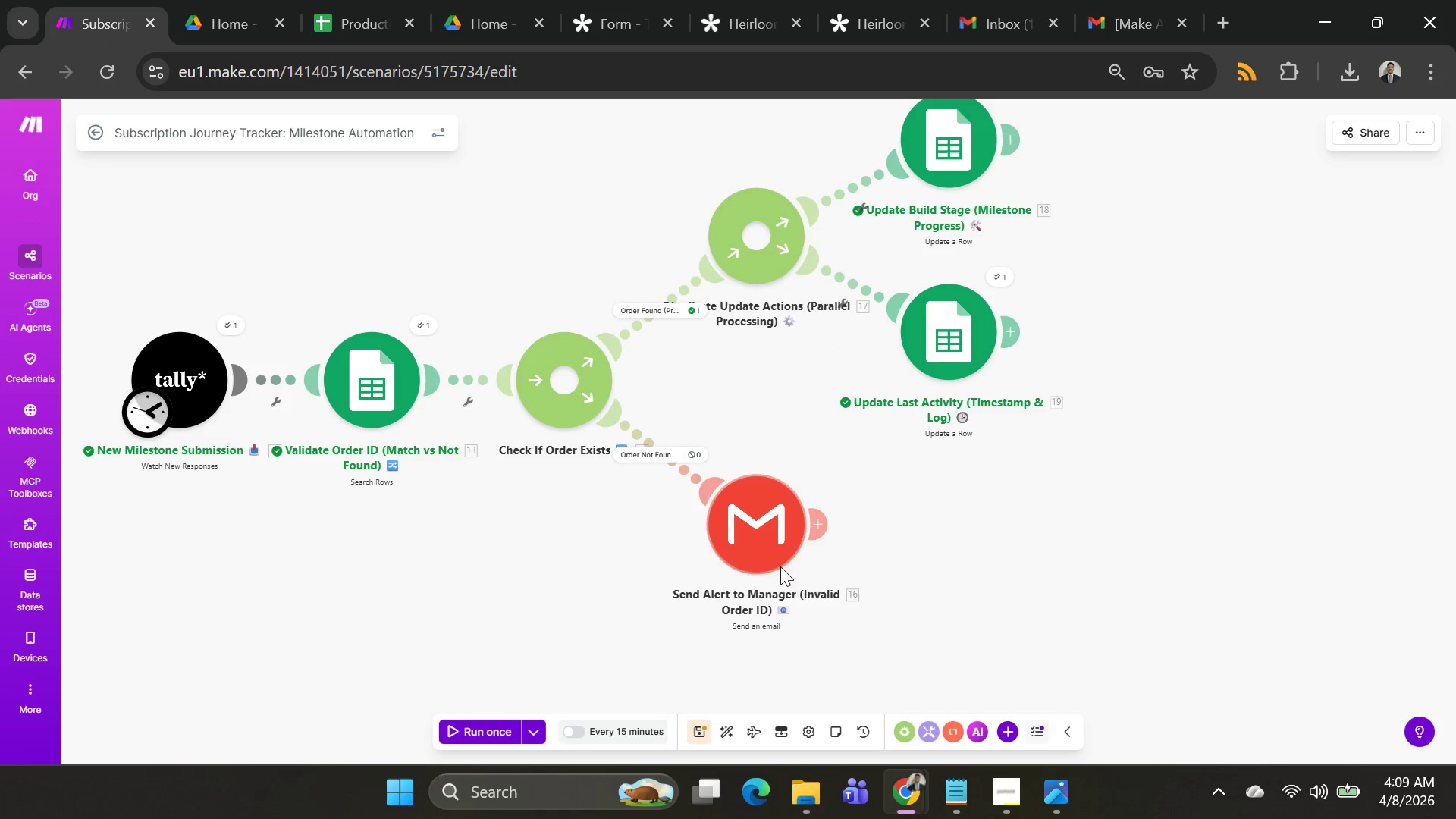 
mouse_move([537, 679])
 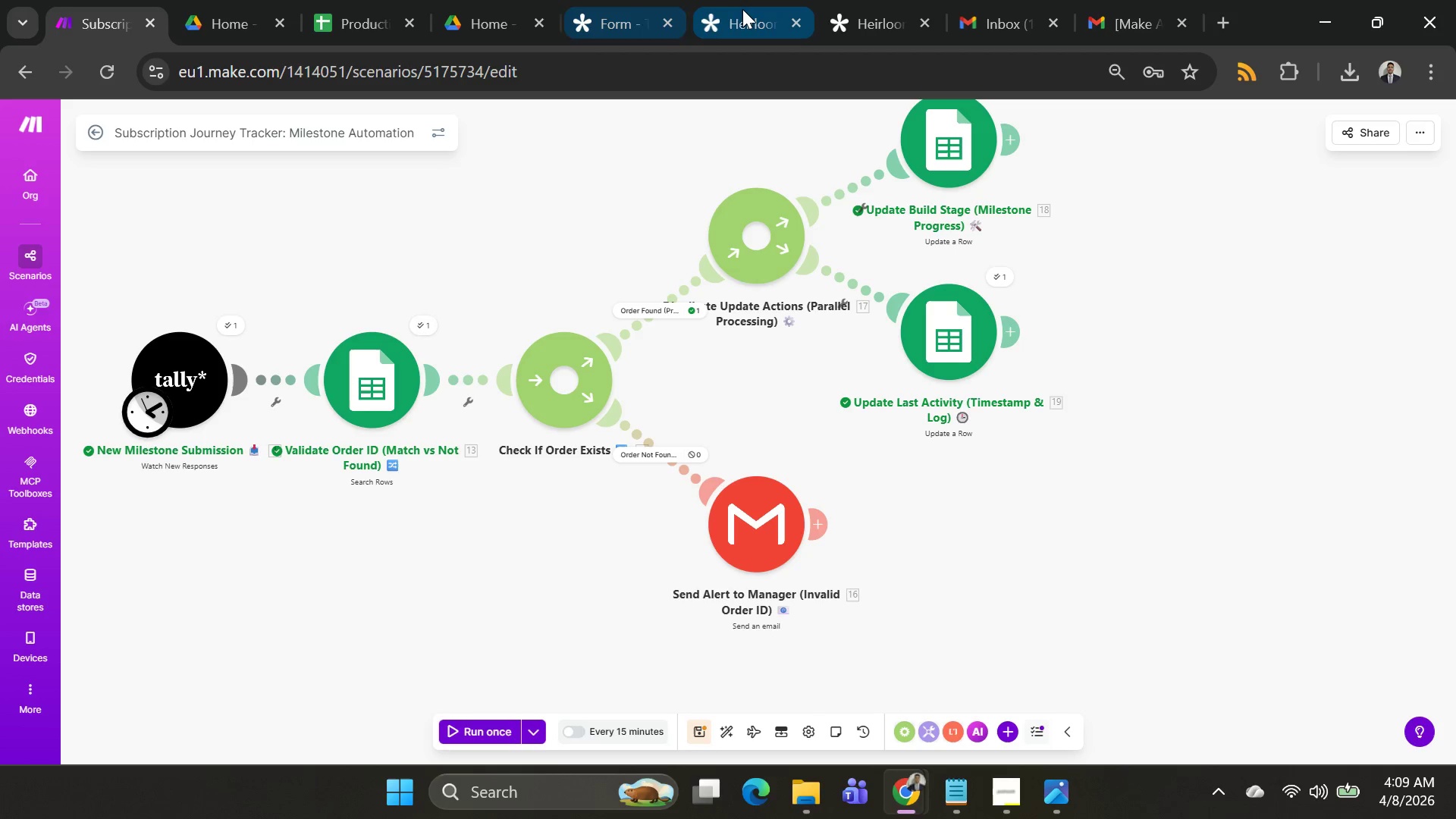 
left_click([742, 9])
 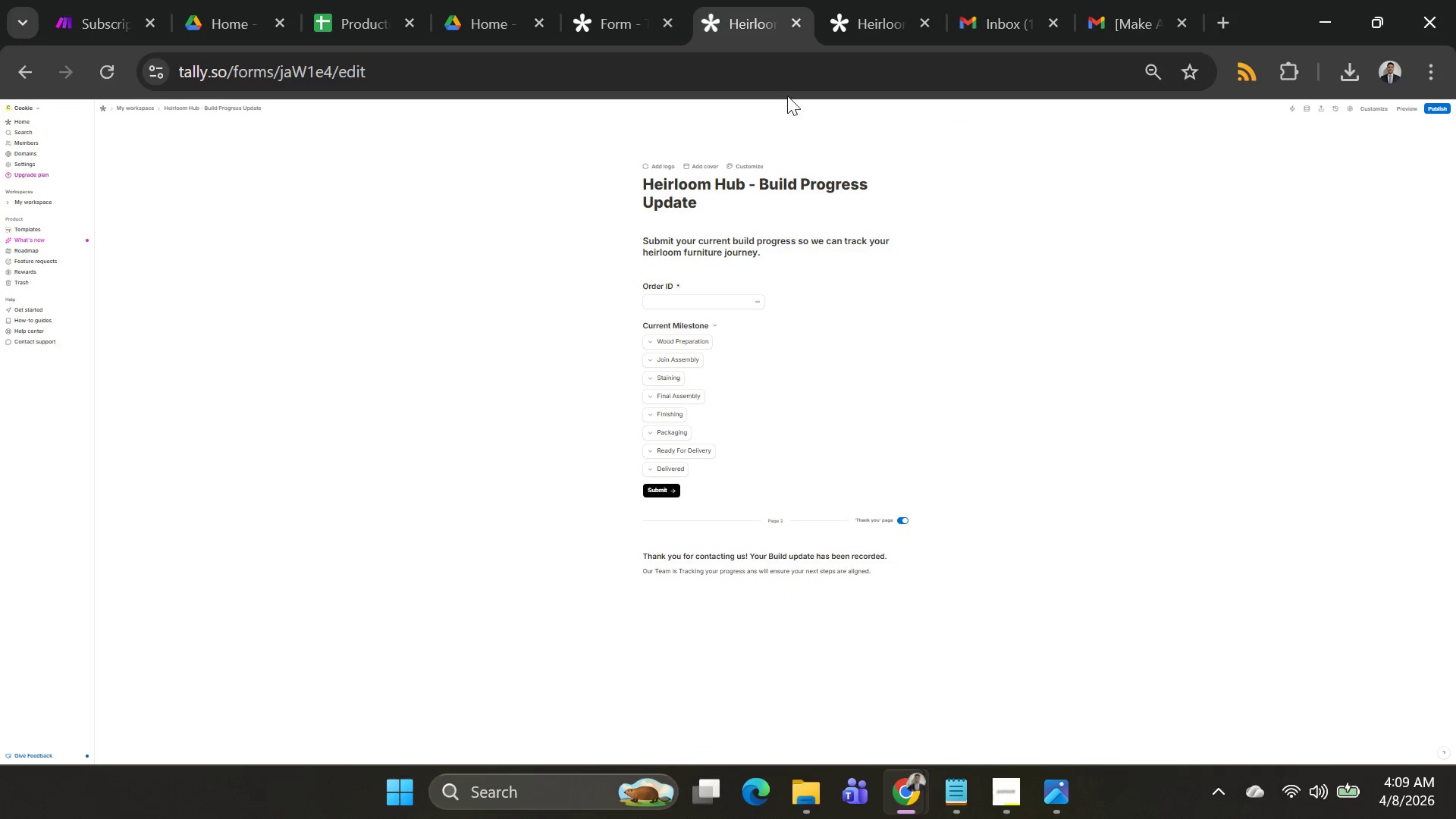 
left_click([855, 33])
 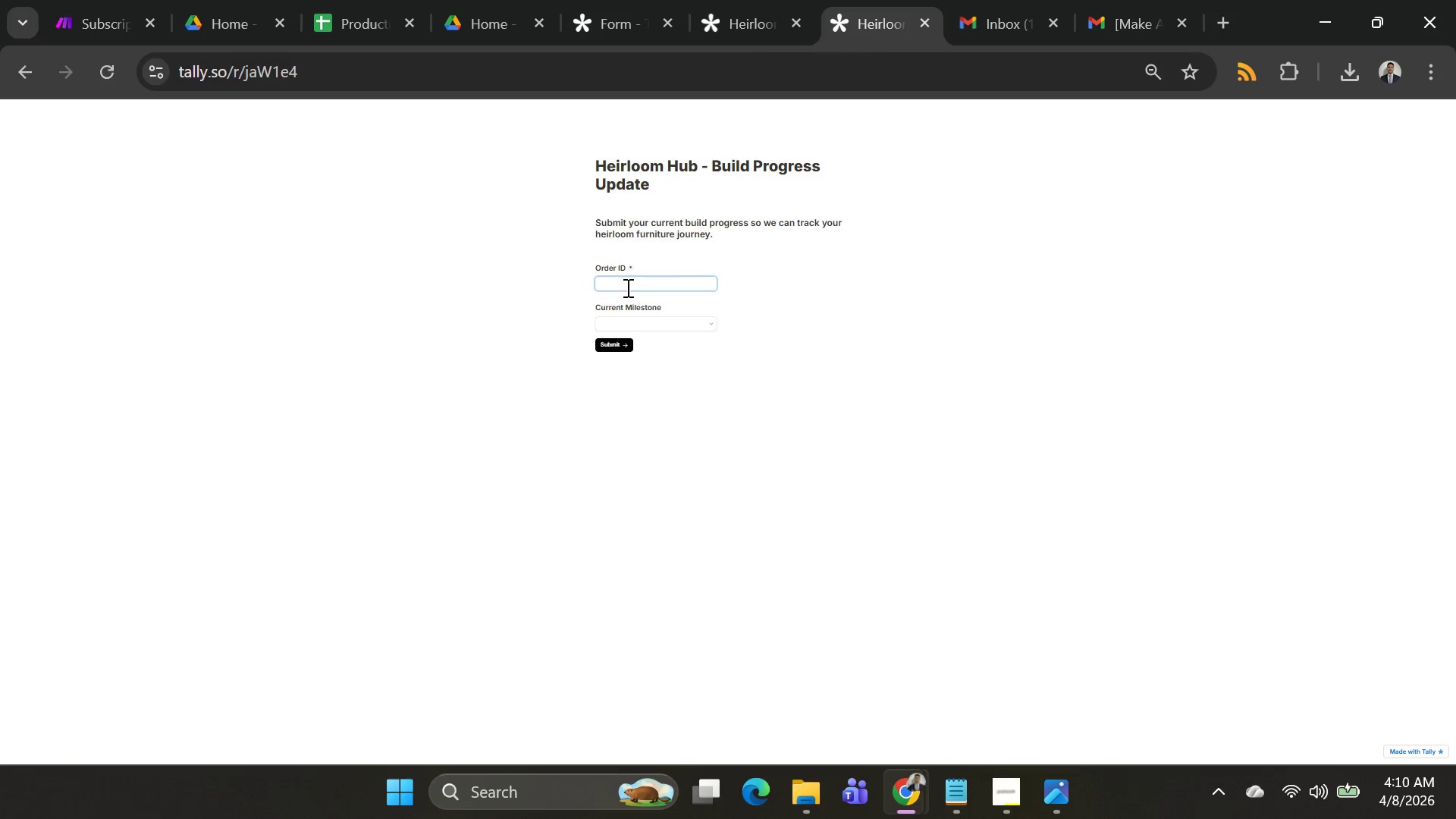 
left_click([626, 284])
 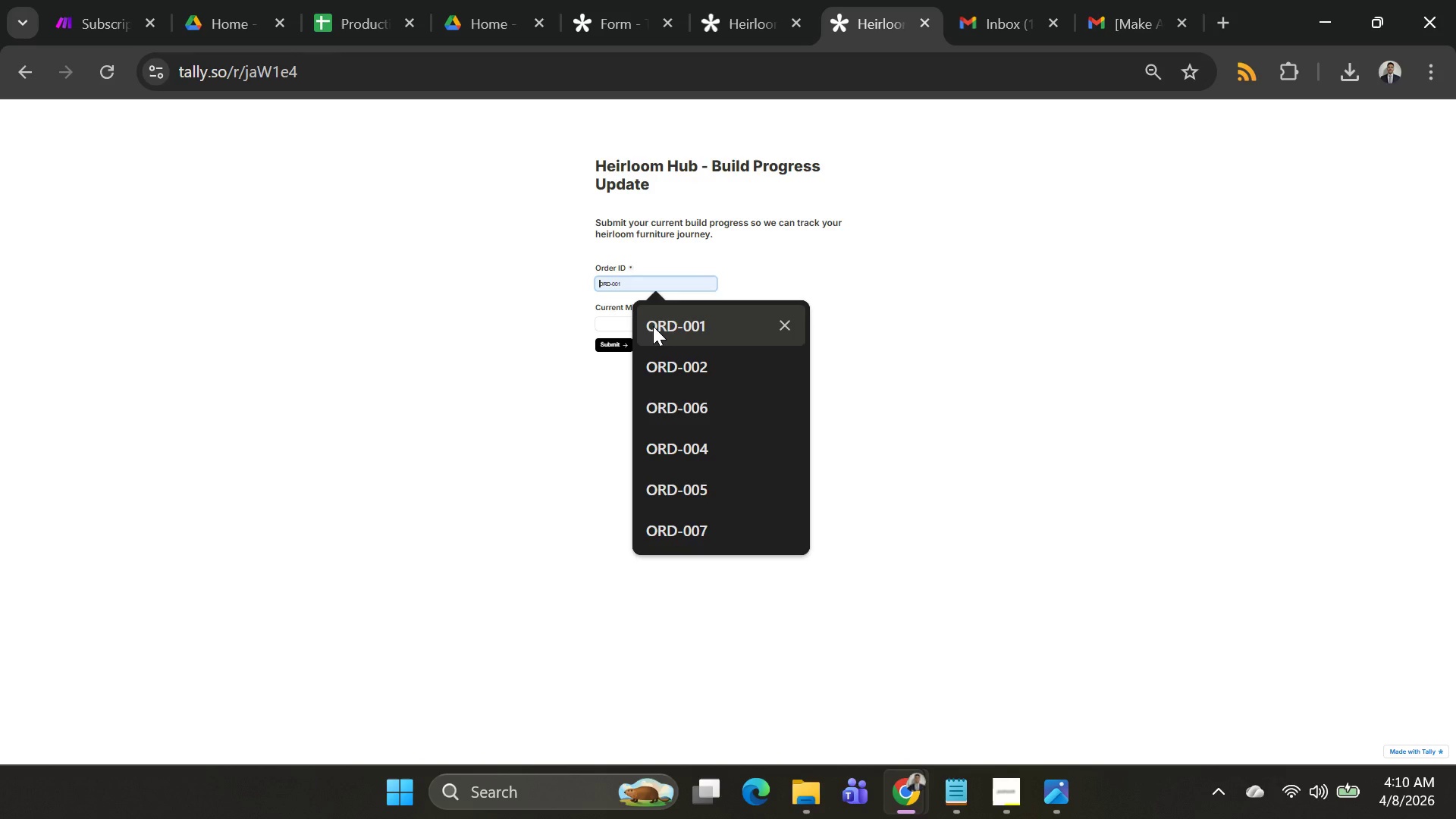 
type(das)
 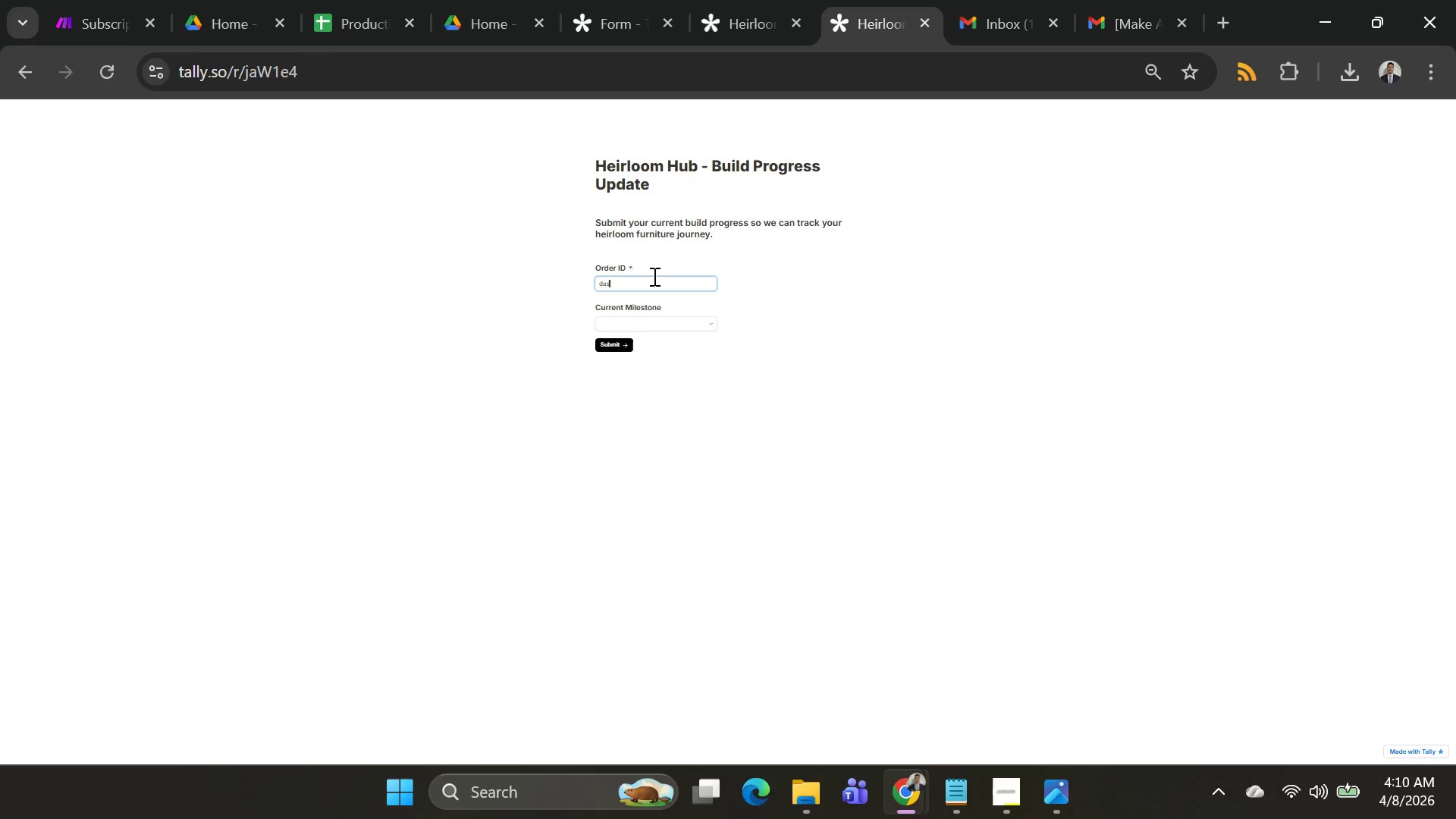 
type(89)
 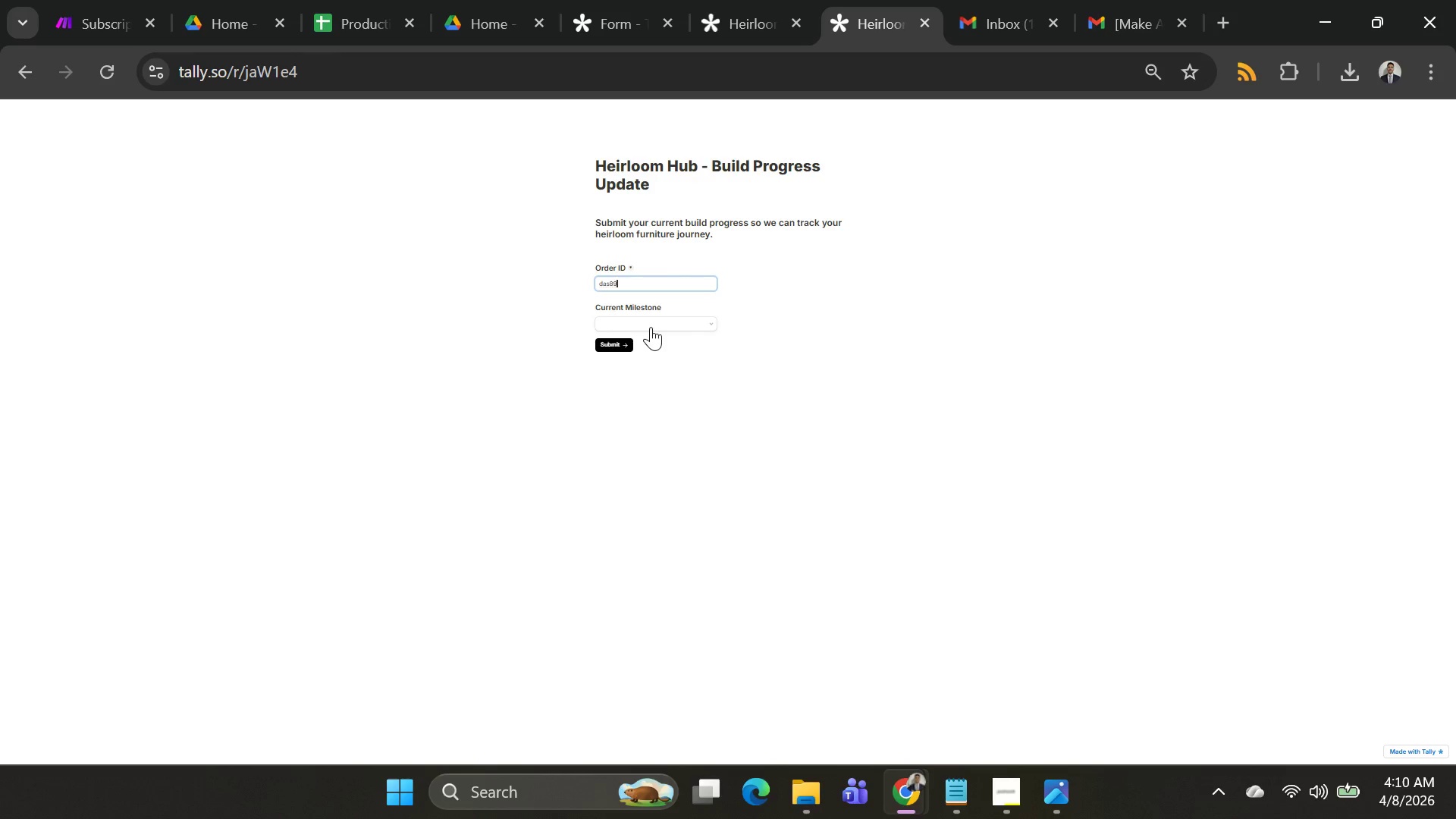 
left_click([651, 326])
 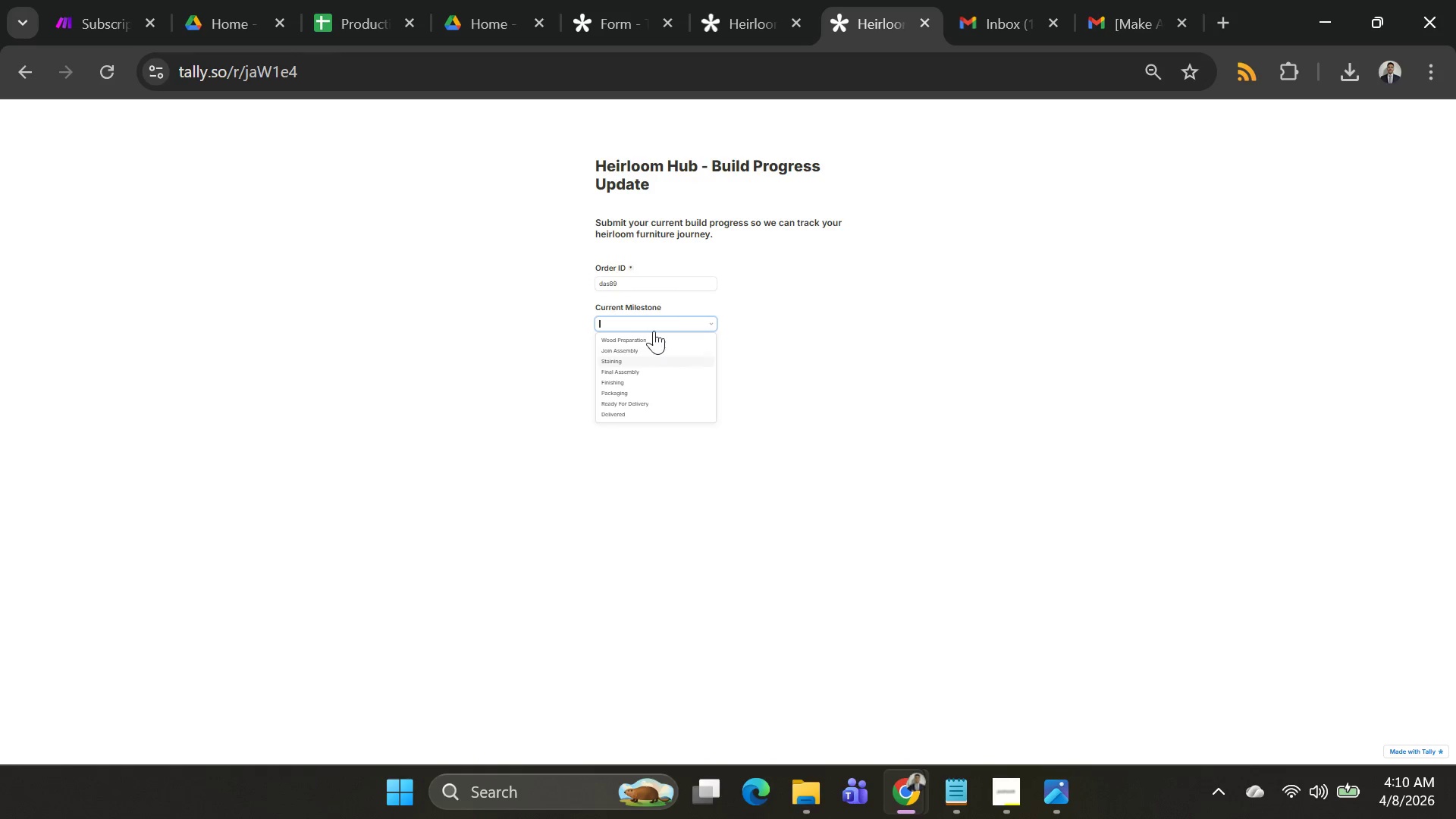 
left_click([768, 271])
 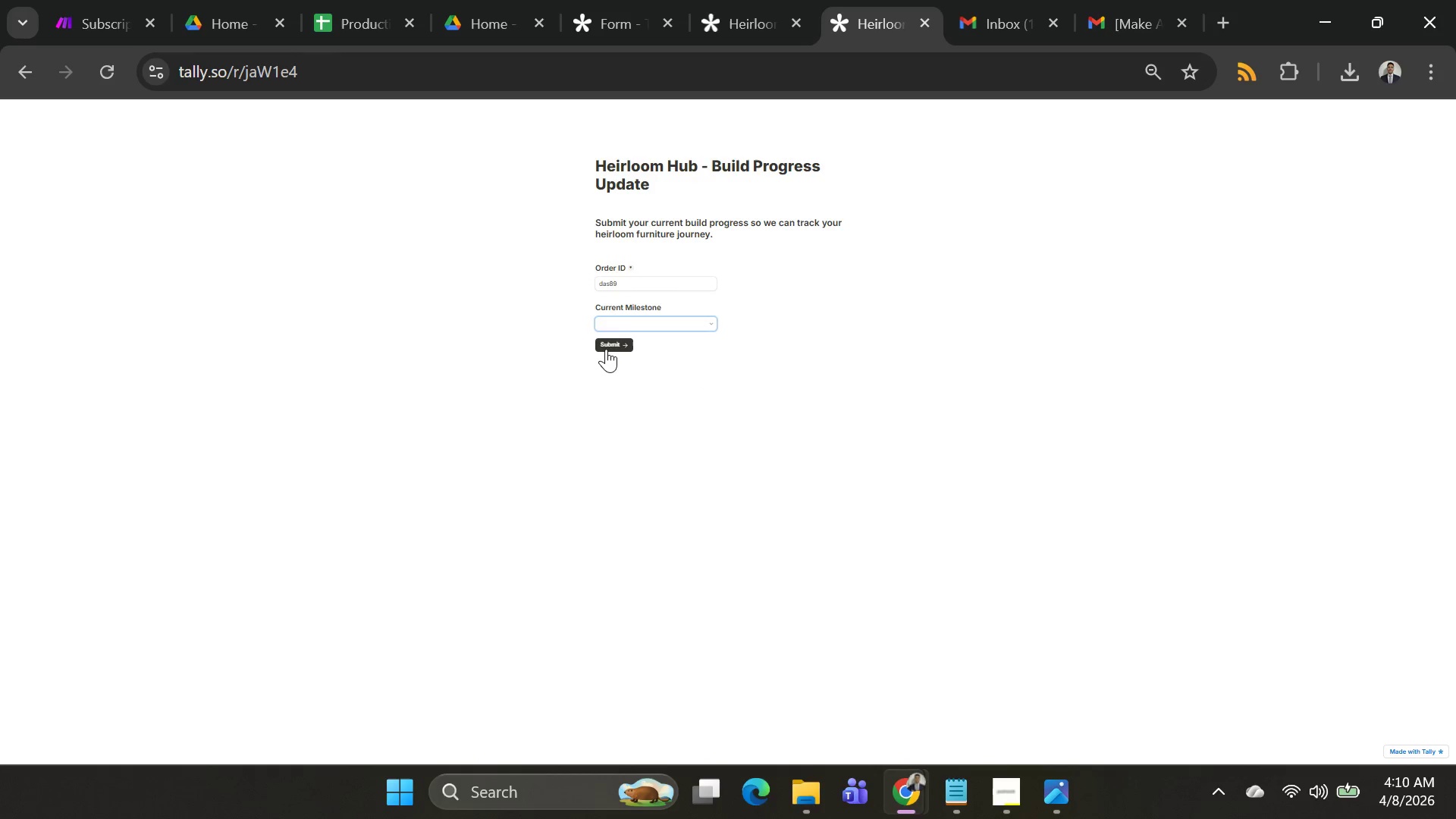 
left_click([607, 349])
 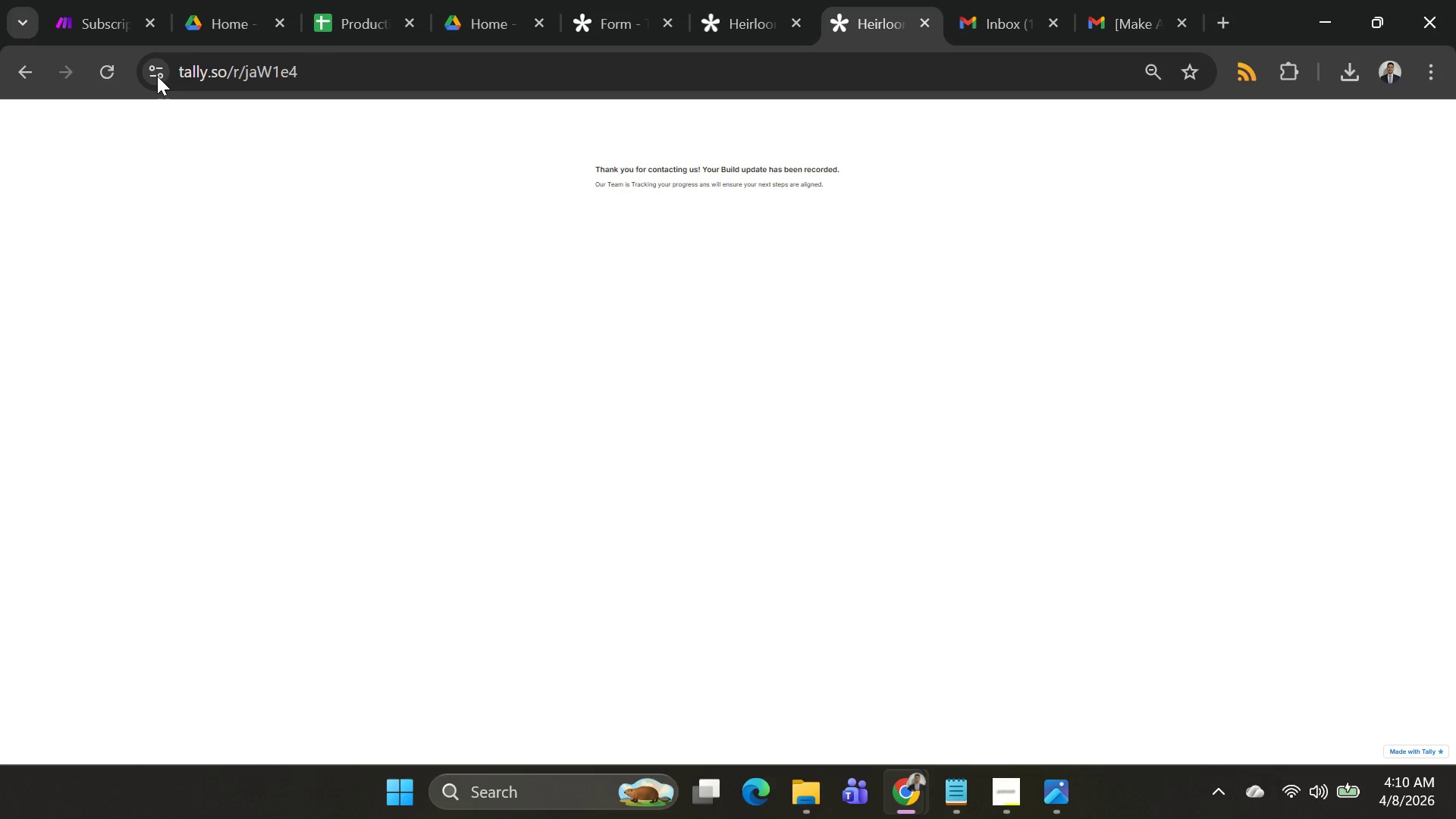 
left_click([97, 30])
 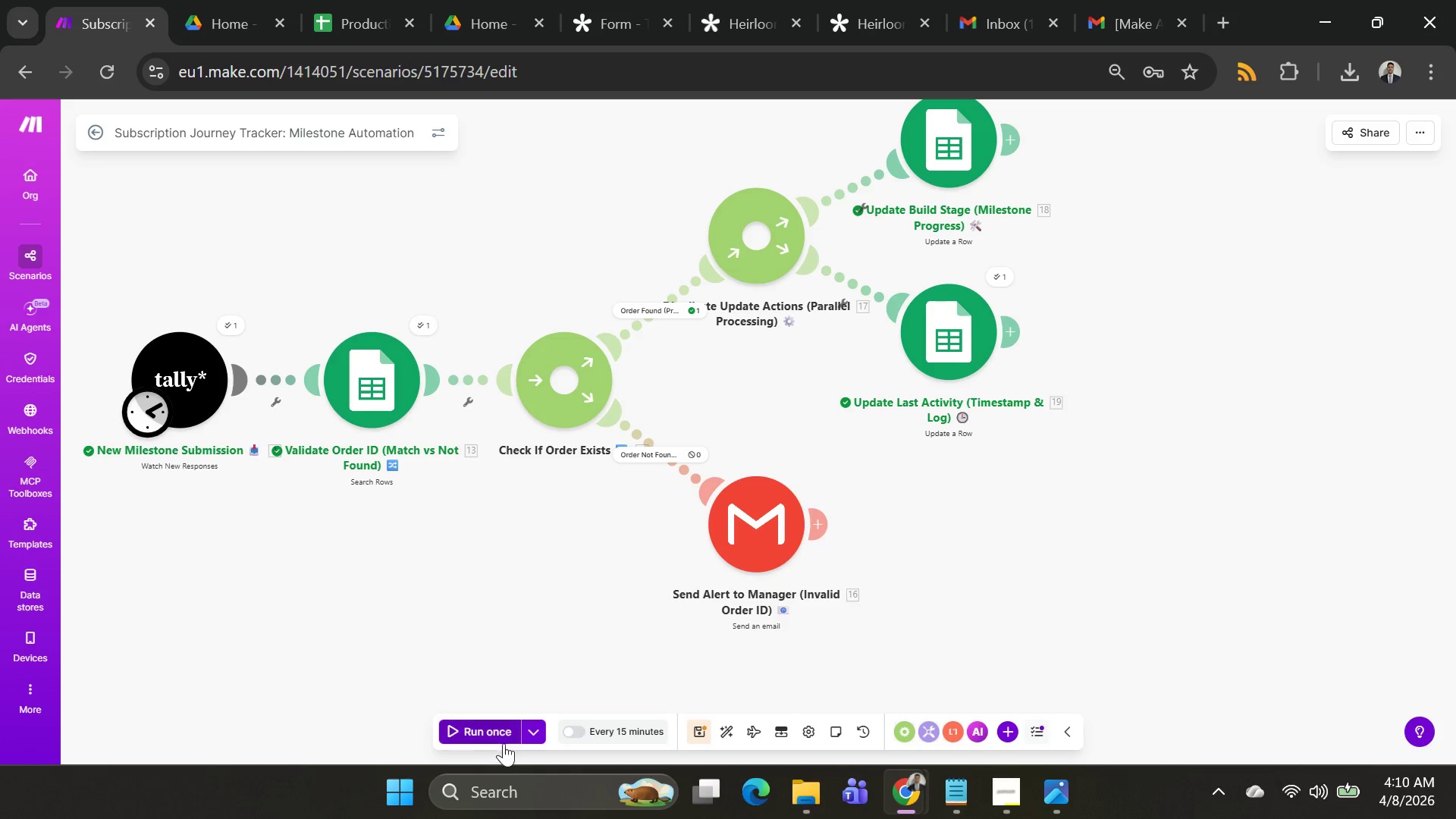 
left_click([476, 727])
 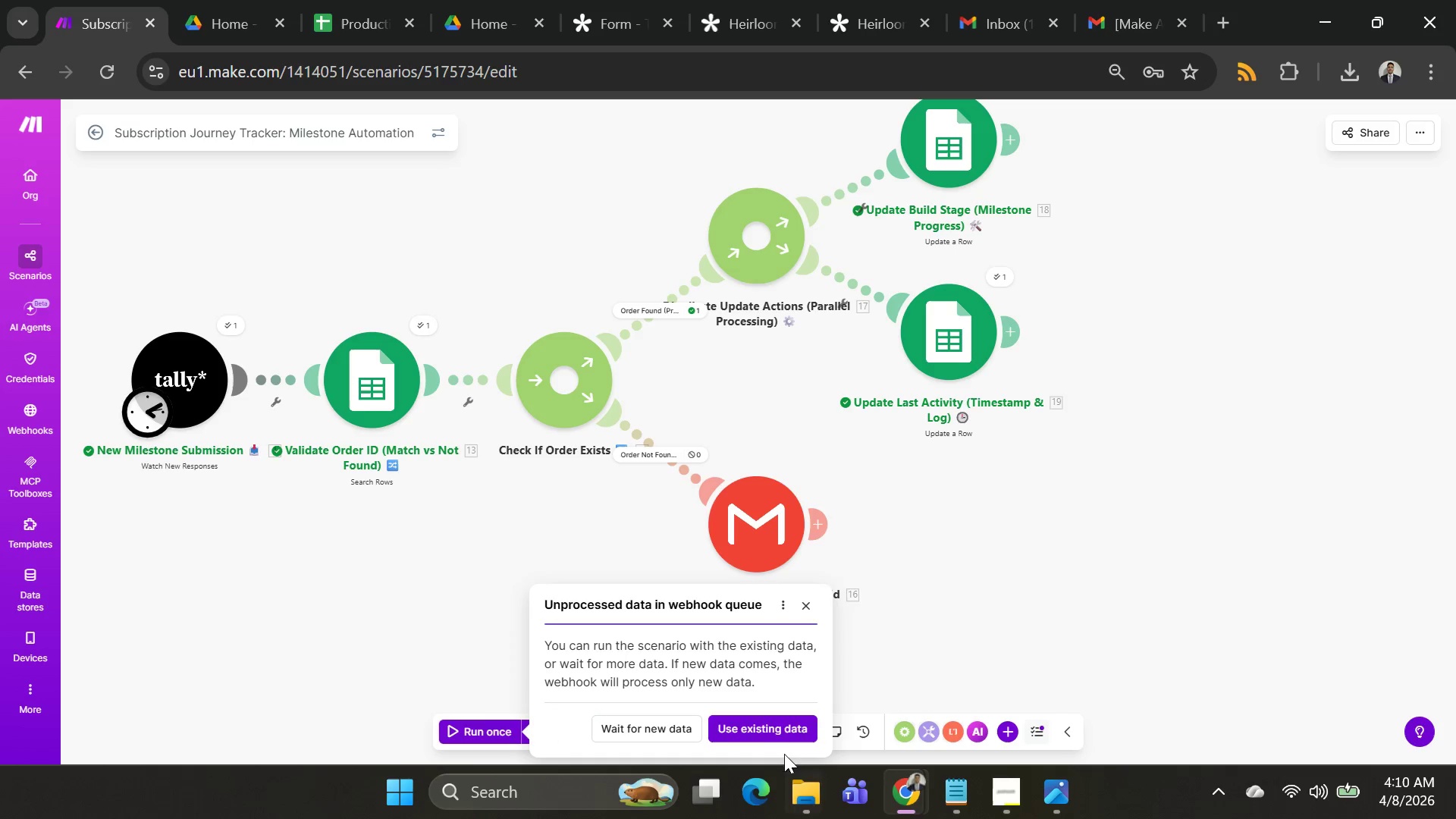 
left_click([779, 741])
 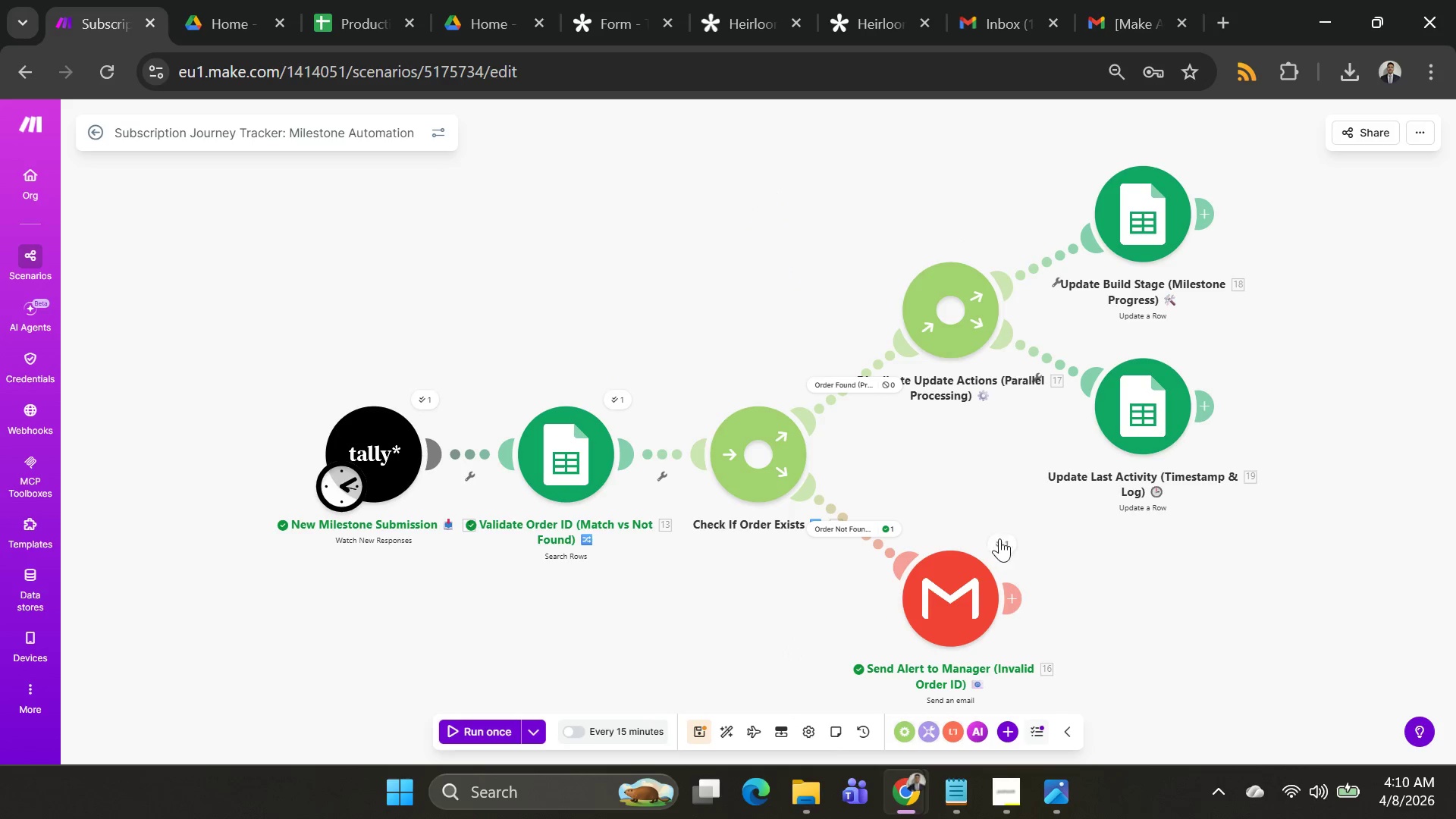 
left_click_drag(start_coordinate=[901, 432], to_coordinate=[716, 317])
 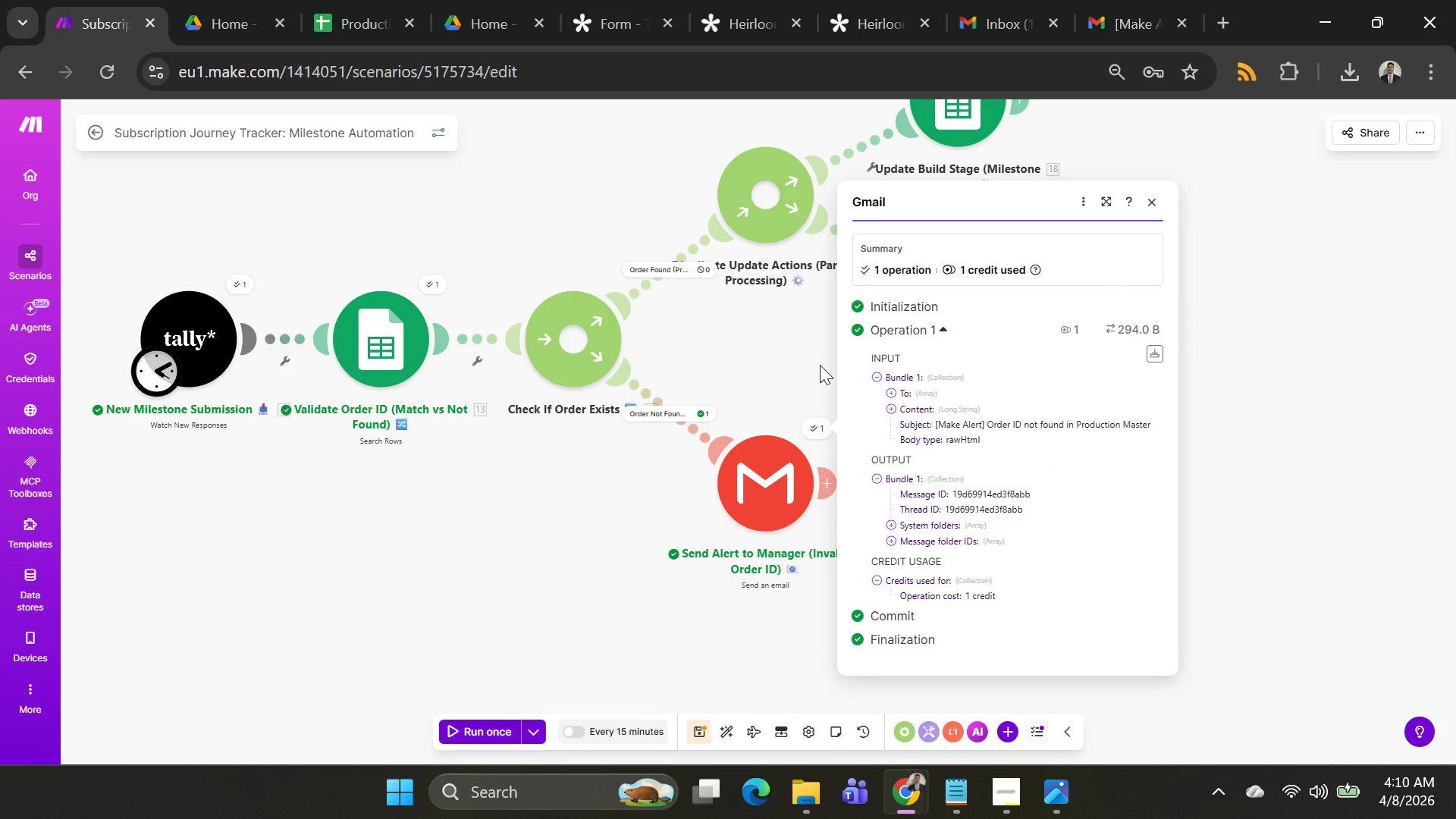 
hold_key(key=ControlLeft, duration=0.73)
scroll: coordinate [823, 374], scroll_direction: down, amount: 1.0
 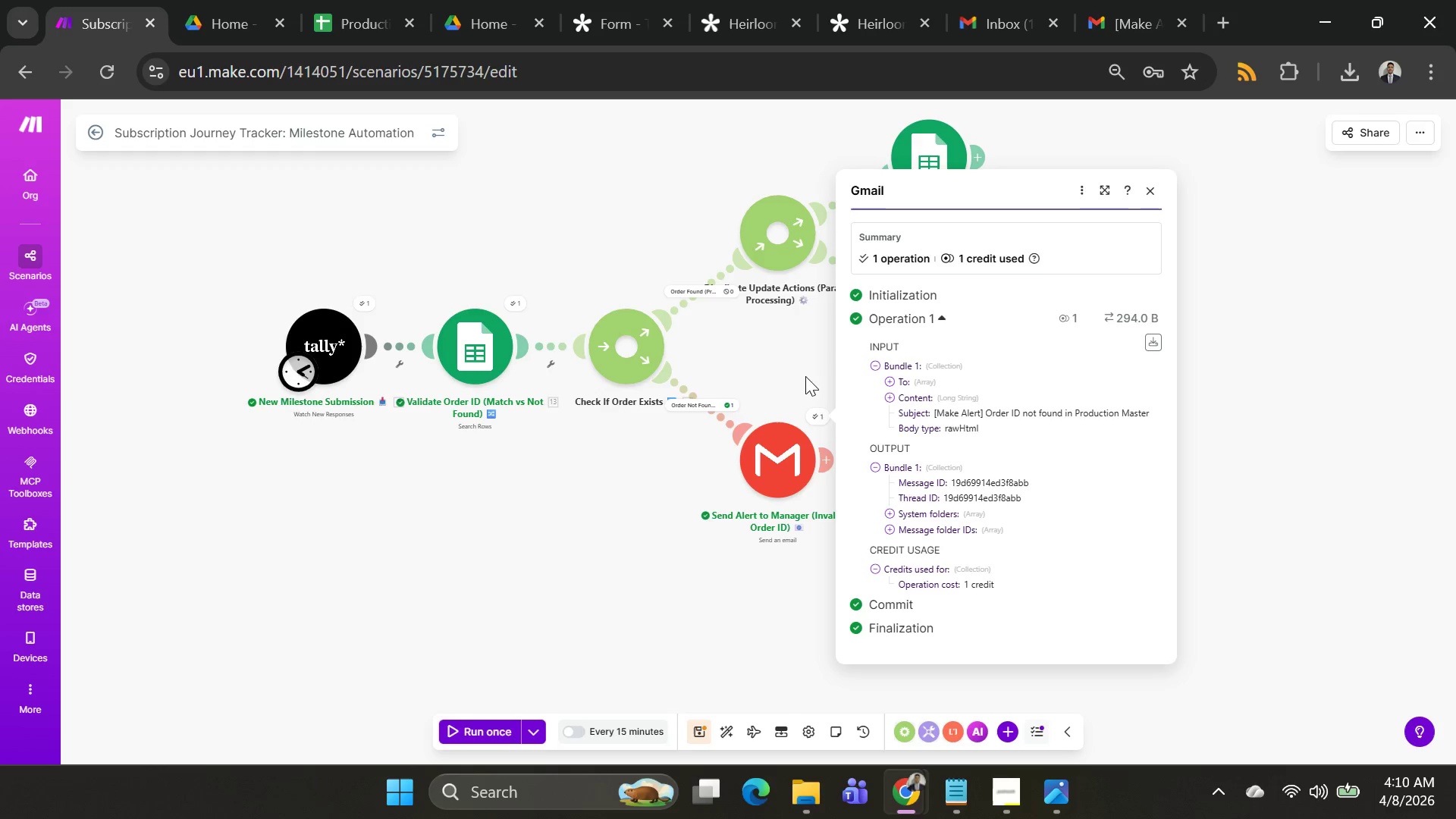 
left_click_drag(start_coordinate=[800, 375], to_coordinate=[603, 367])
 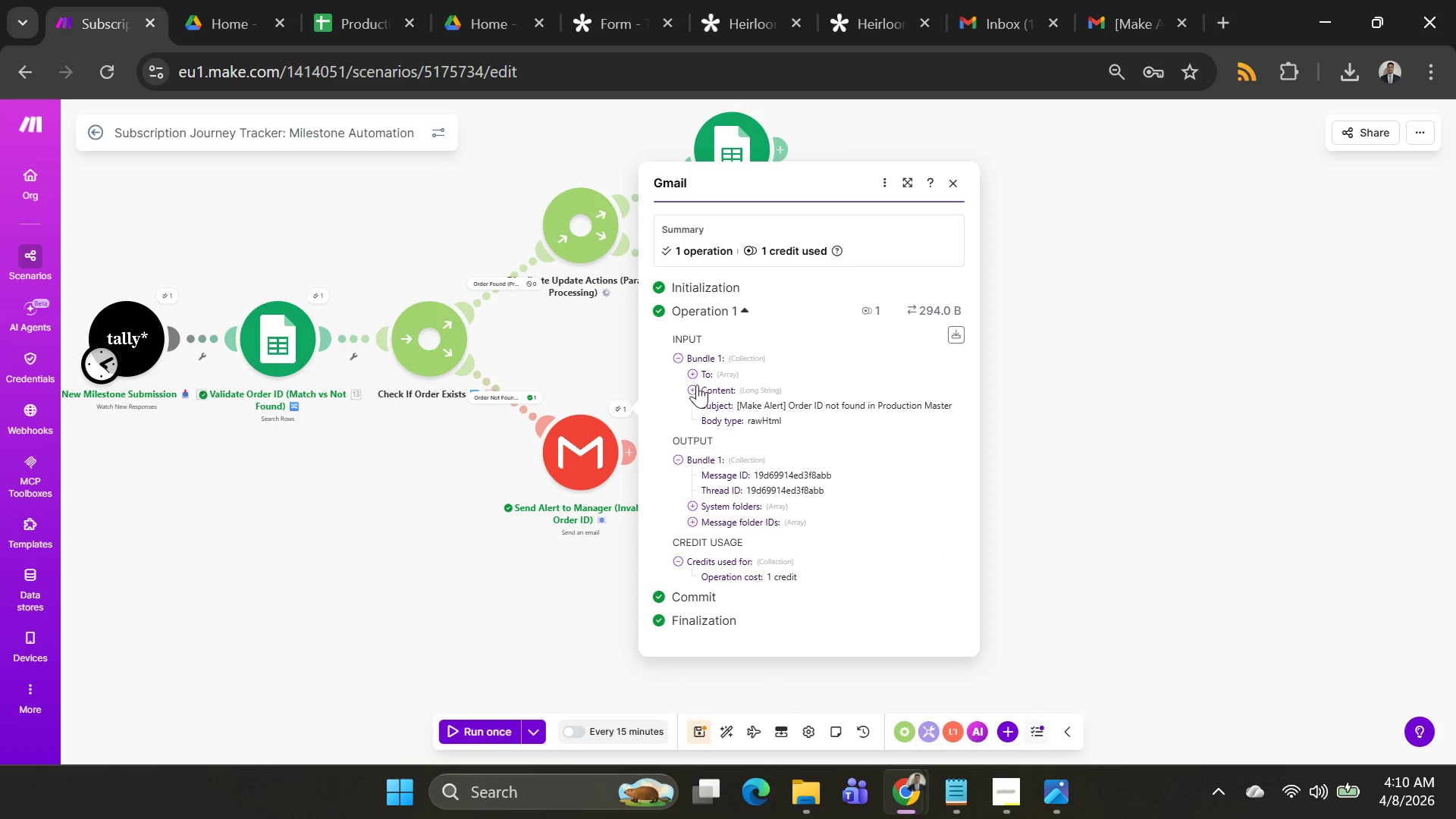 
left_click([696, 379])
 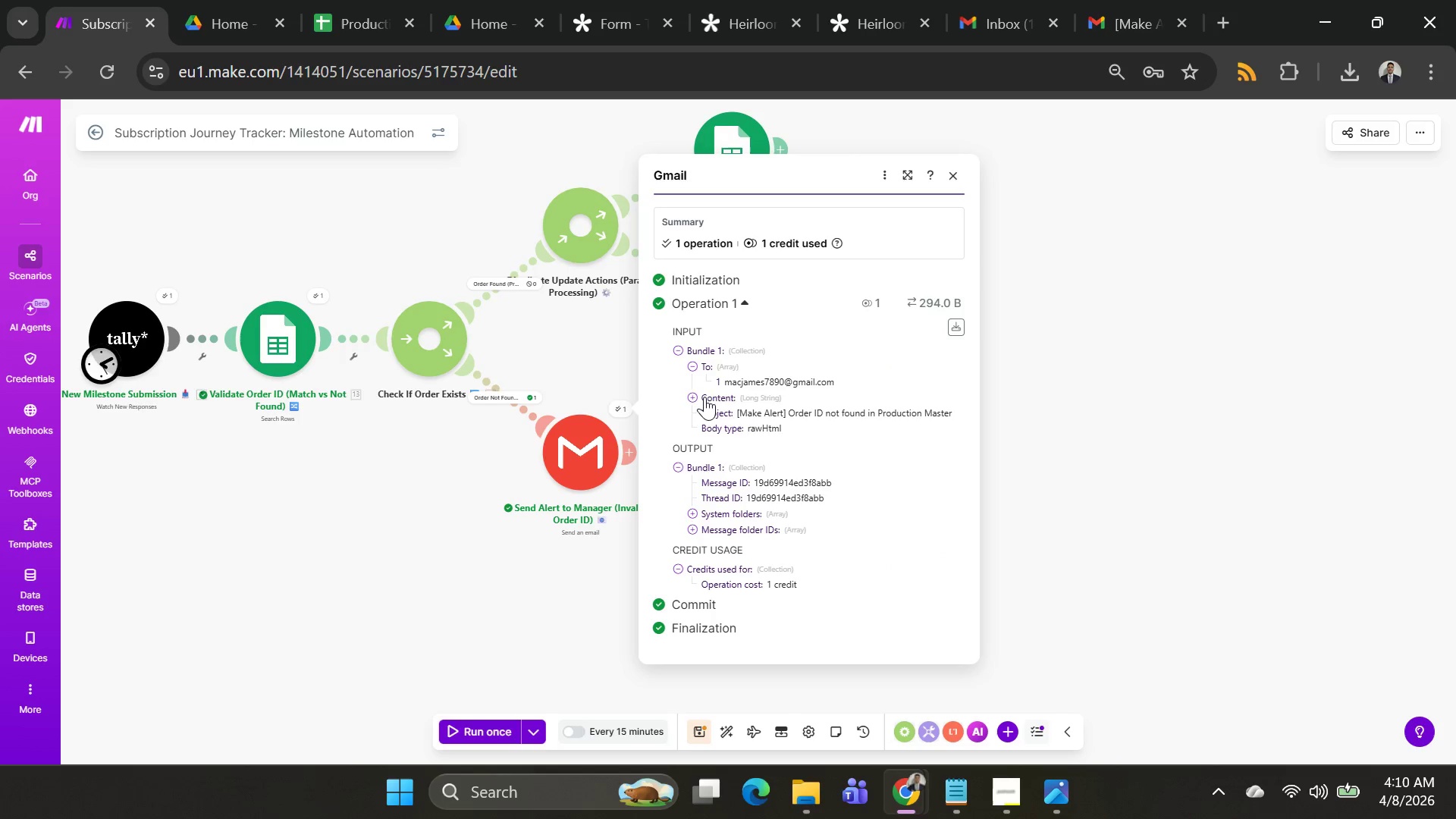 
left_click([695, 397])
 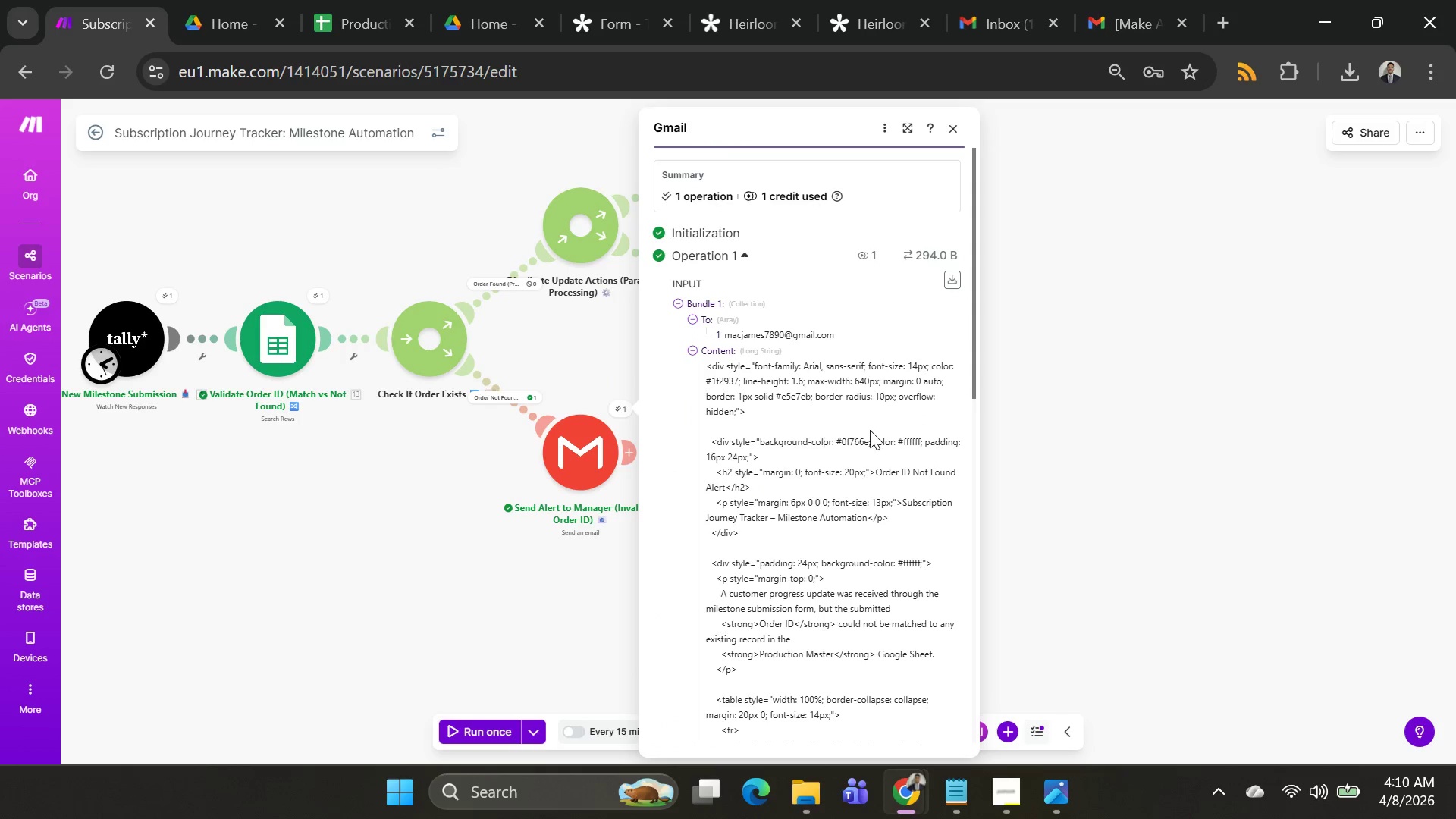 
scroll: coordinate [941, 403], scroll_direction: down, amount: 2.0
 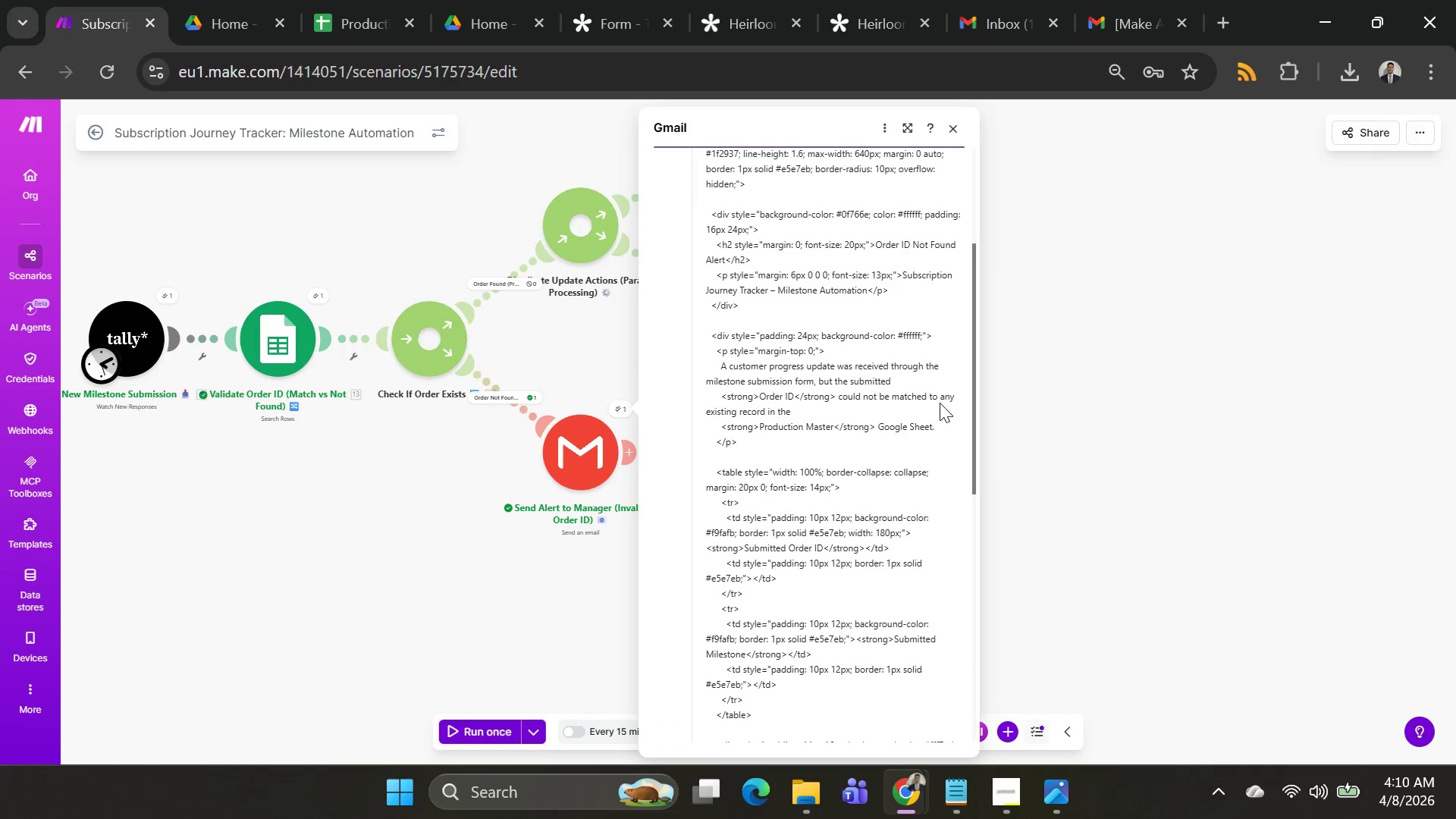 
scroll: coordinate [938, 403], scroll_direction: up, amount: 1.0
 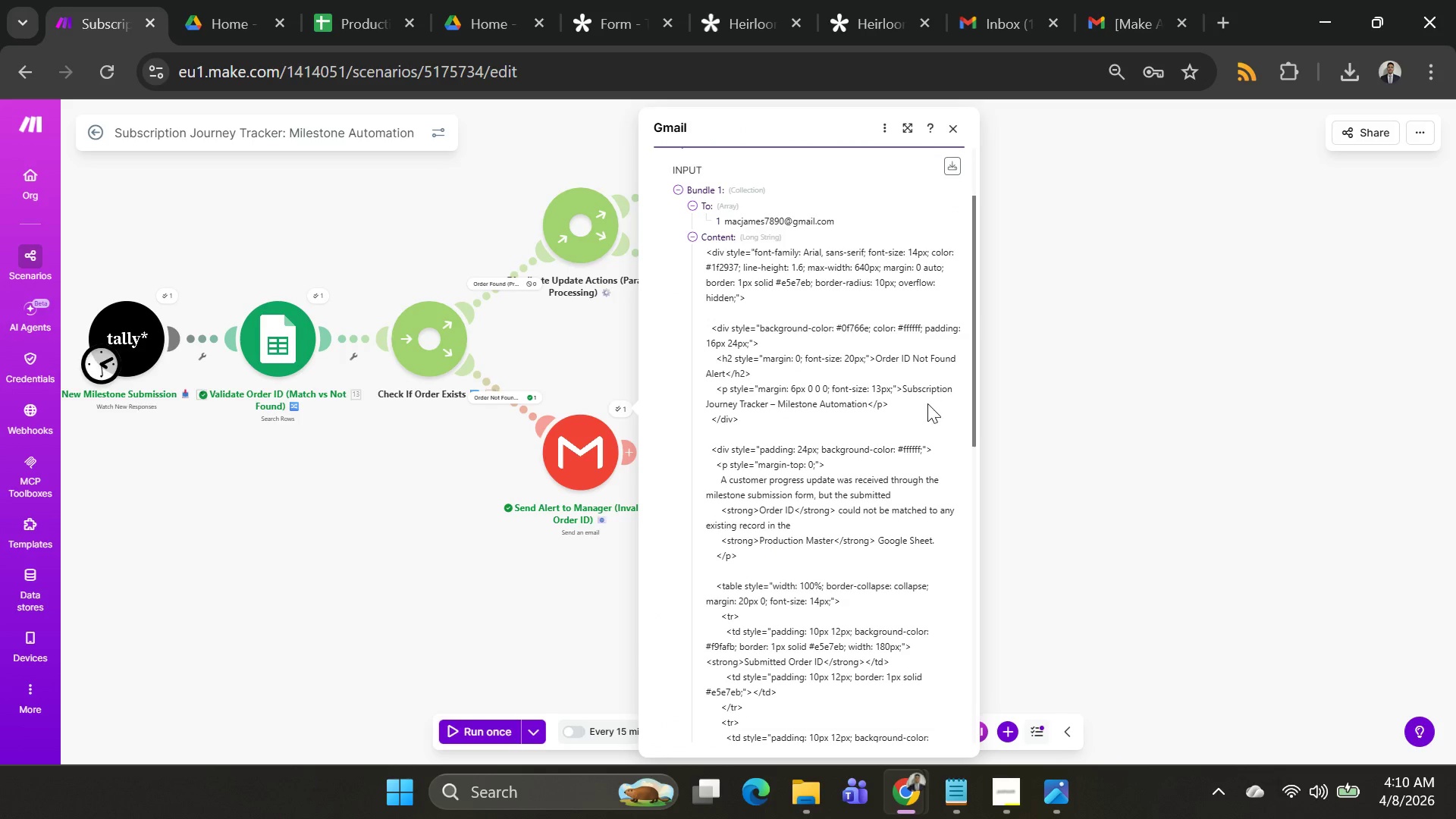 
key(PrintScreen)
 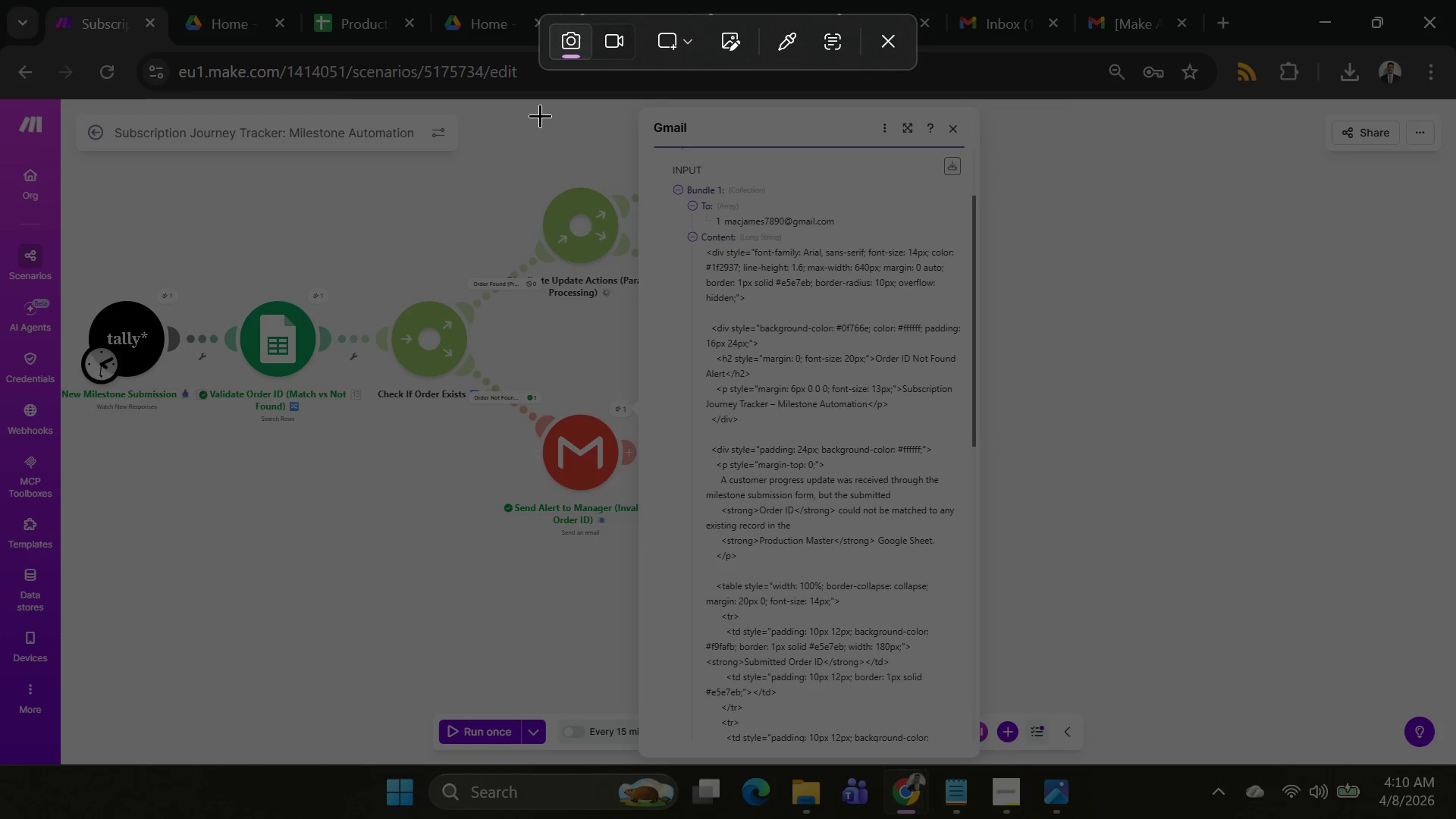 
left_click_drag(start_coordinate=[529, 102], to_coordinate=[1010, 772])
 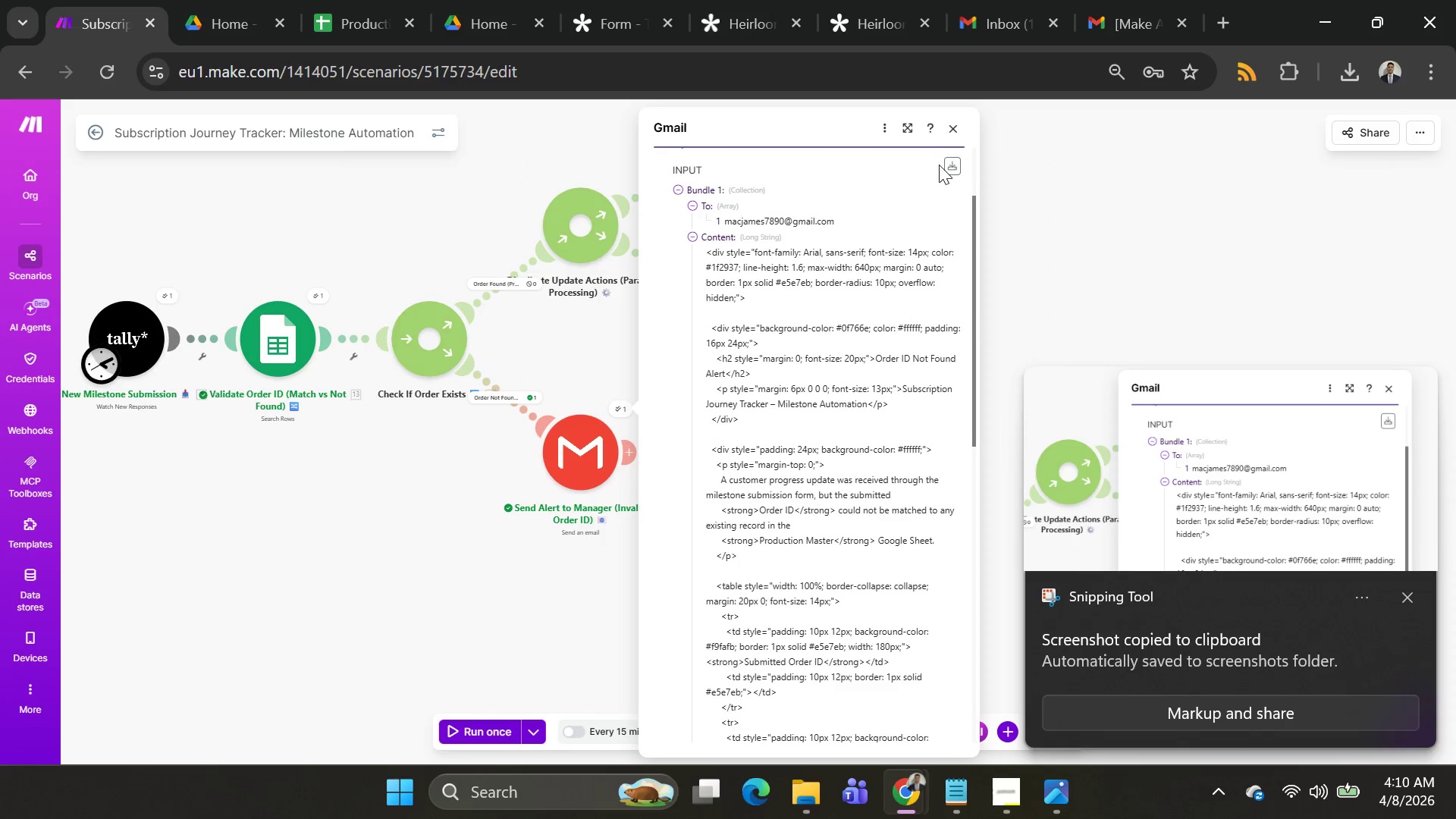 
key(Alt+AltLeft)
 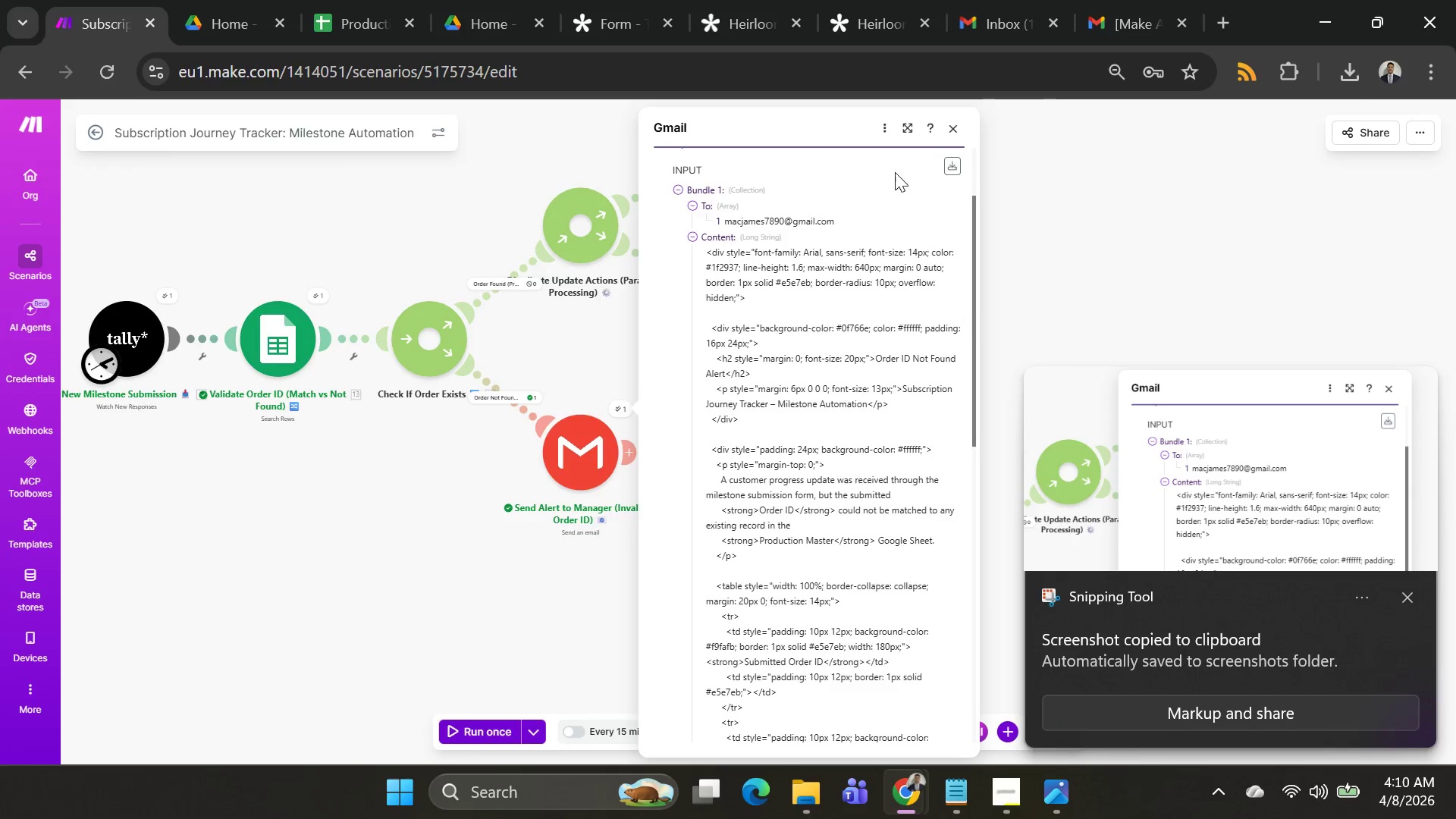 
key(Alt+Tab)
 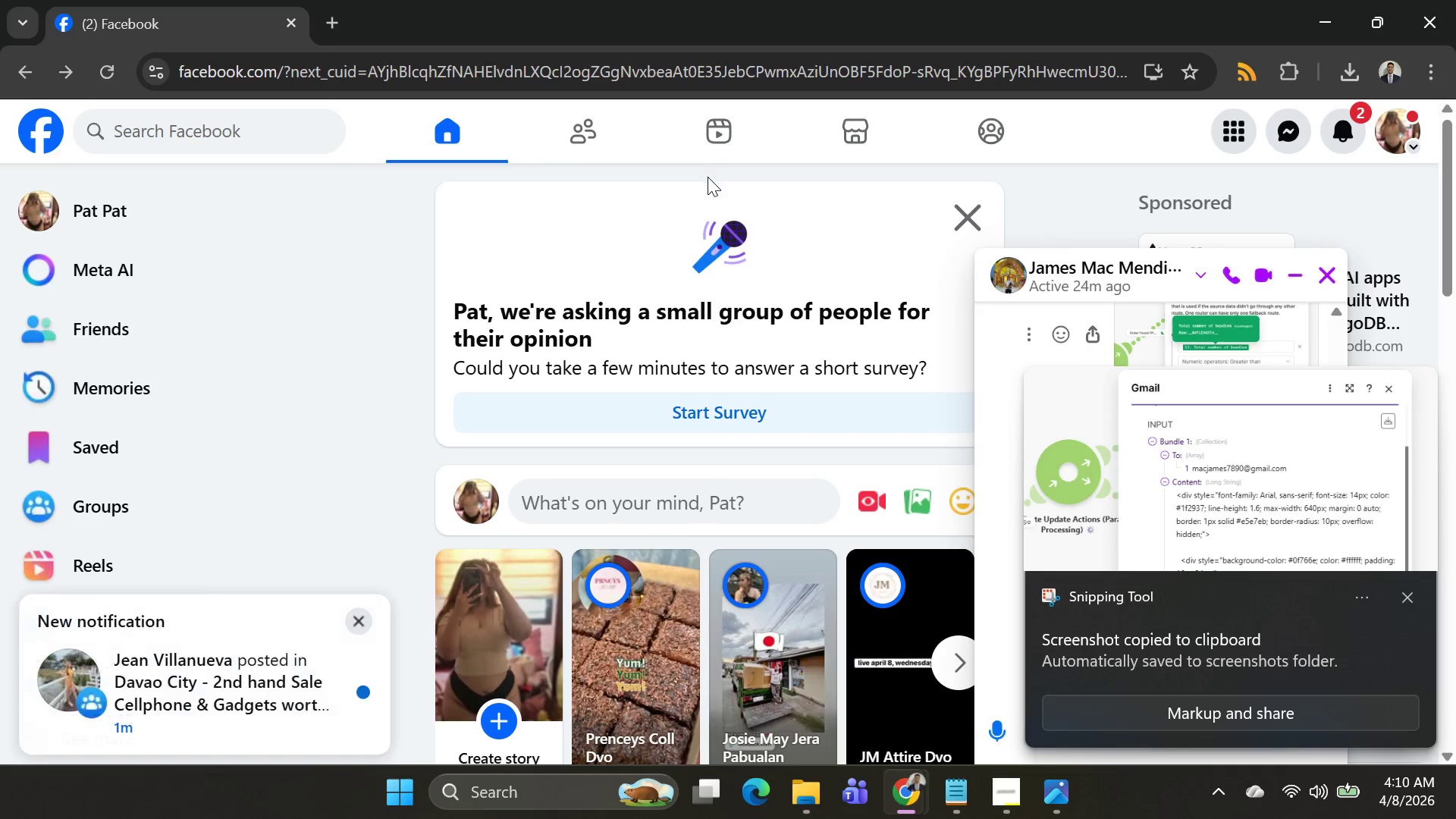 
key(Alt+AltLeft)
 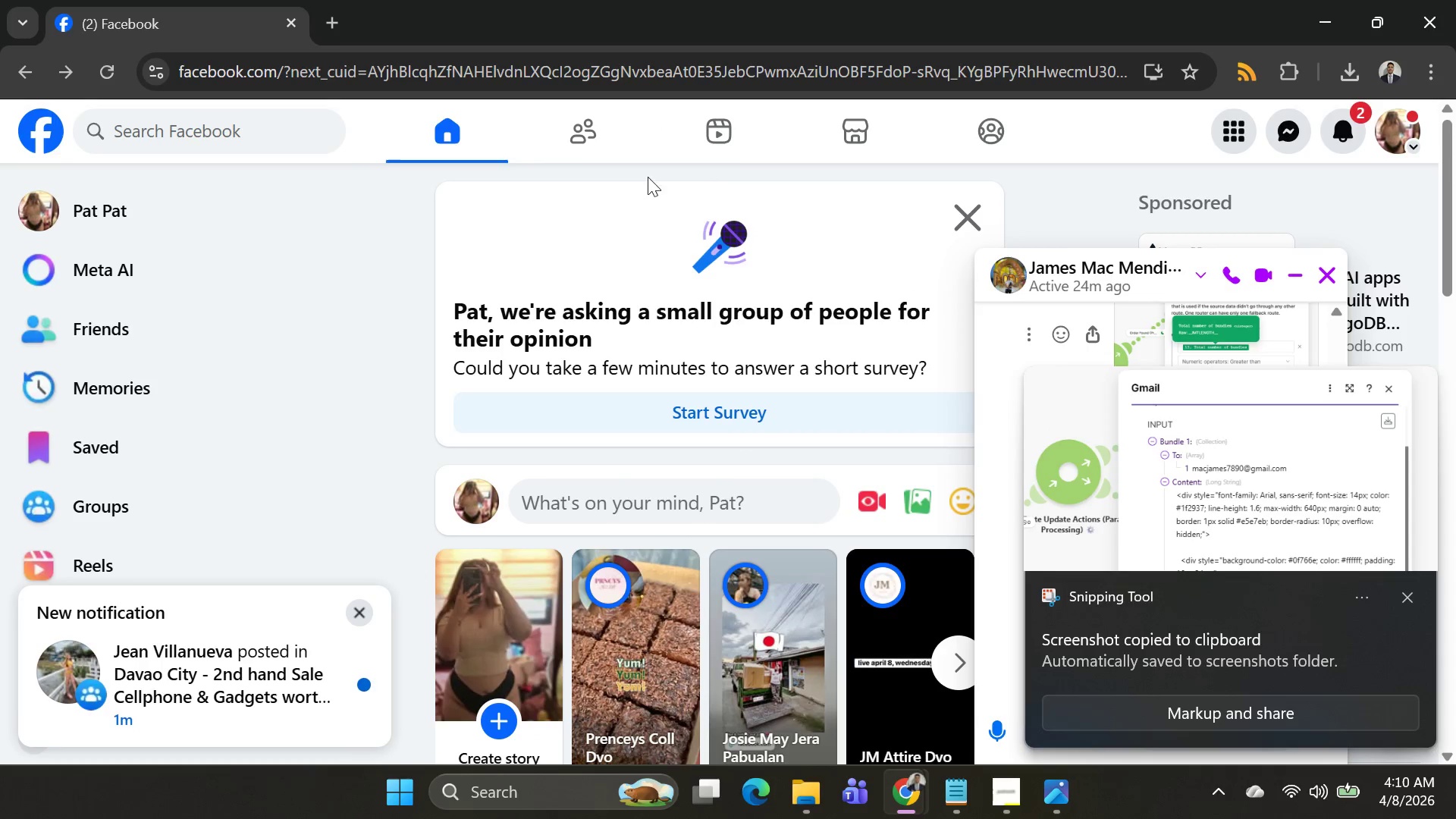 
key(Alt+Tab)
 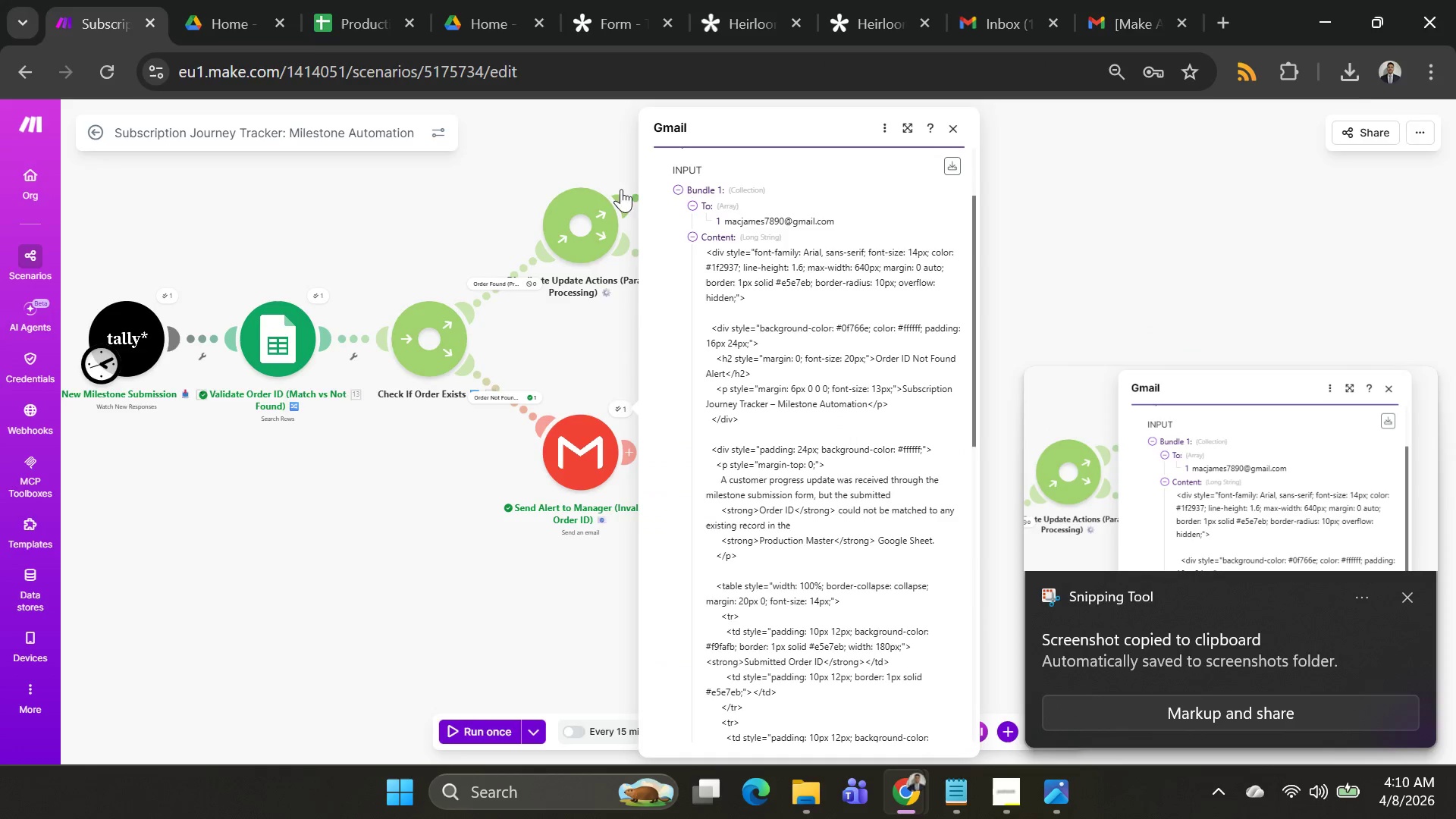 
key(Alt+AltLeft)
 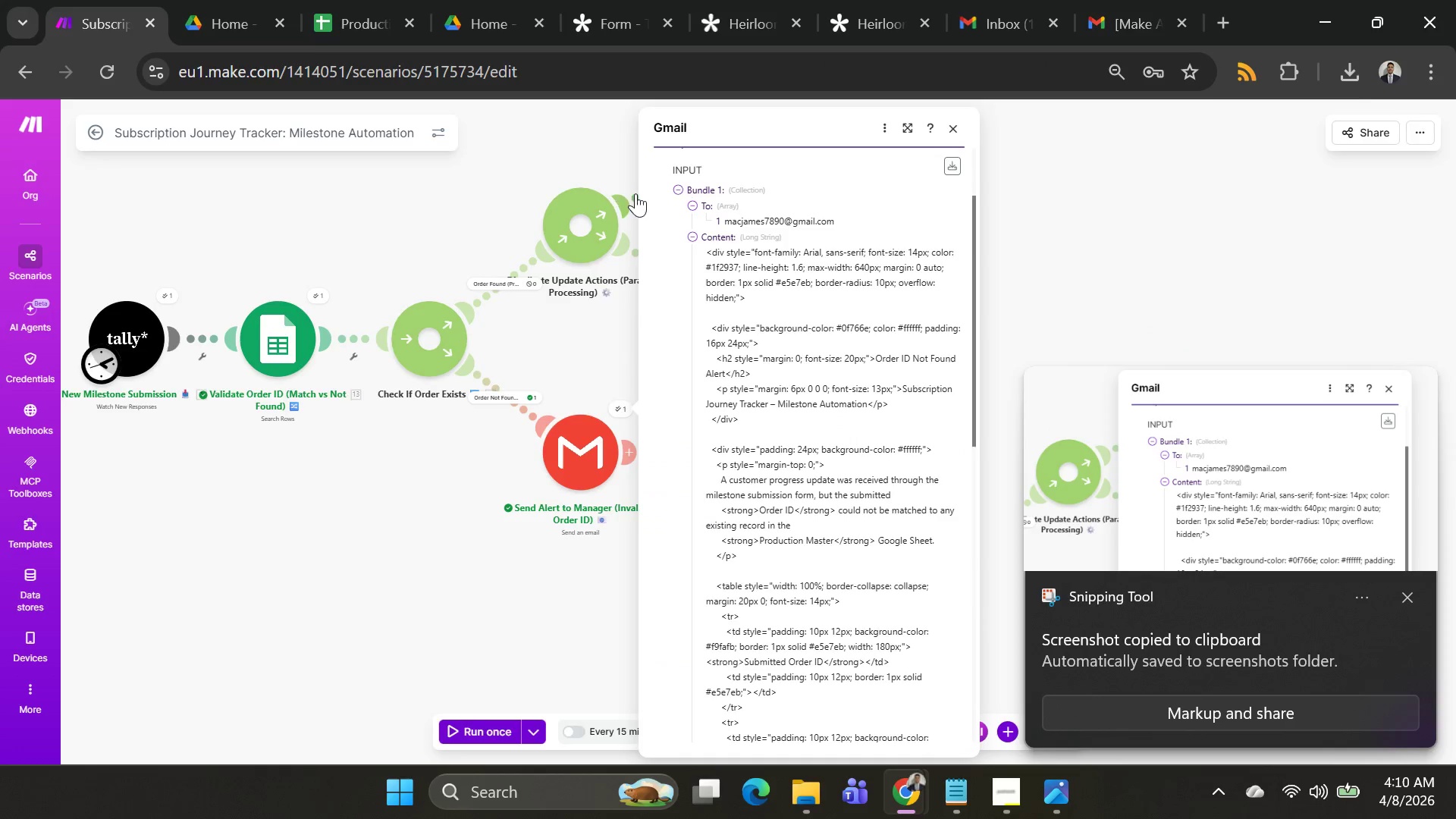 
key(Alt+Tab)
 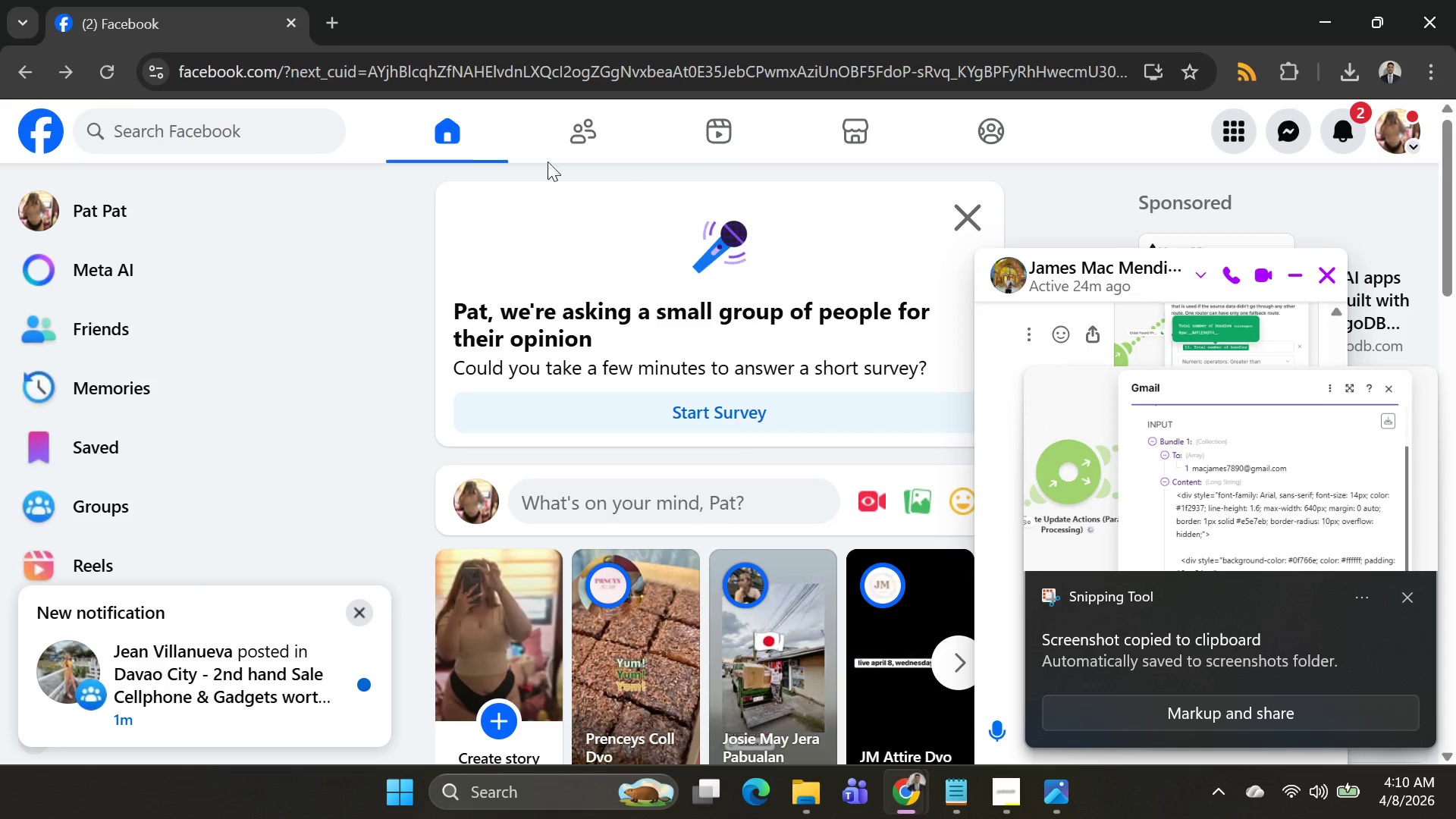 
key(Alt+Tab)
 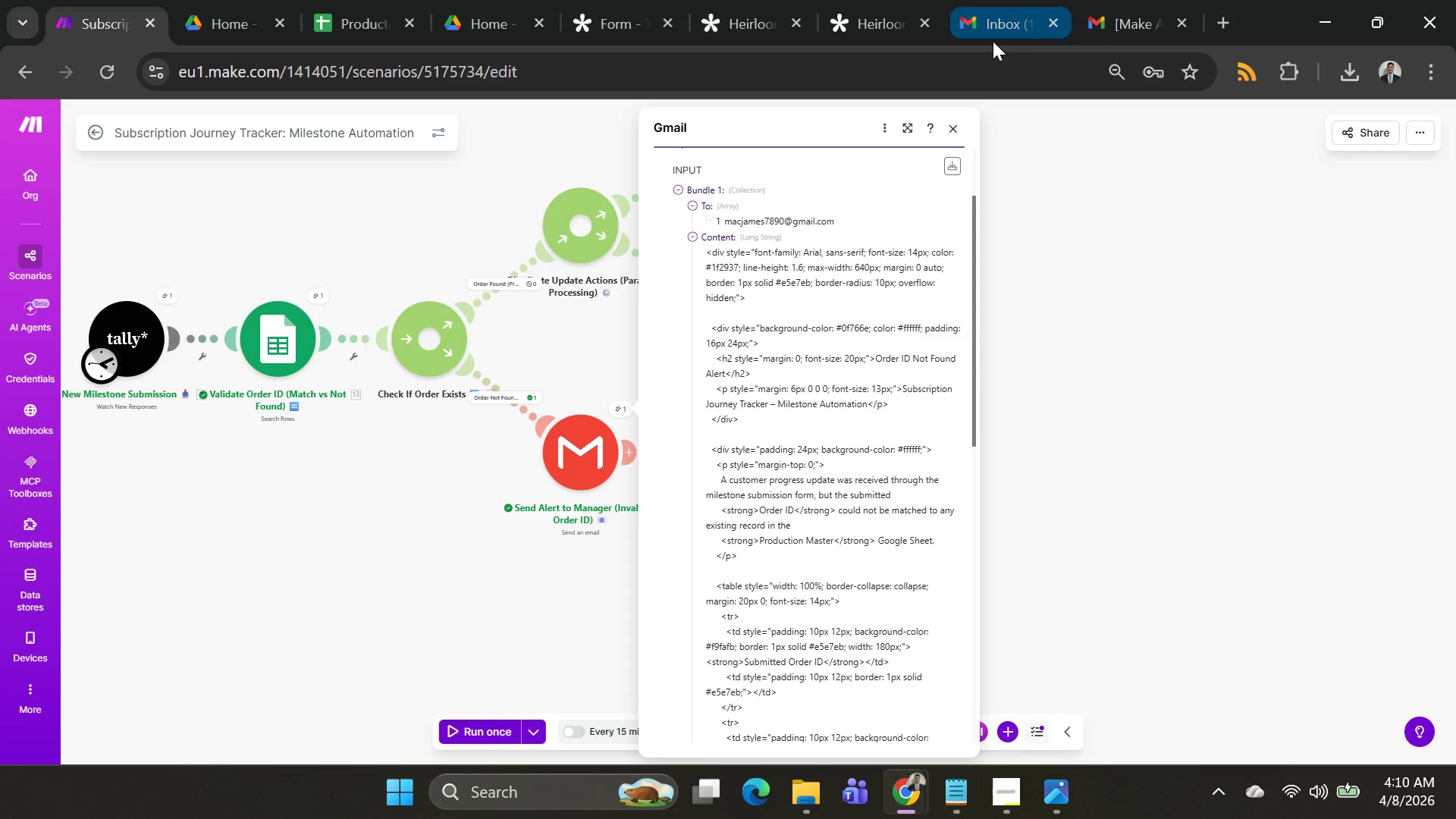 
wait(5.11)
 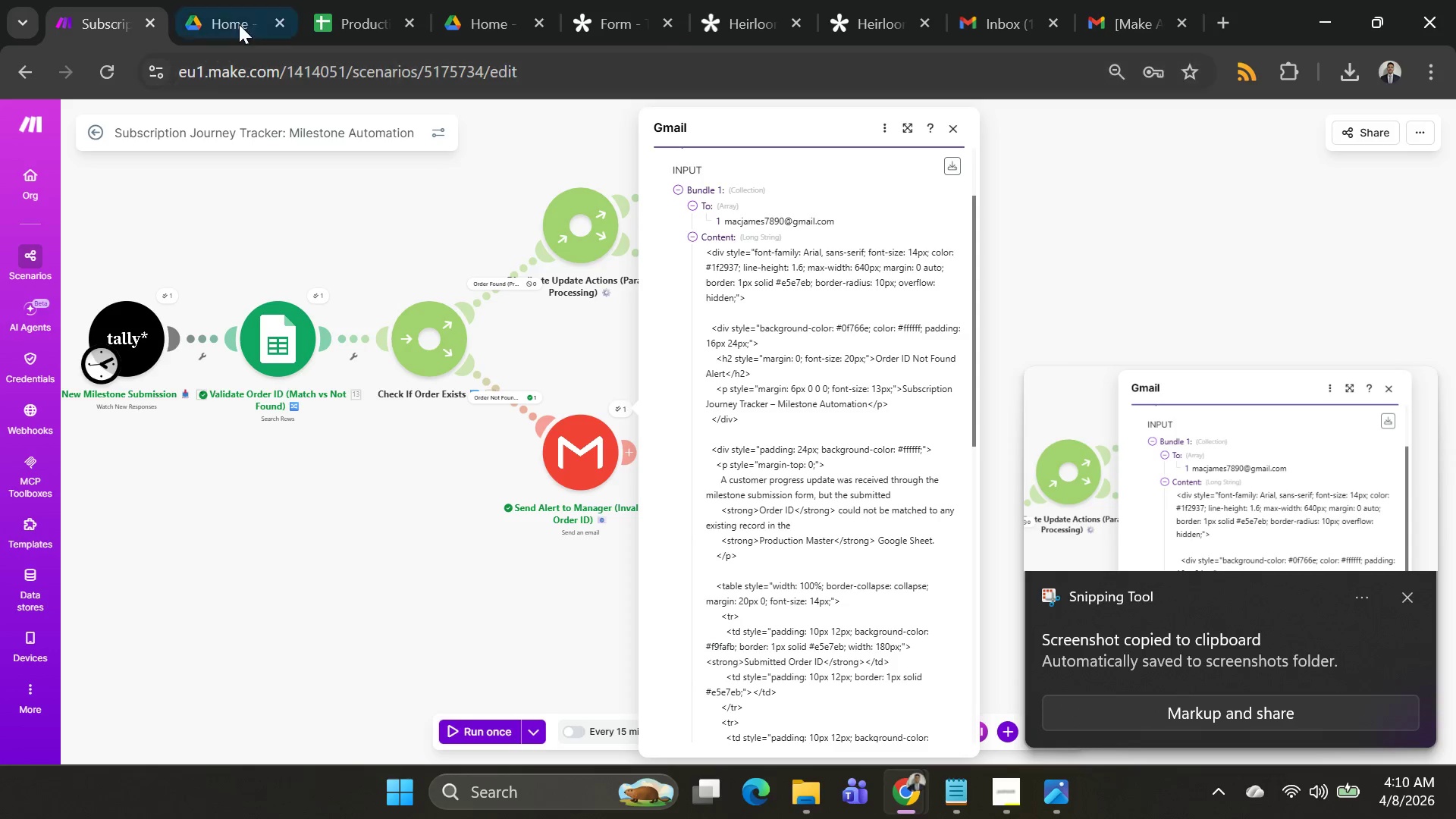 
key(Alt+Tab)
 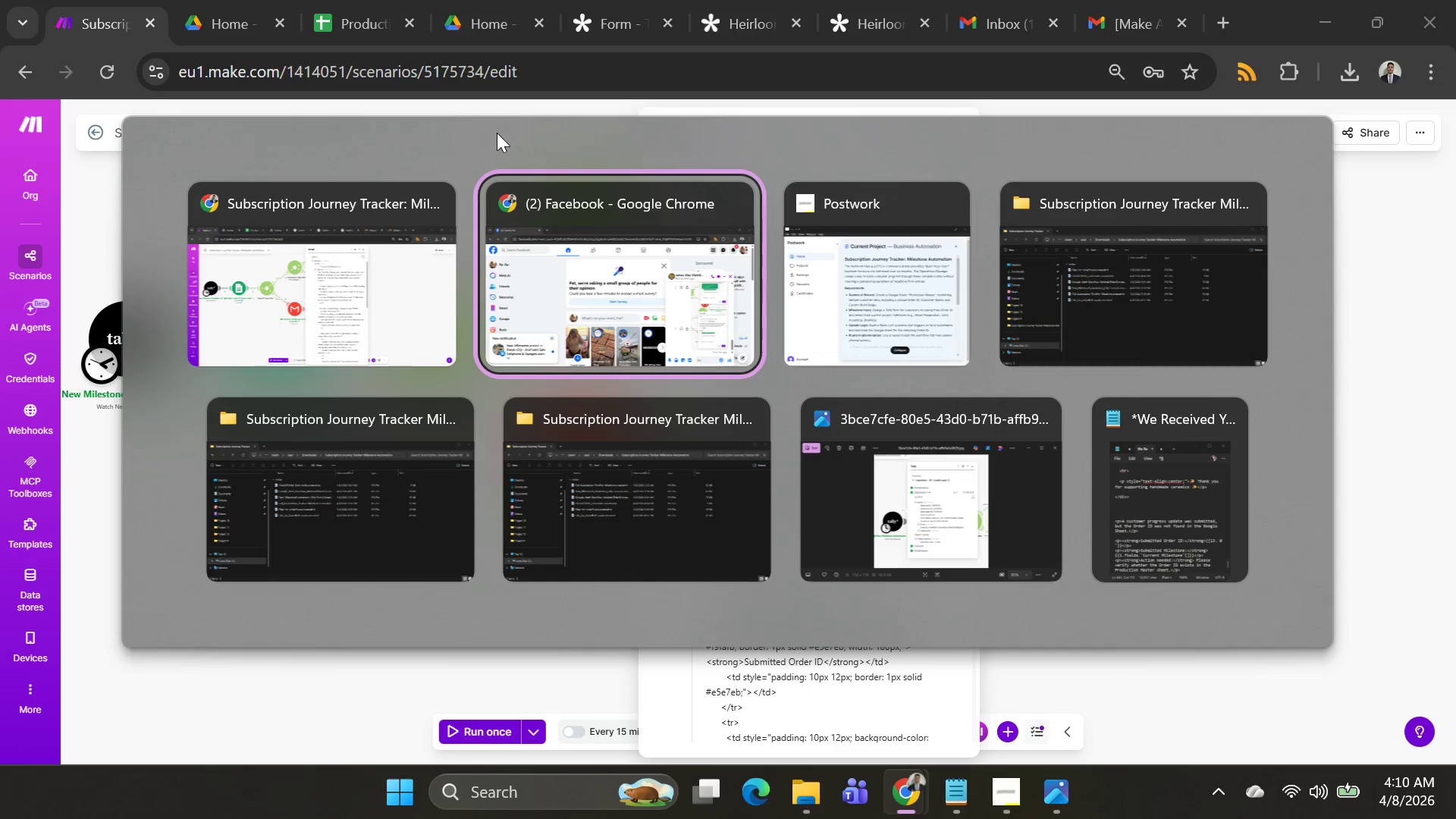 
left_click([535, 259])
 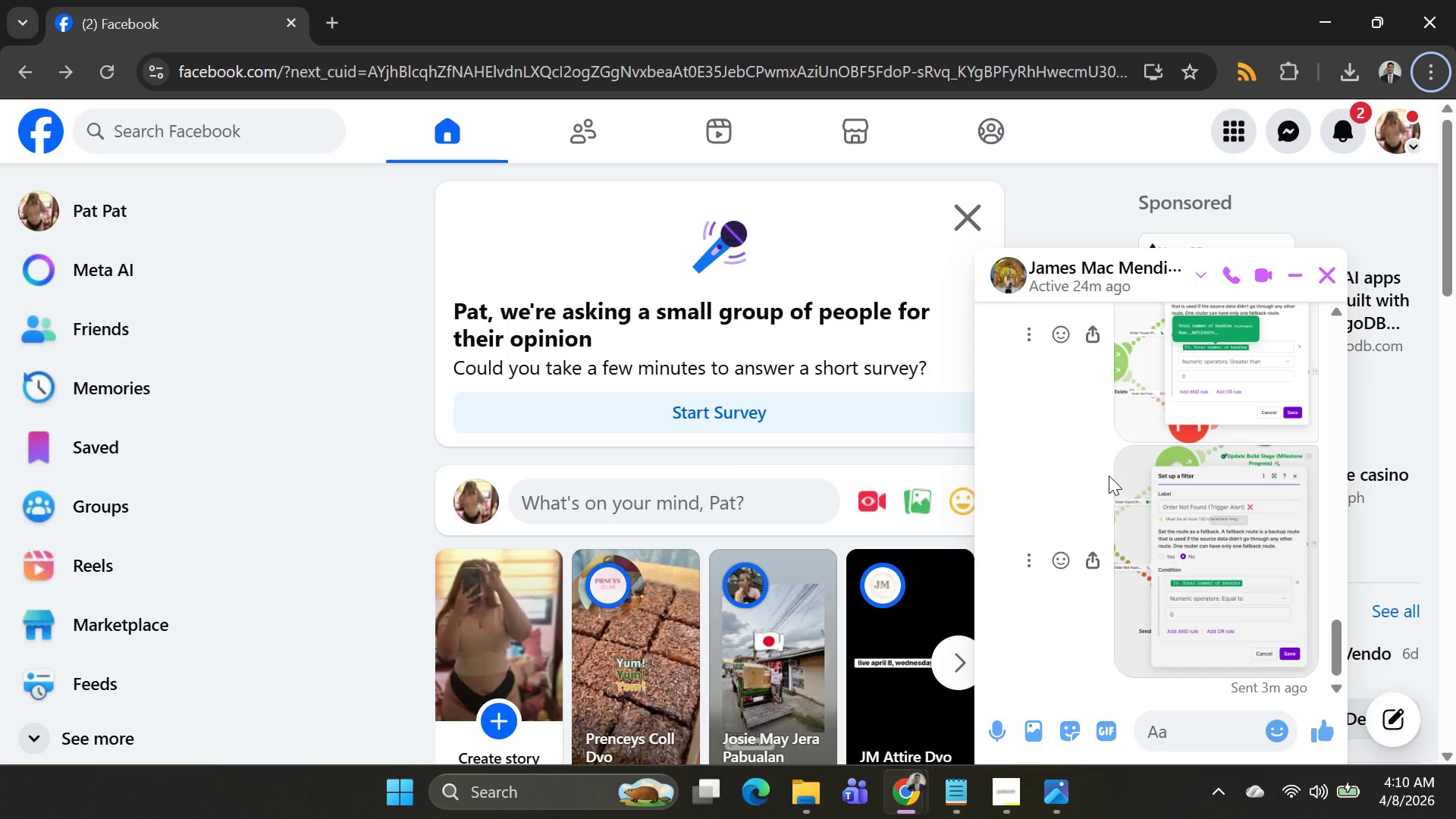 
key(Control+V)
 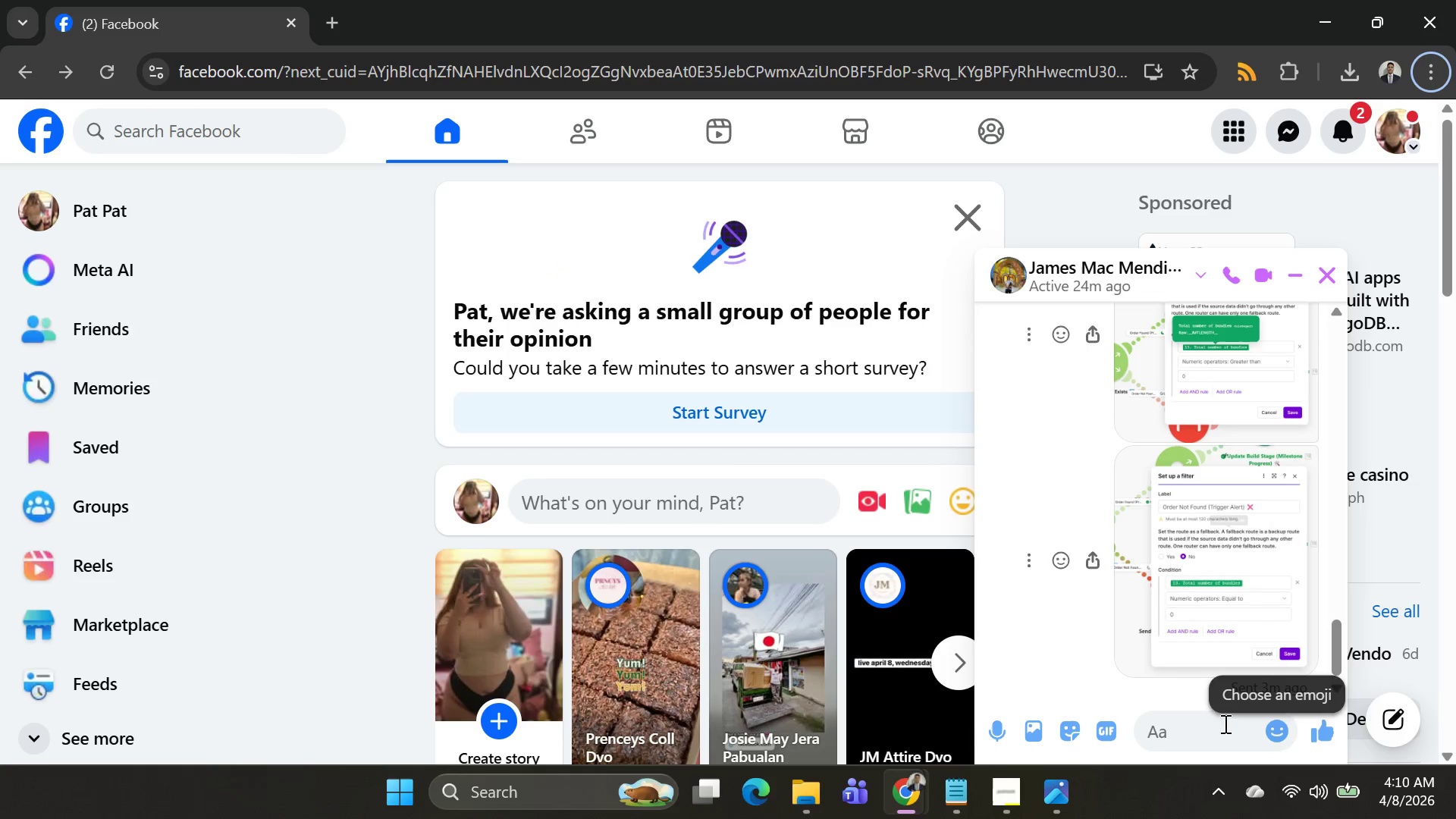 
left_click([1223, 723])
 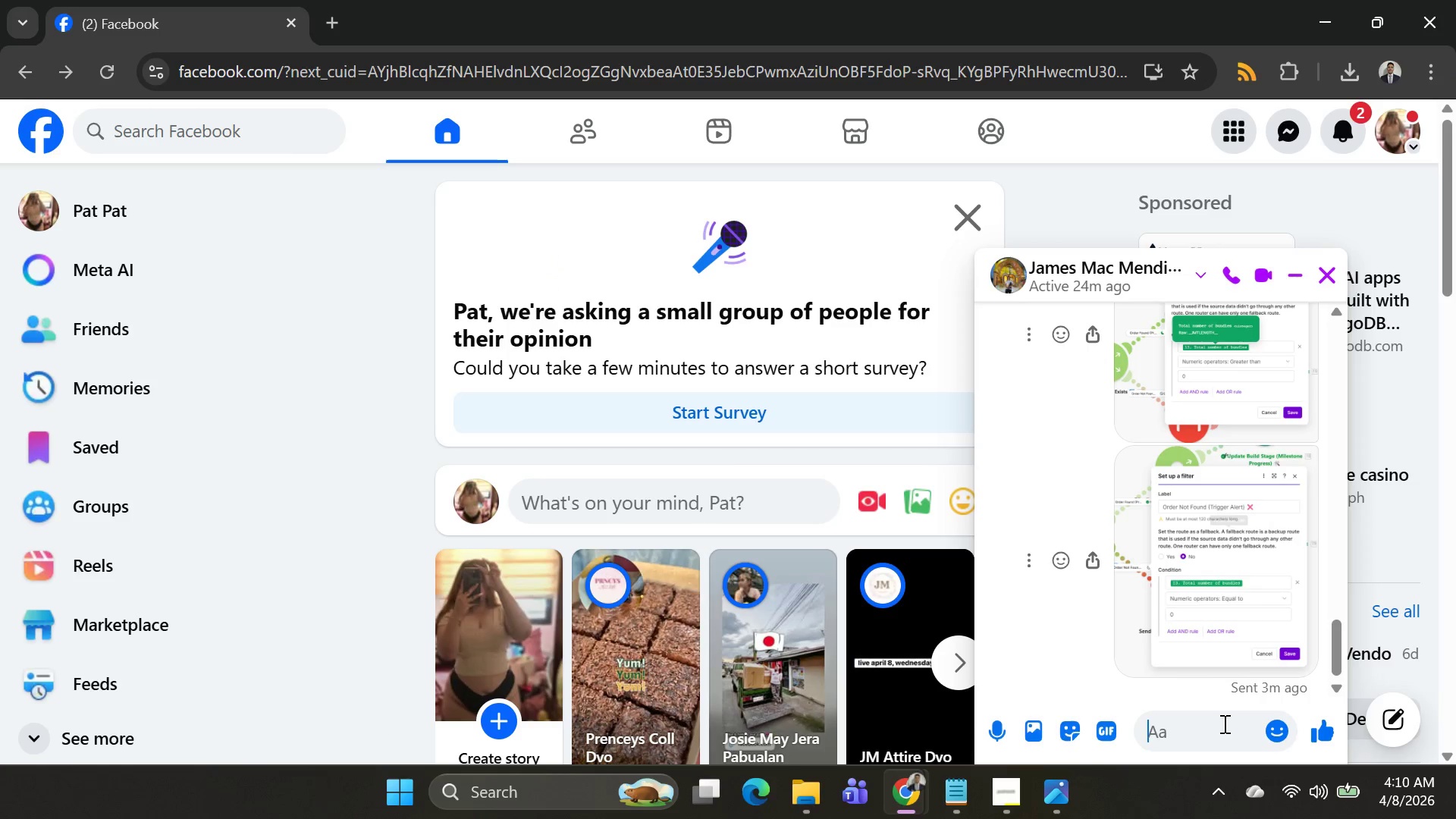 
key(Control+V)
 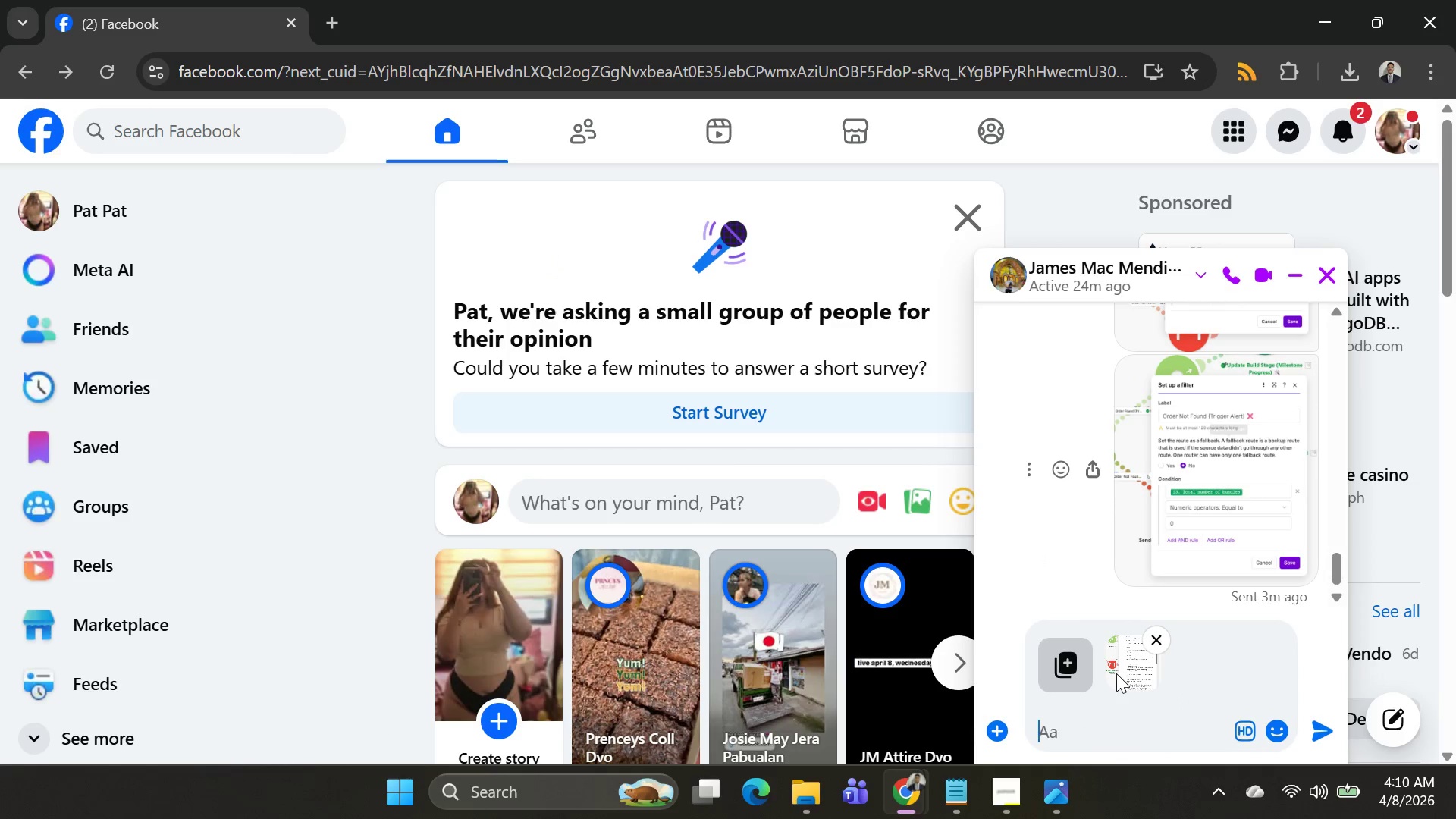 
left_click([1116, 673])
 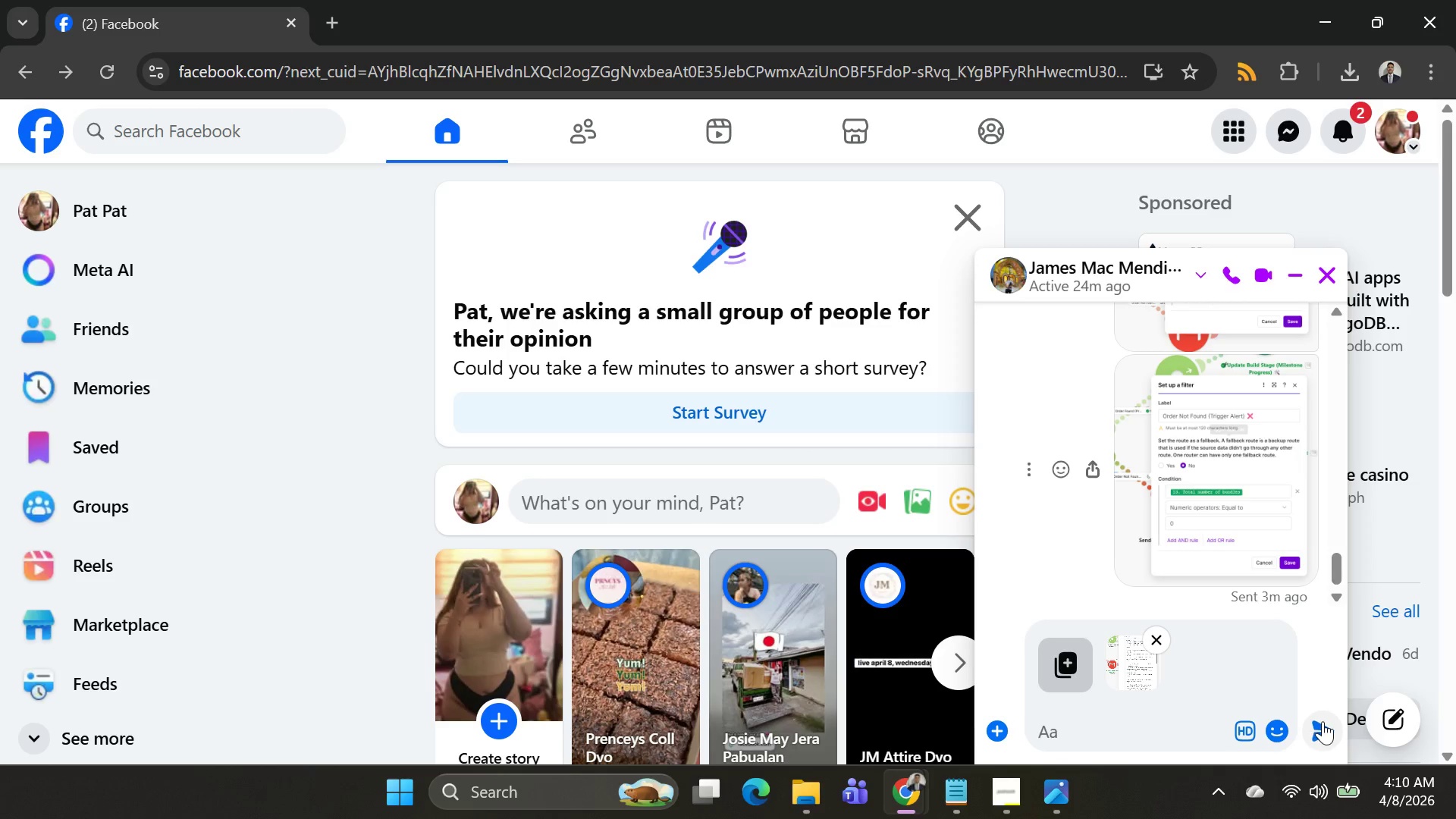 
left_click([1323, 723])
 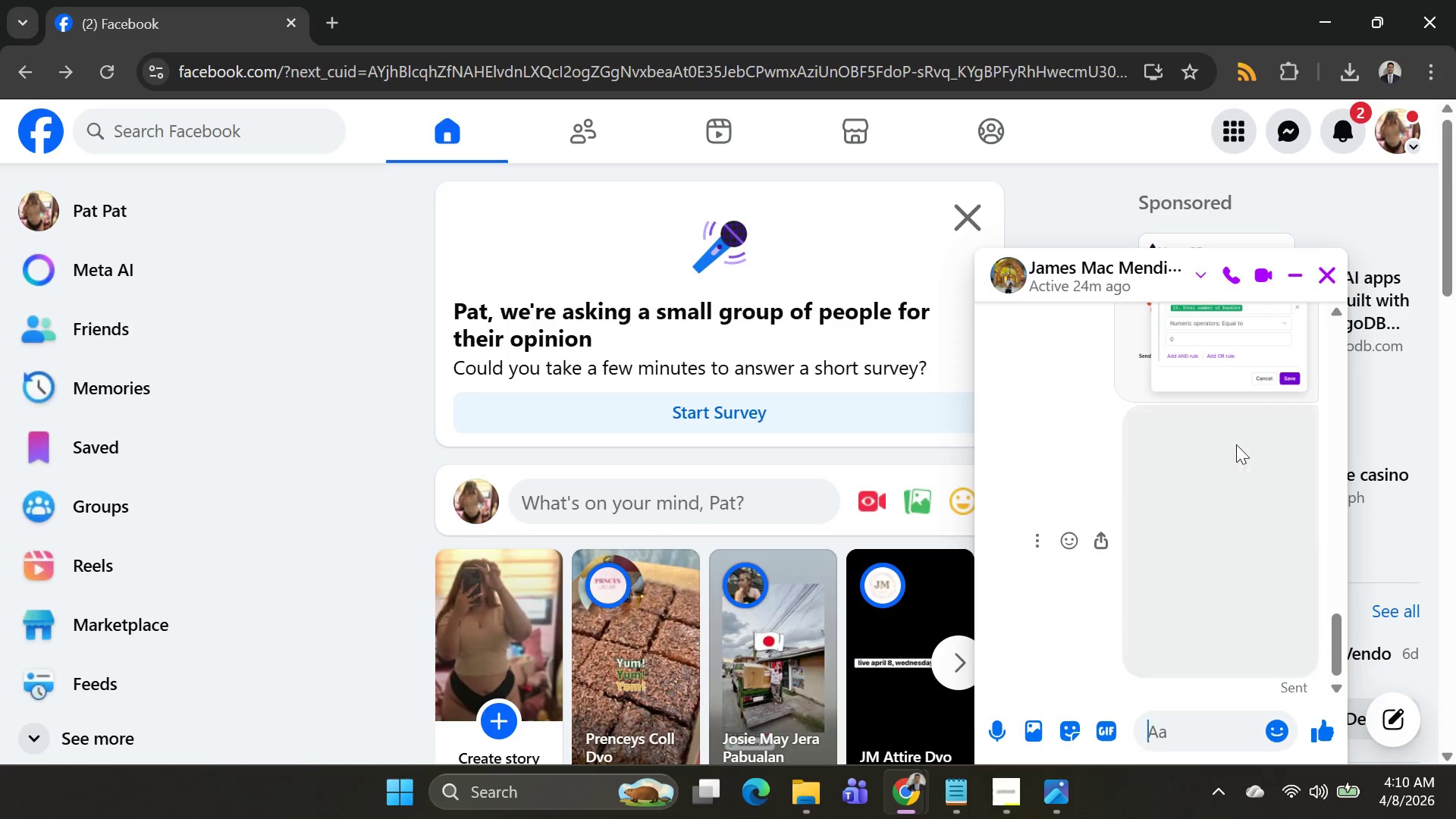 
left_click([1234, 479])
 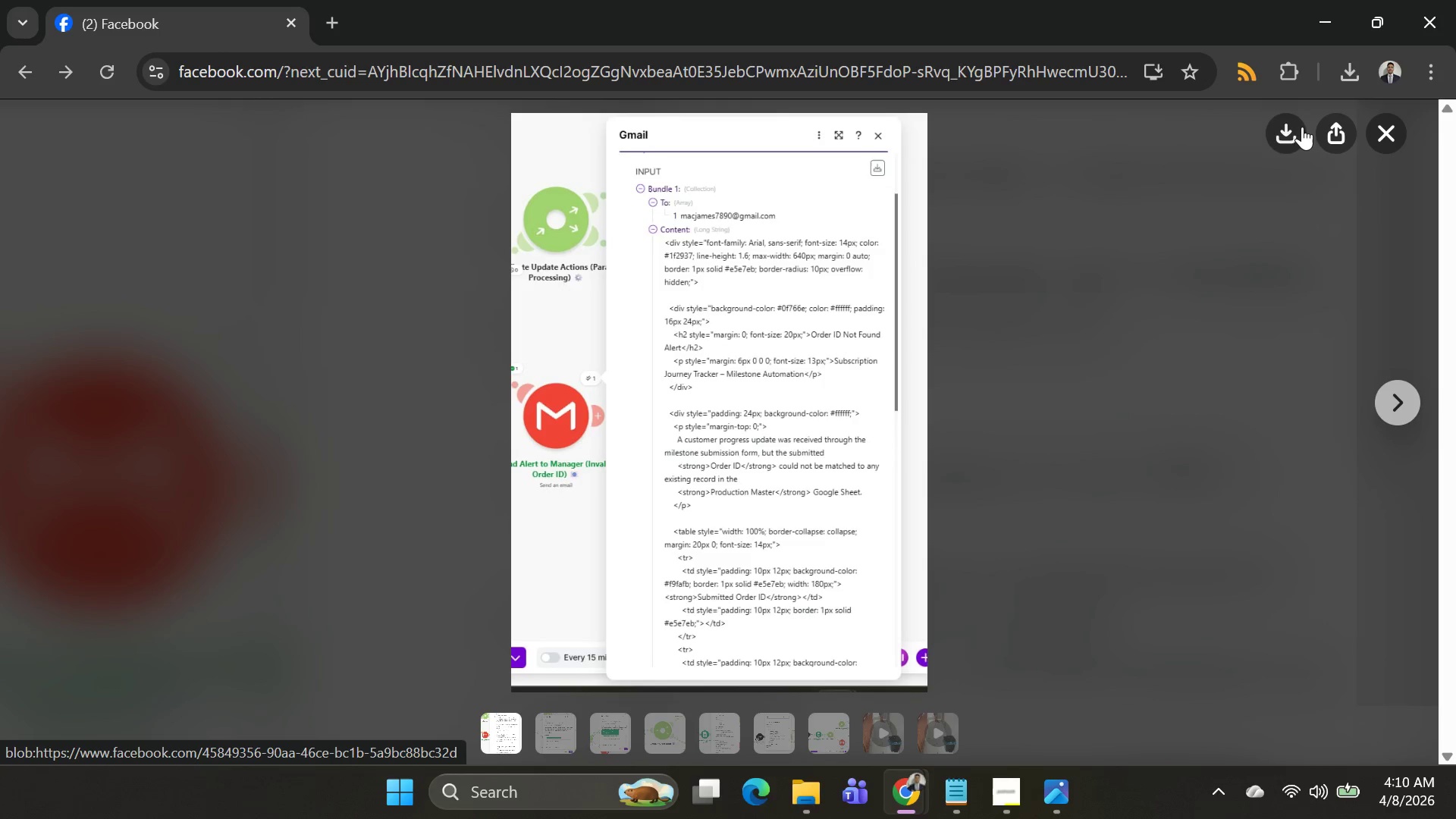 
left_click([1287, 130])
 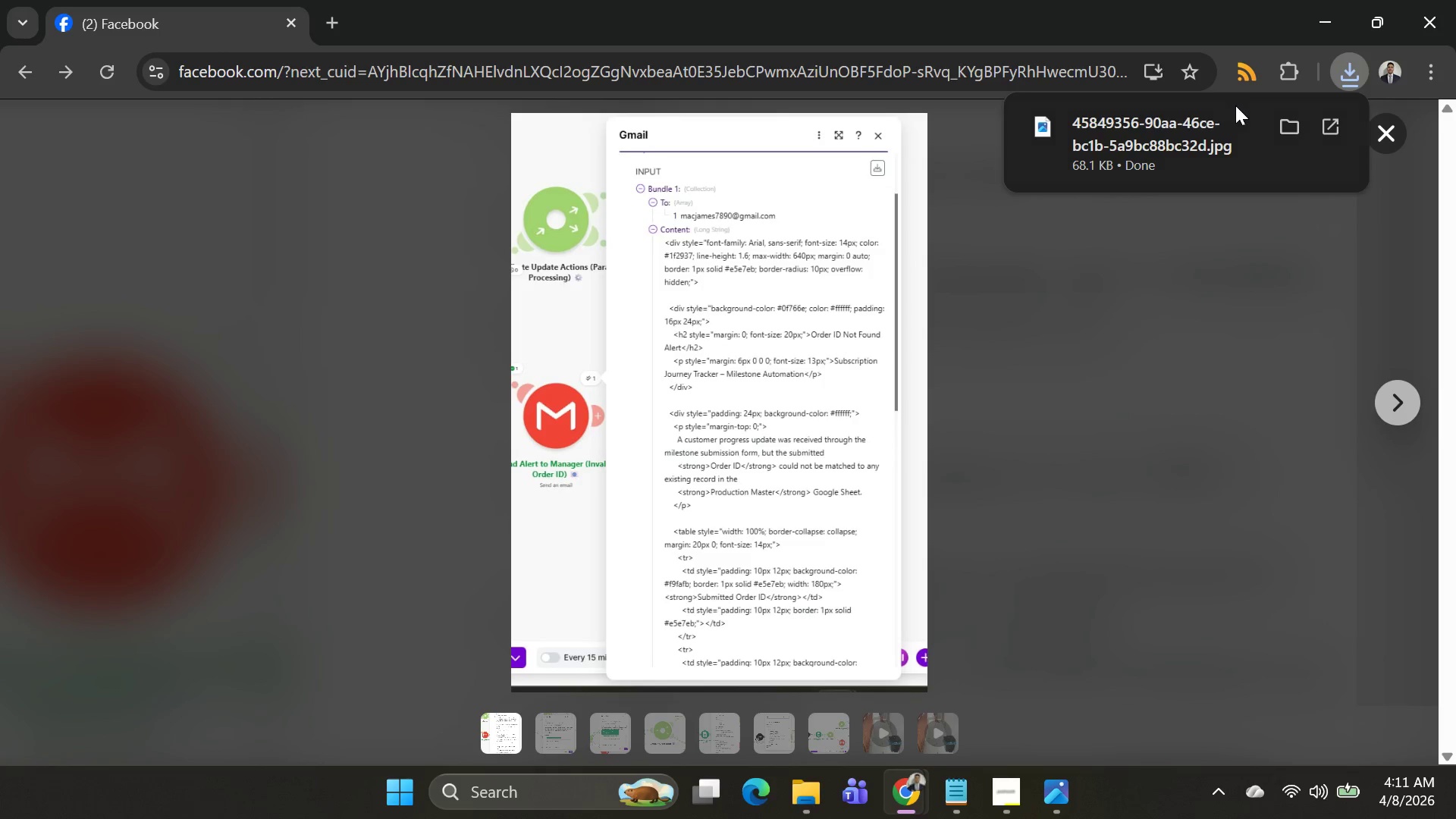 
left_click([1273, 114])
 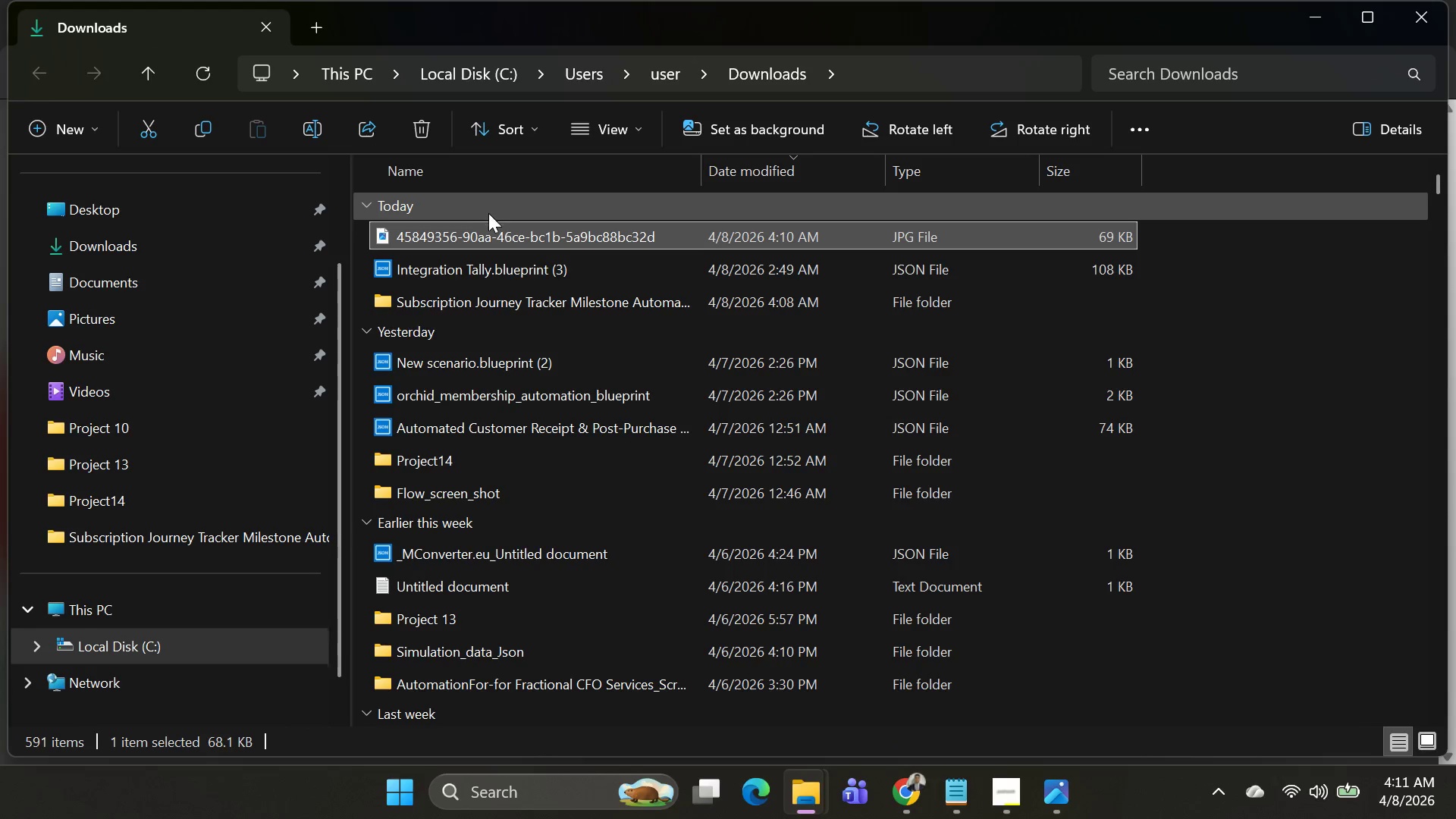 
left_click([492, 229])
 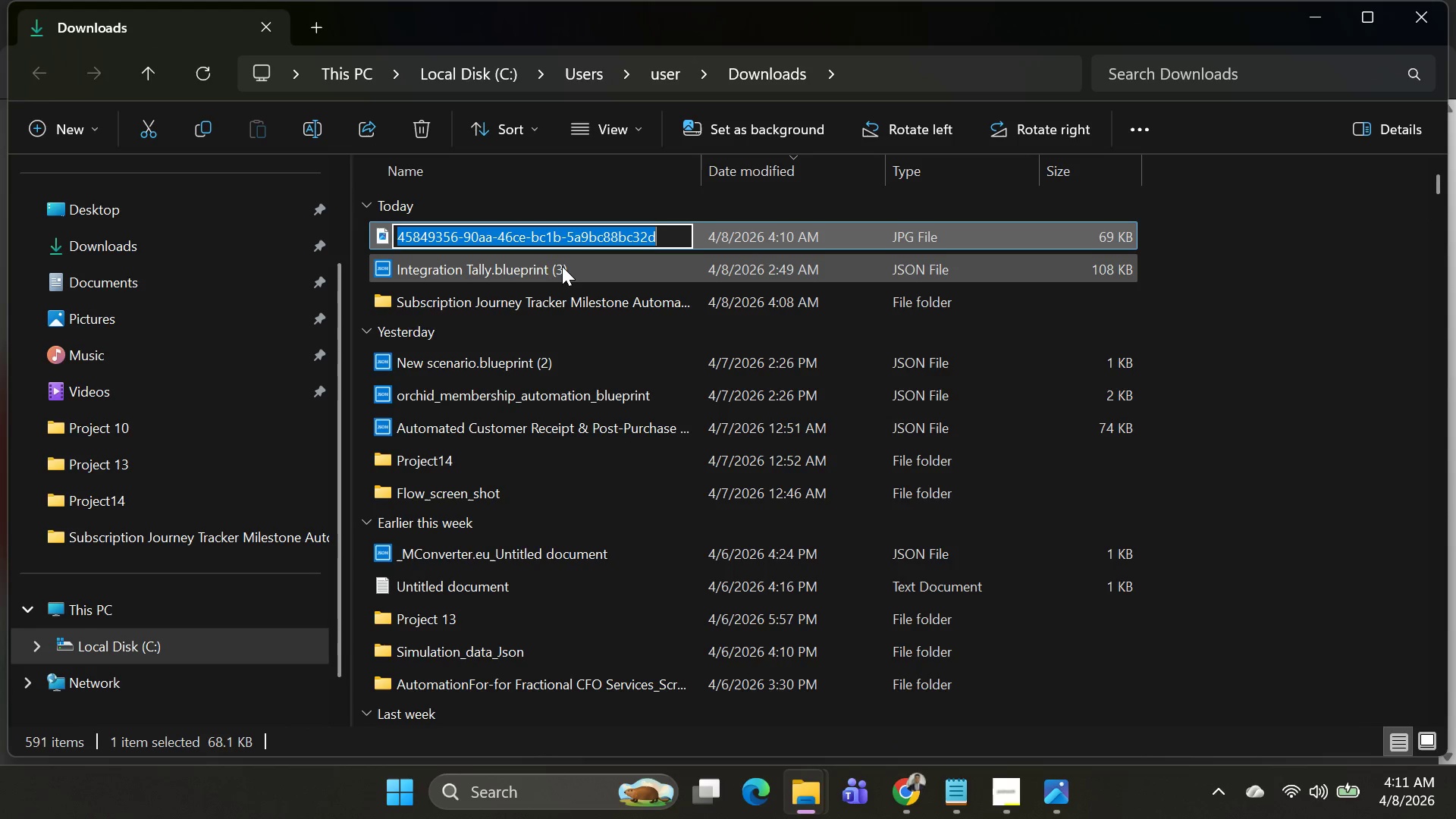 
type(Gmai;)
key(Backspace)
type(L_HTML_Format-)
key(Backspace)
type(NO)
key(Backspace)
 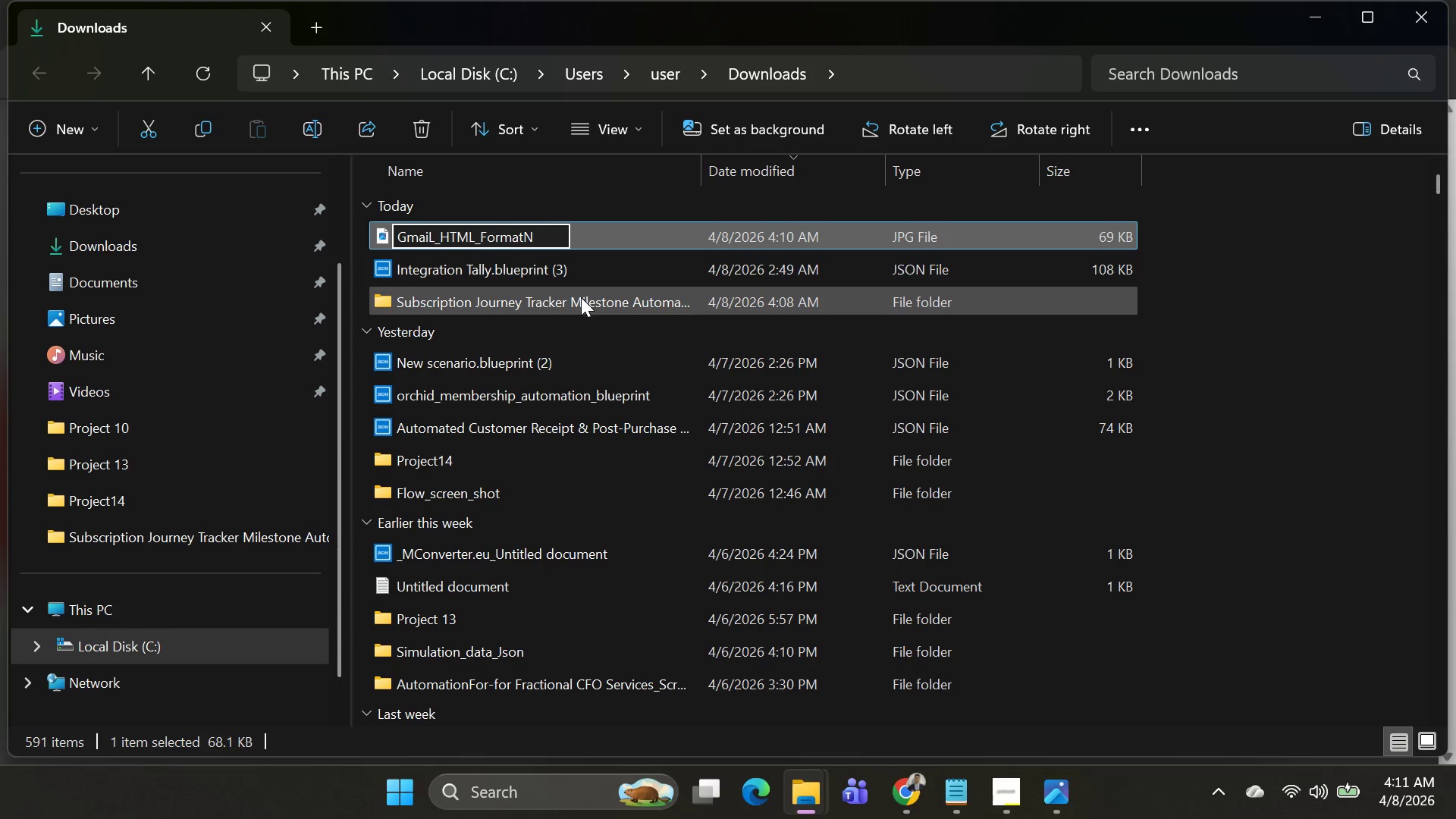 
type(otification)
 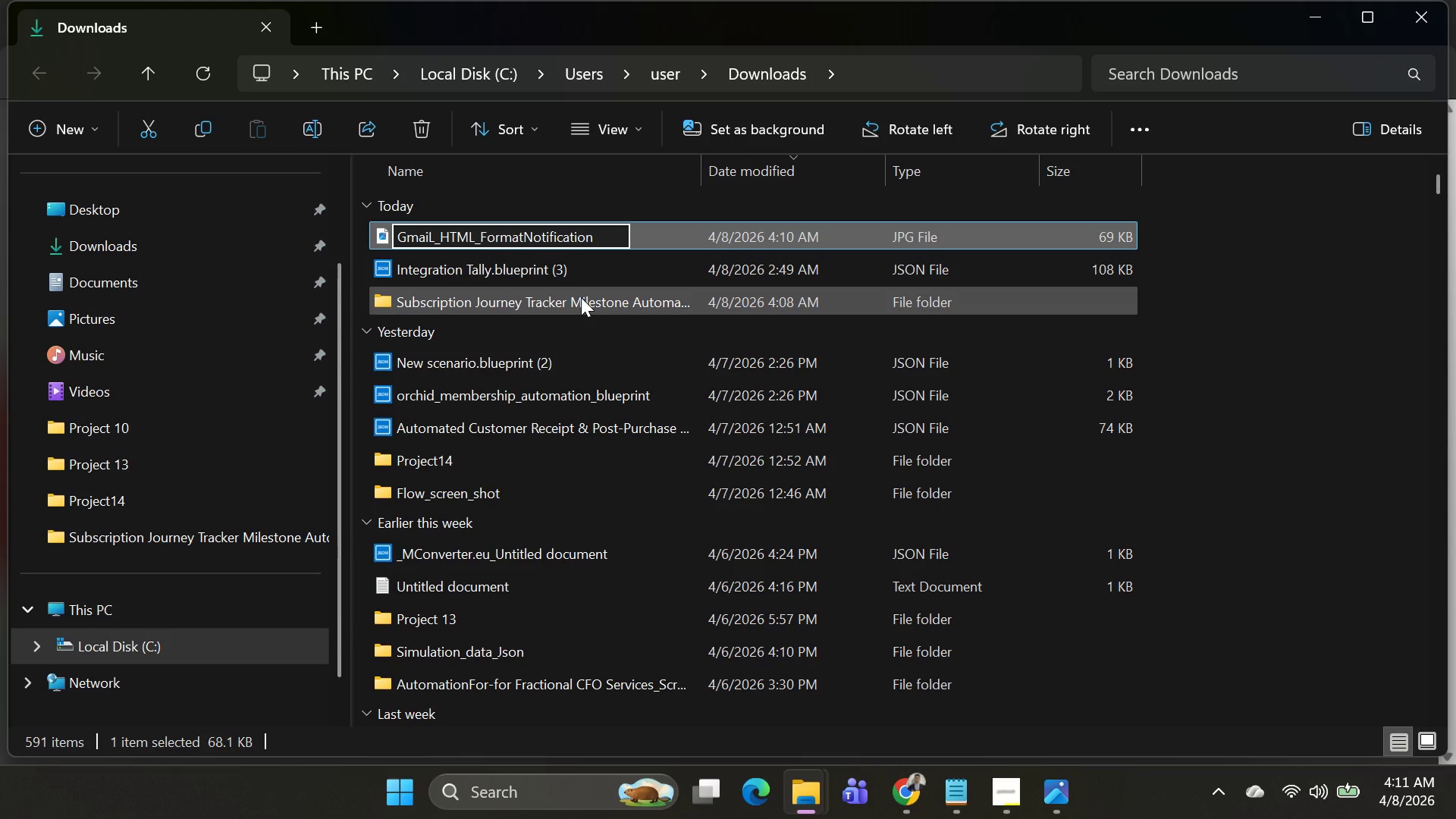 
wait(6.66)
 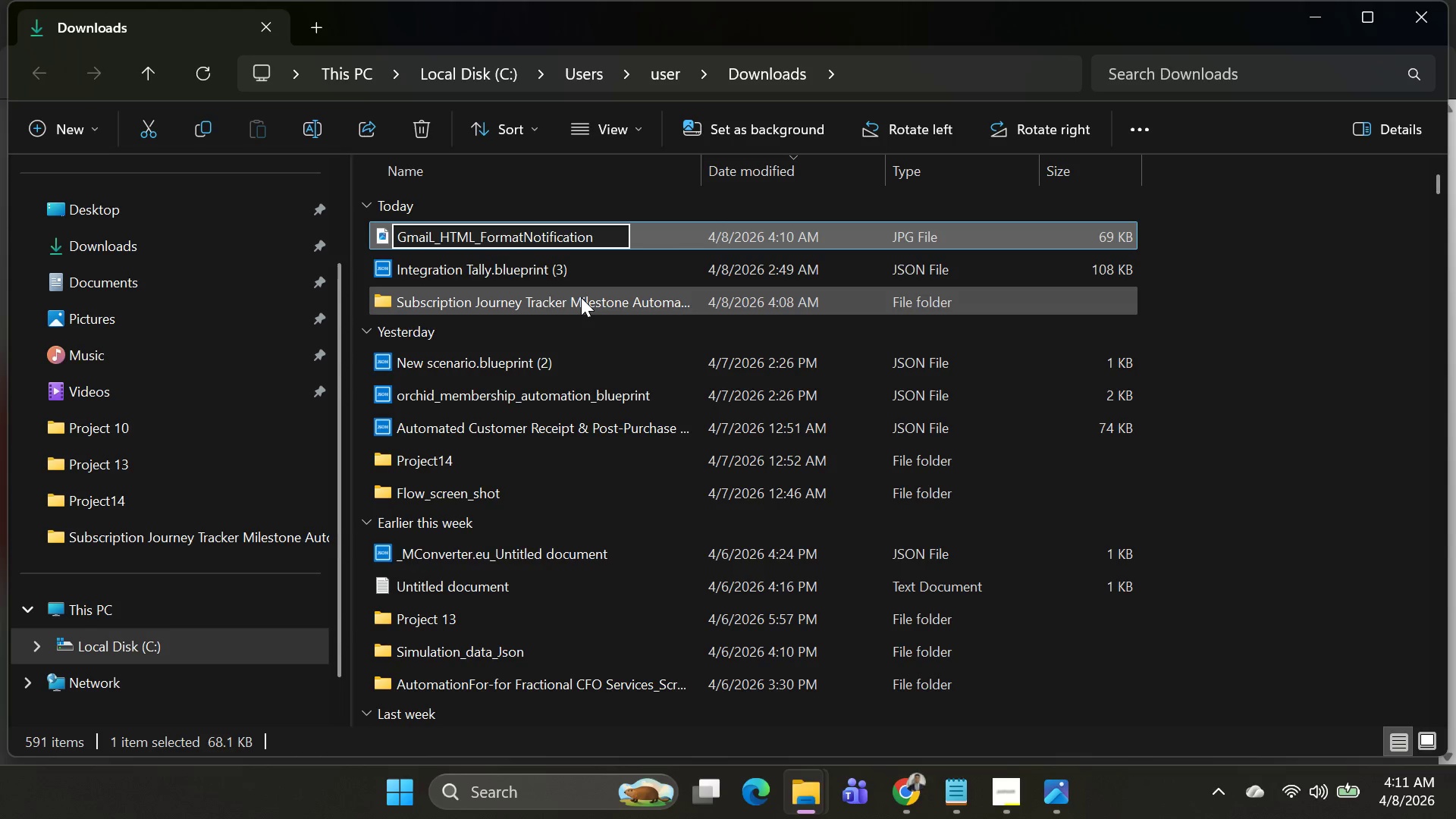 
key(ArrowLeft)
 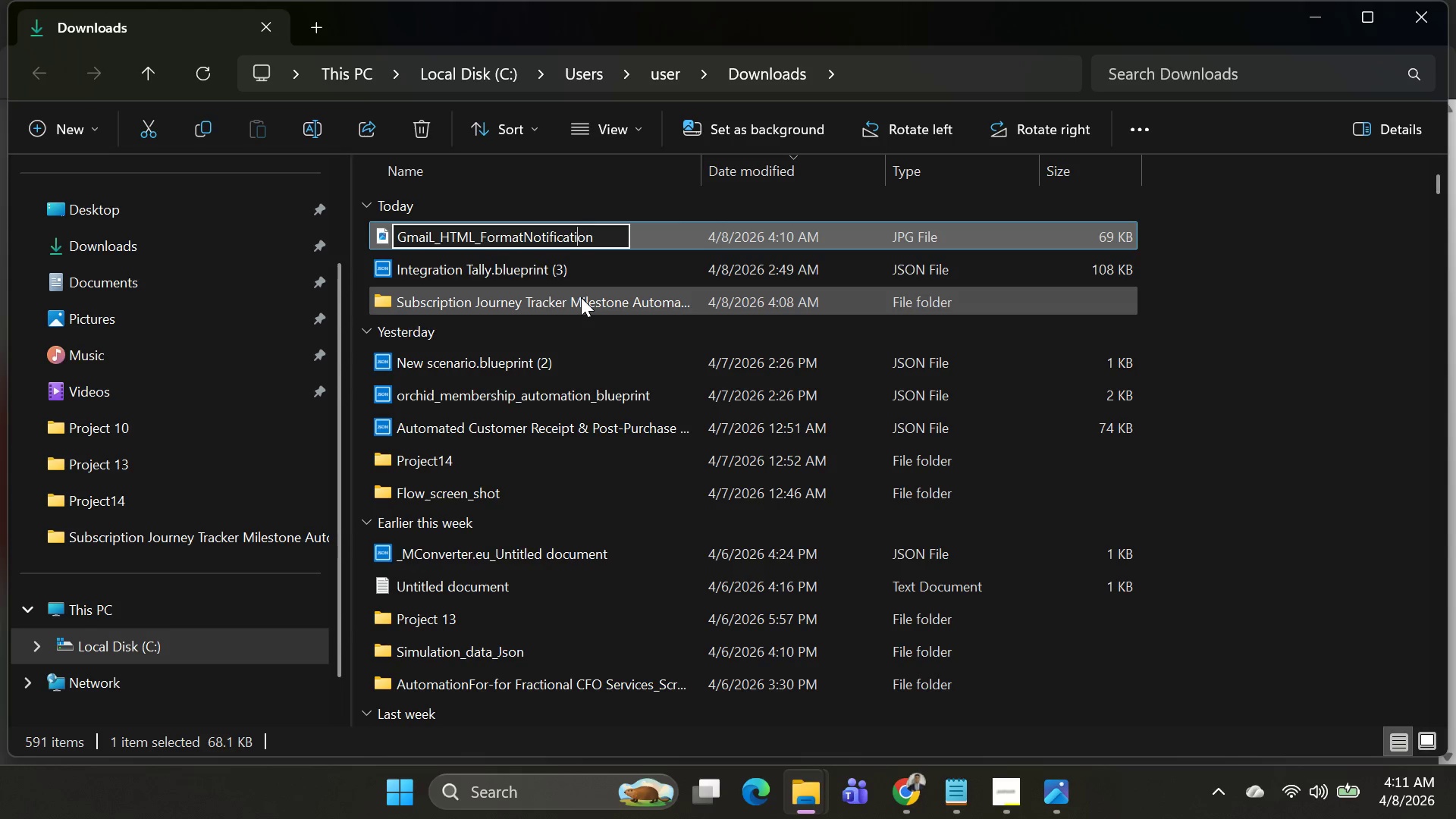 
key(ArrowLeft)
 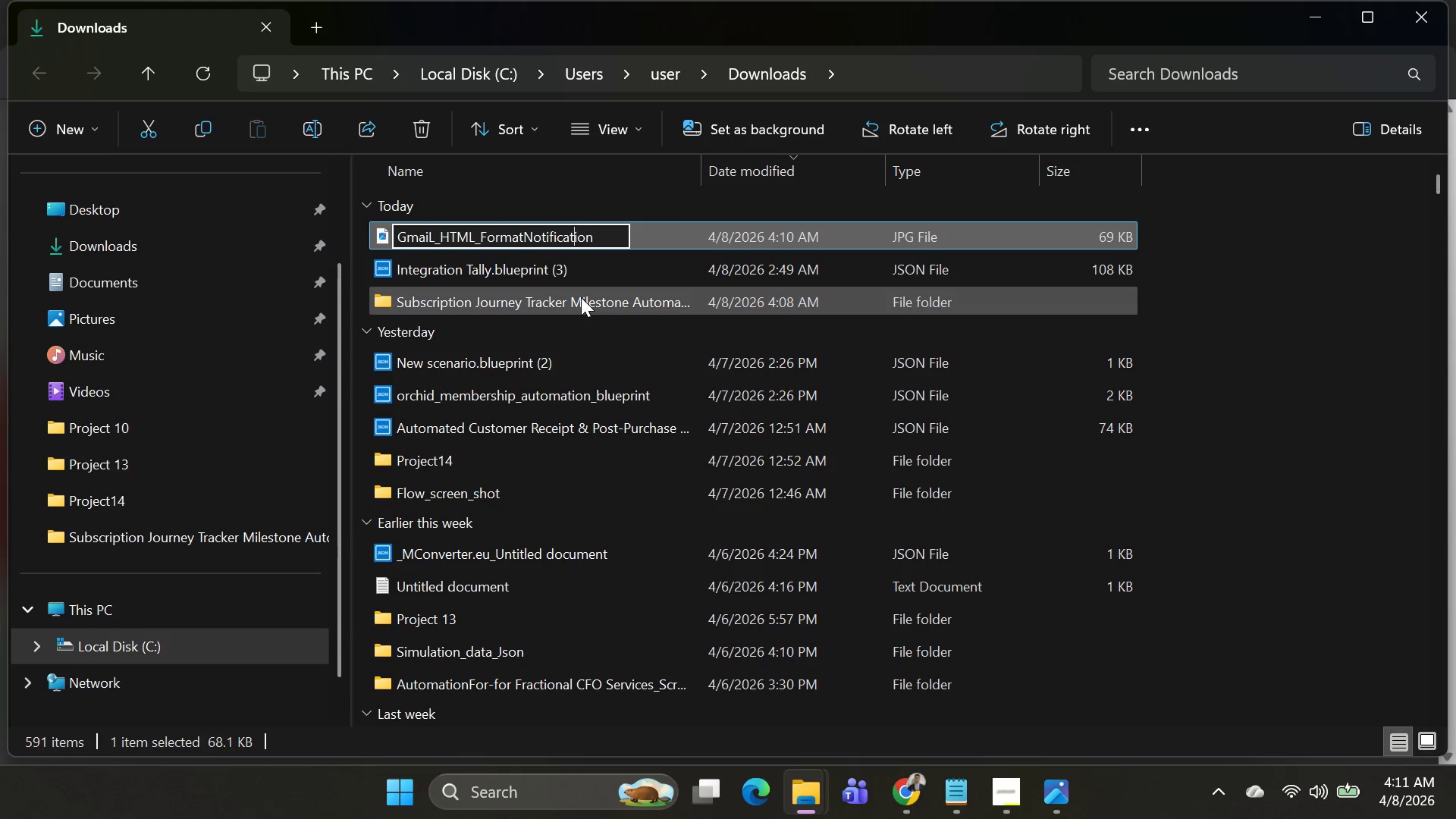 
key(ArrowLeft)
 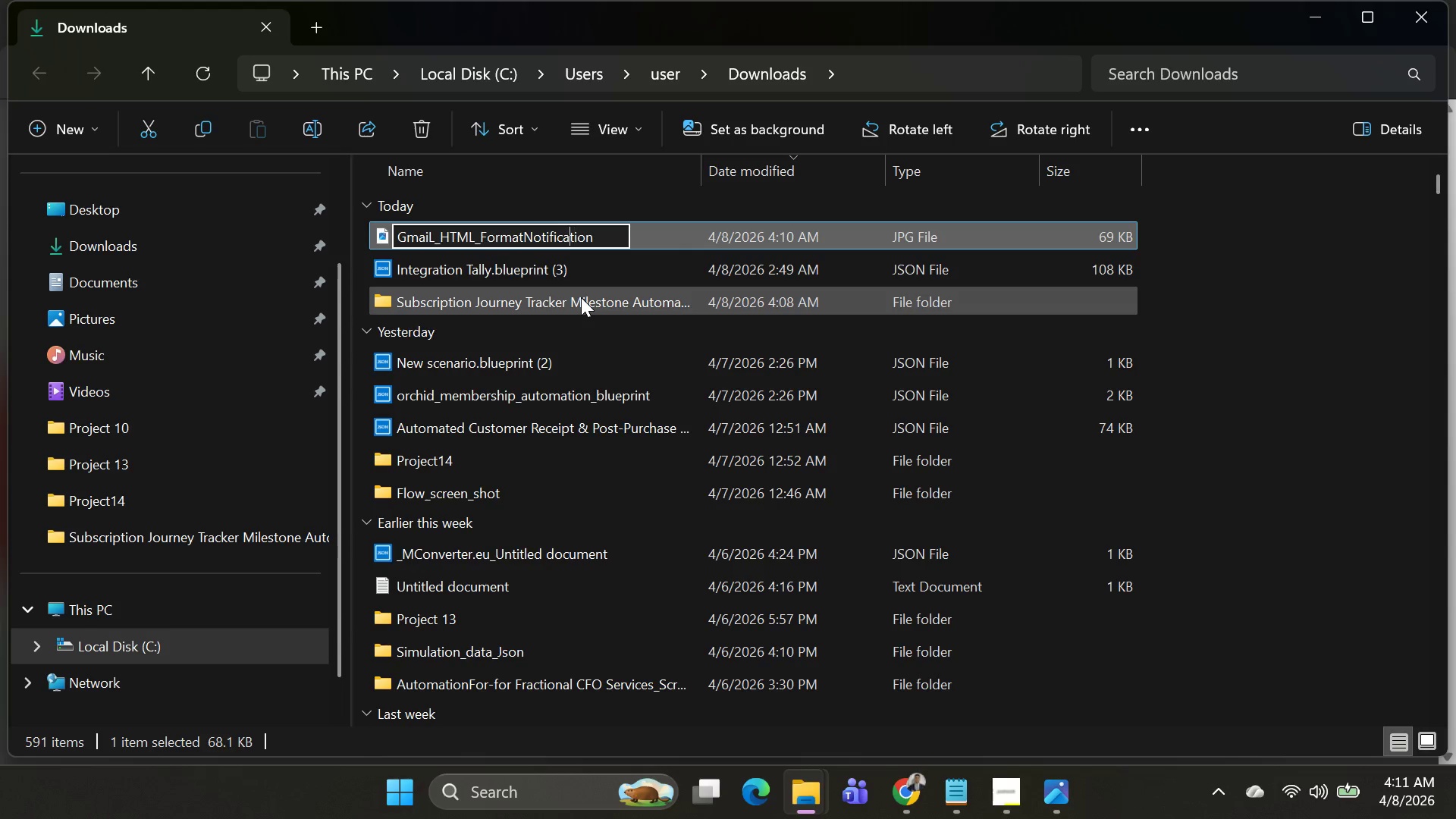 
key(ArrowLeft)
 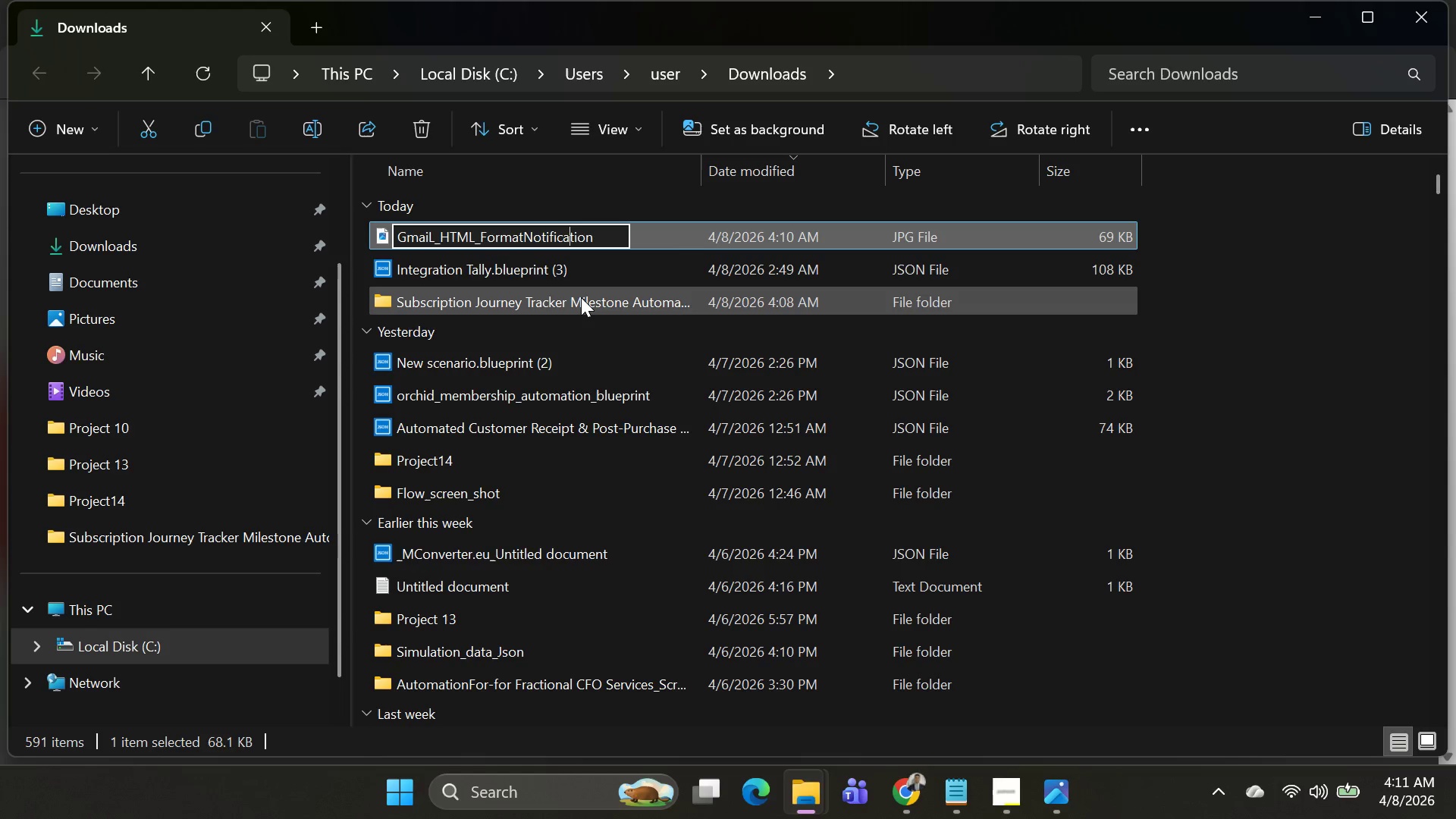 
key(ArrowLeft)
 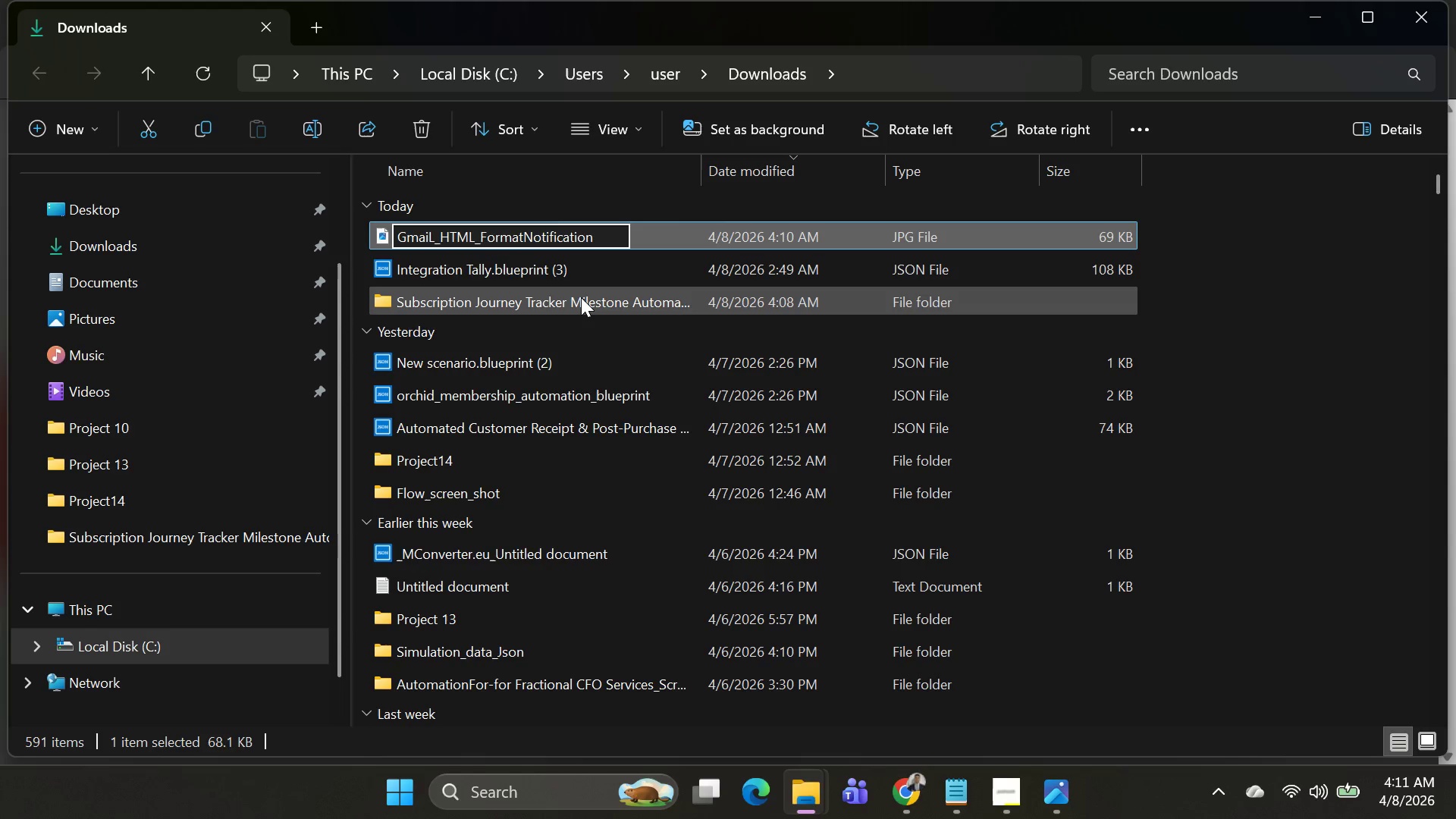 
key(ArrowLeft)
 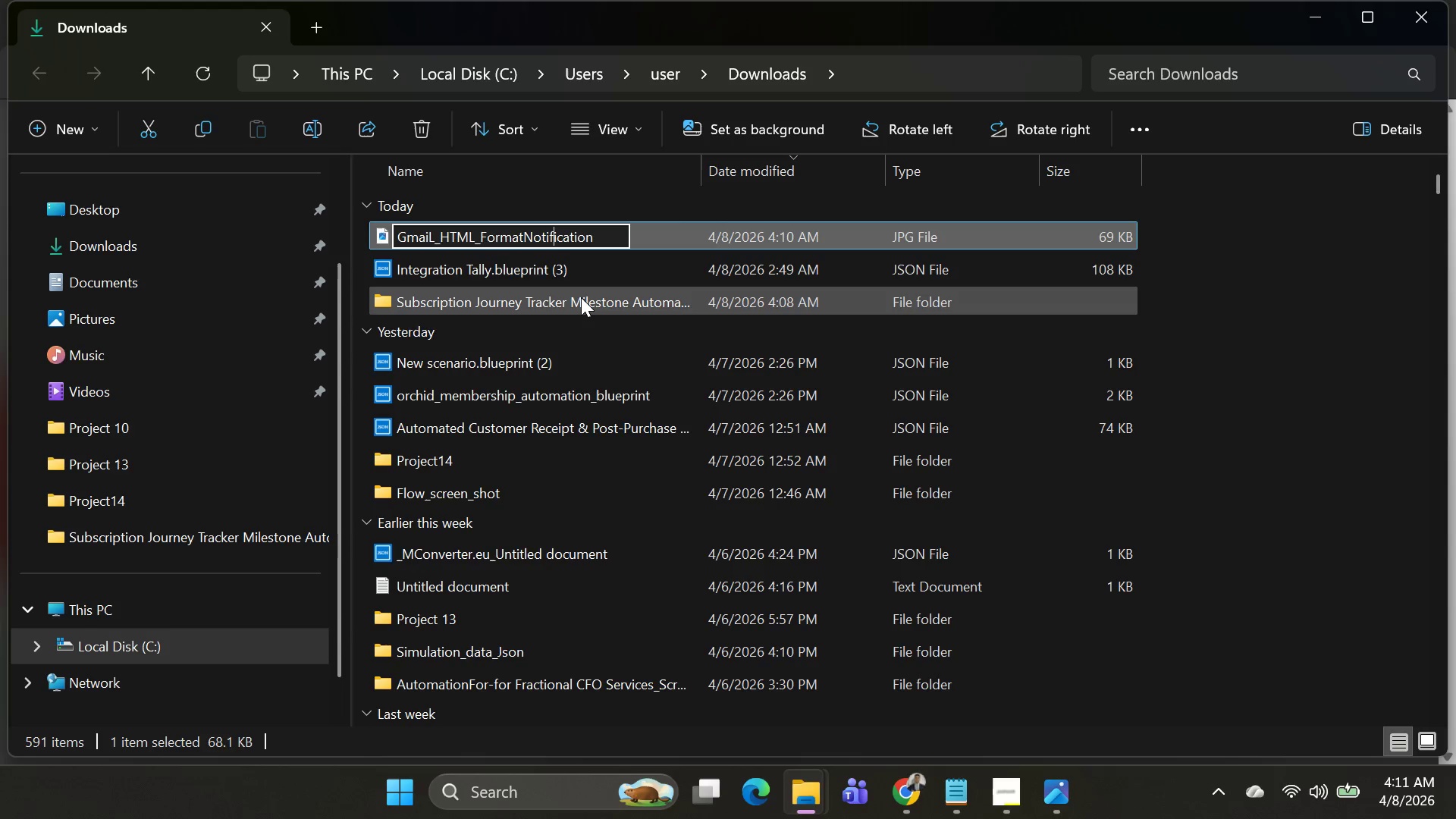 
key(ArrowLeft)
 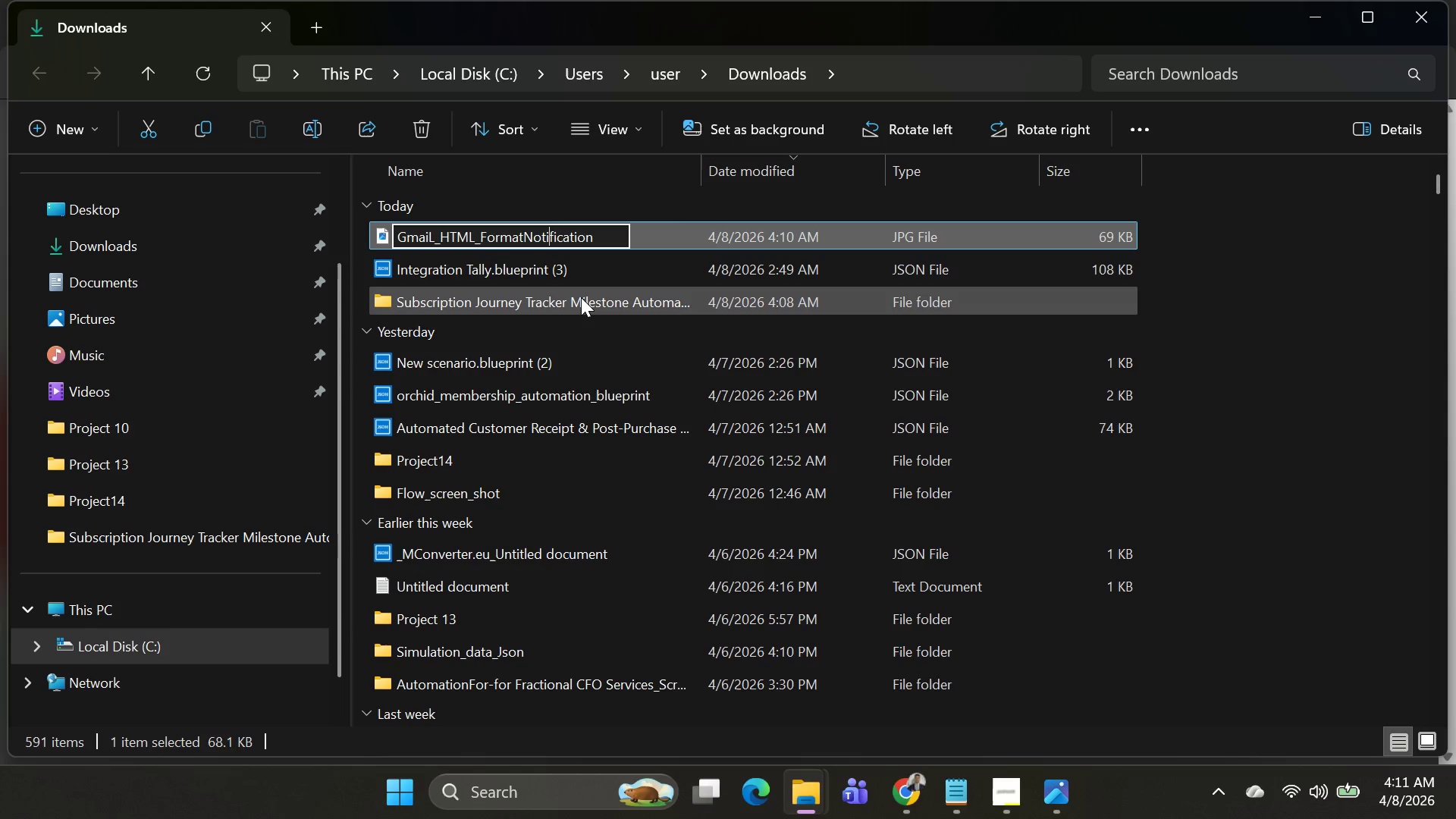 
key(ArrowLeft)
 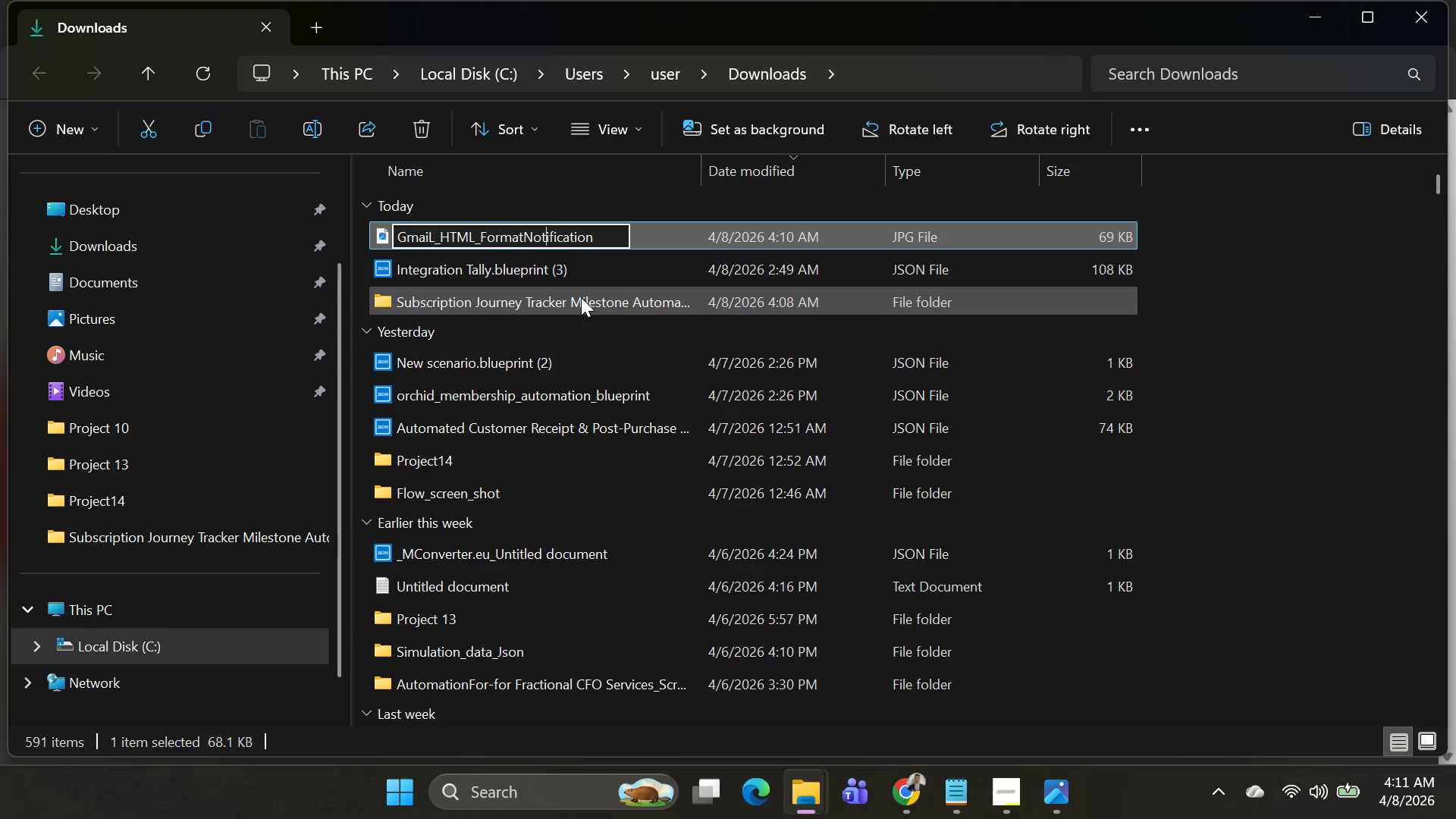 
key(ArrowLeft)
 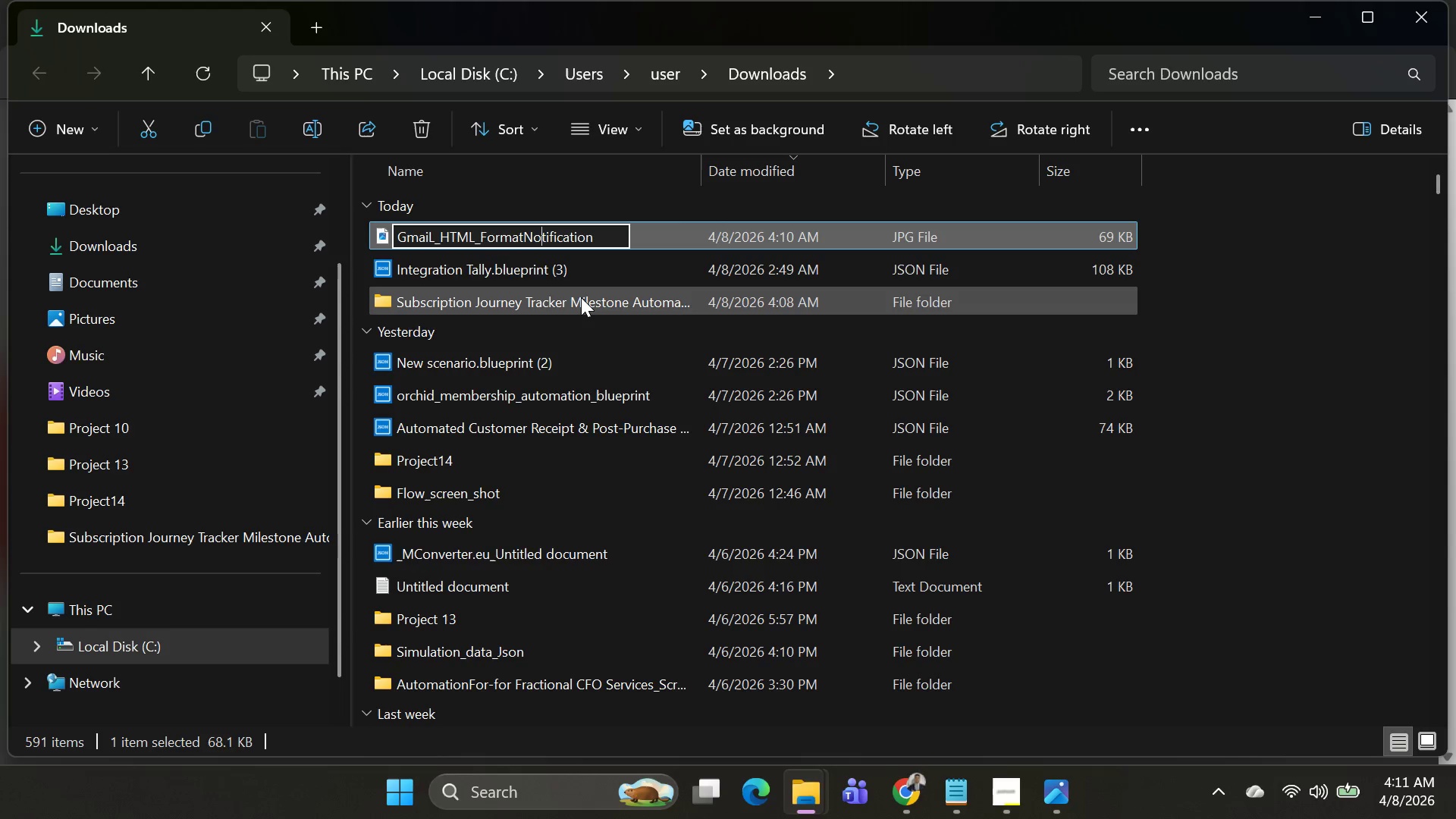 
key(ArrowLeft)
 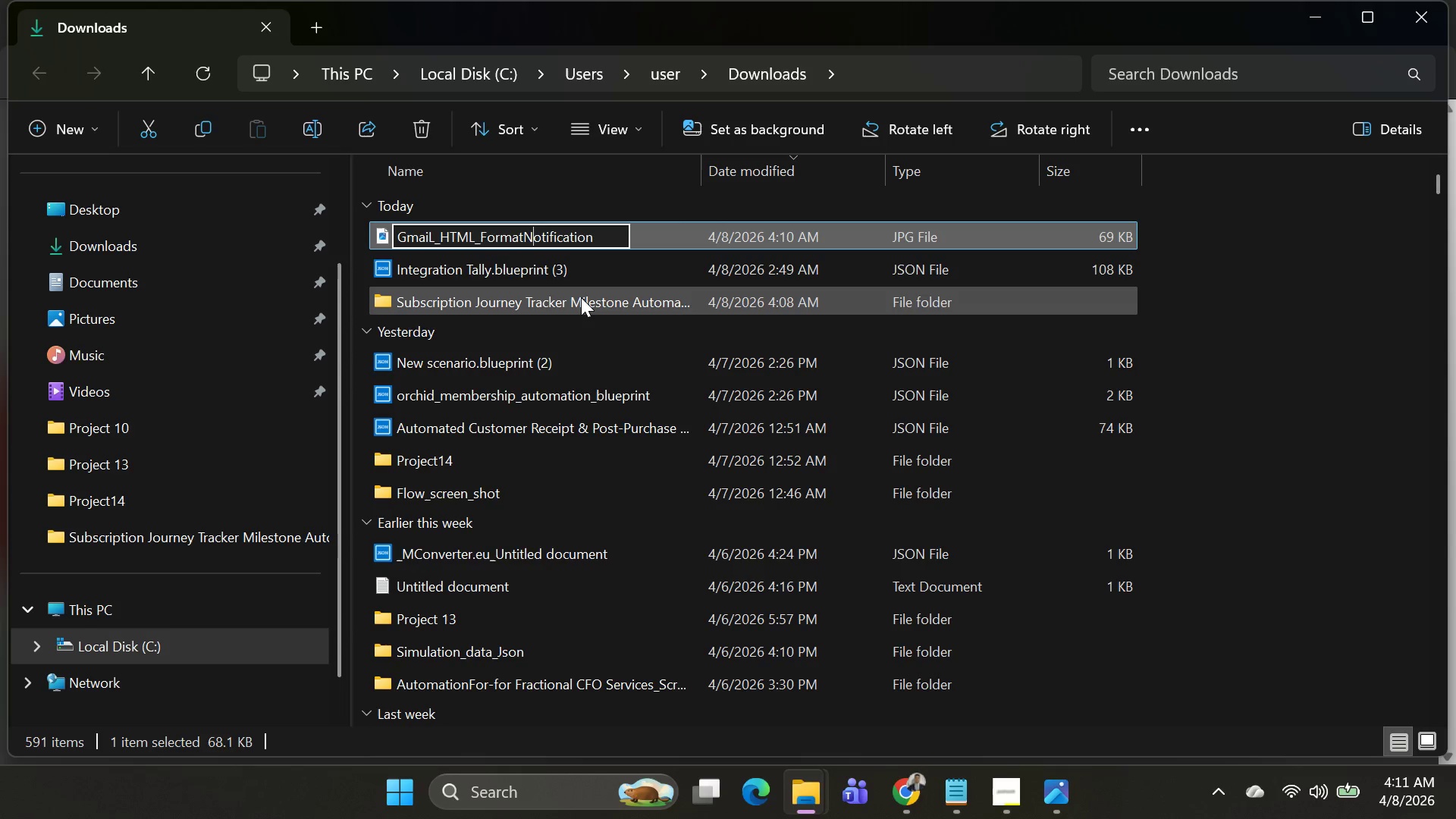 
key(ArrowLeft)
 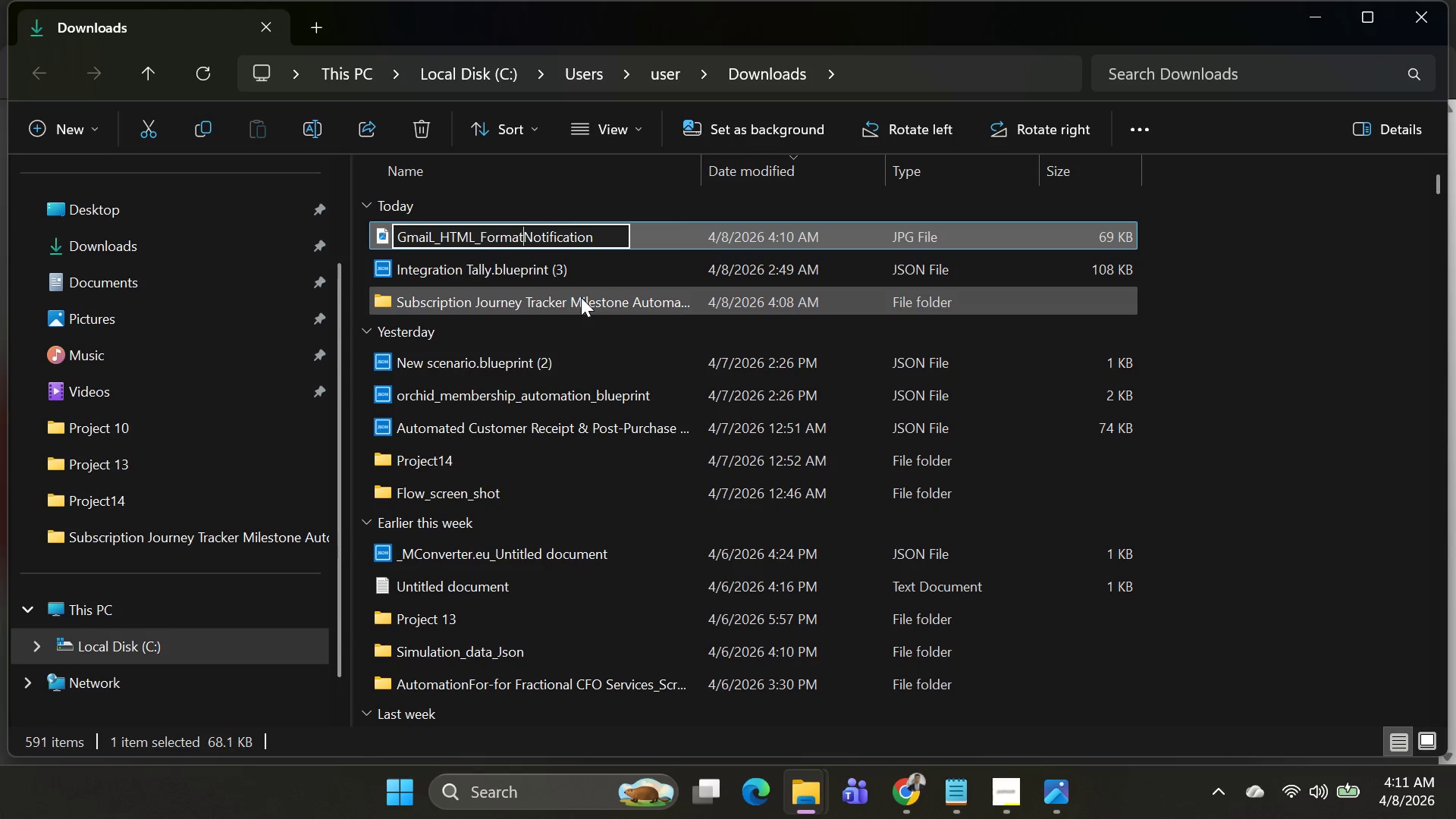 
key(ArrowLeft)
 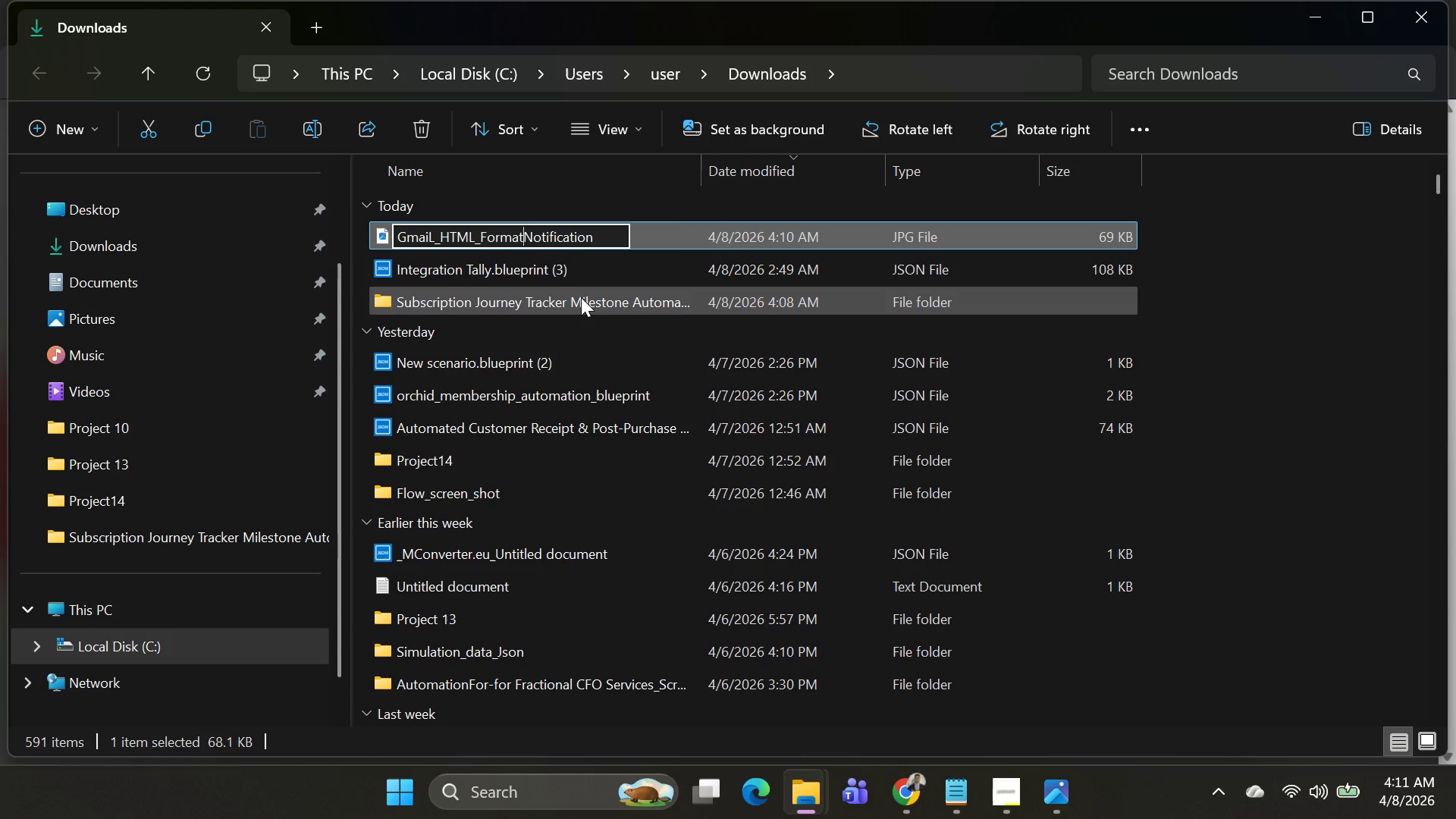 
key(Minus)
 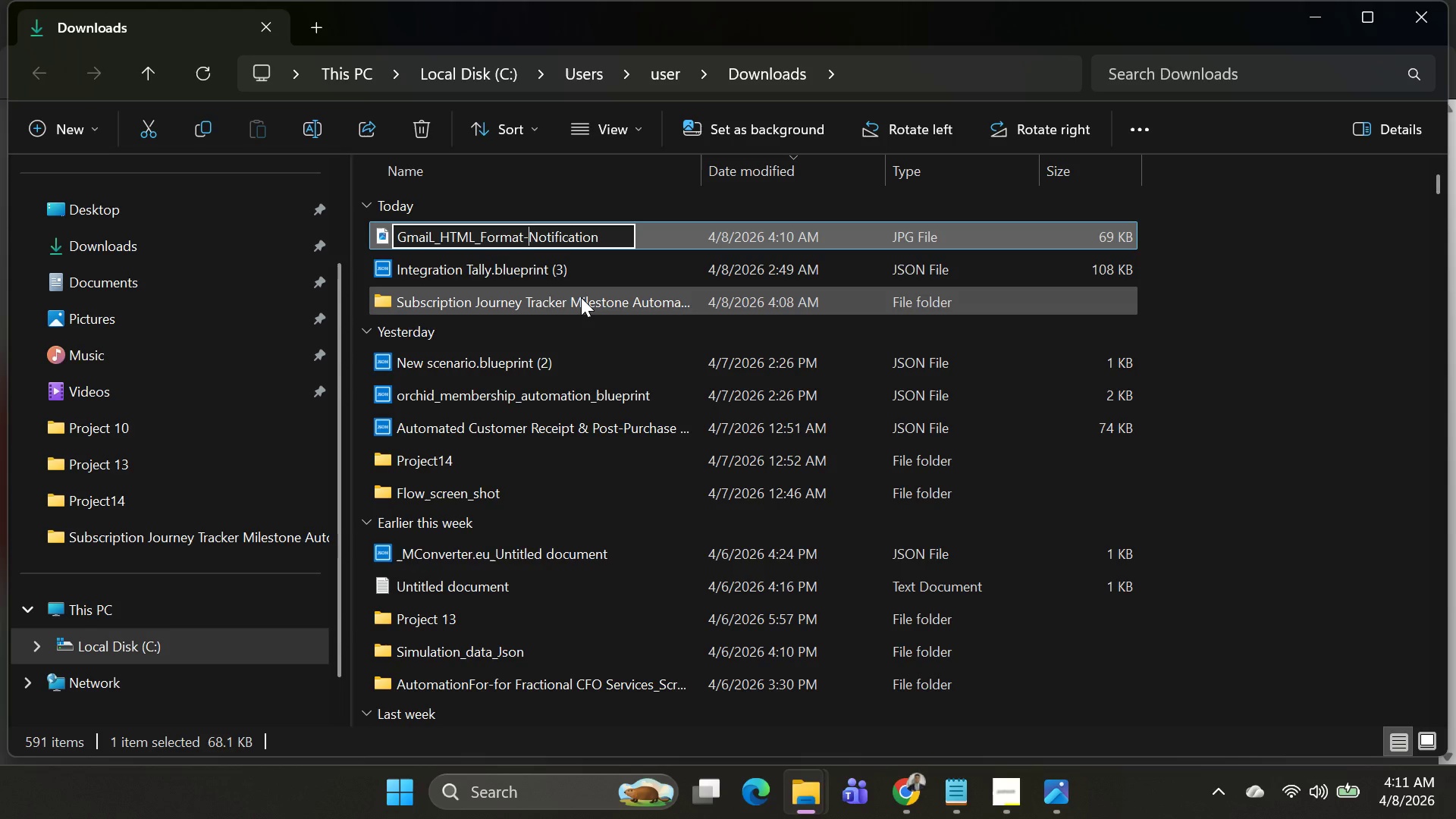 
hold_key(key=ArrowRight, duration=0.77)
 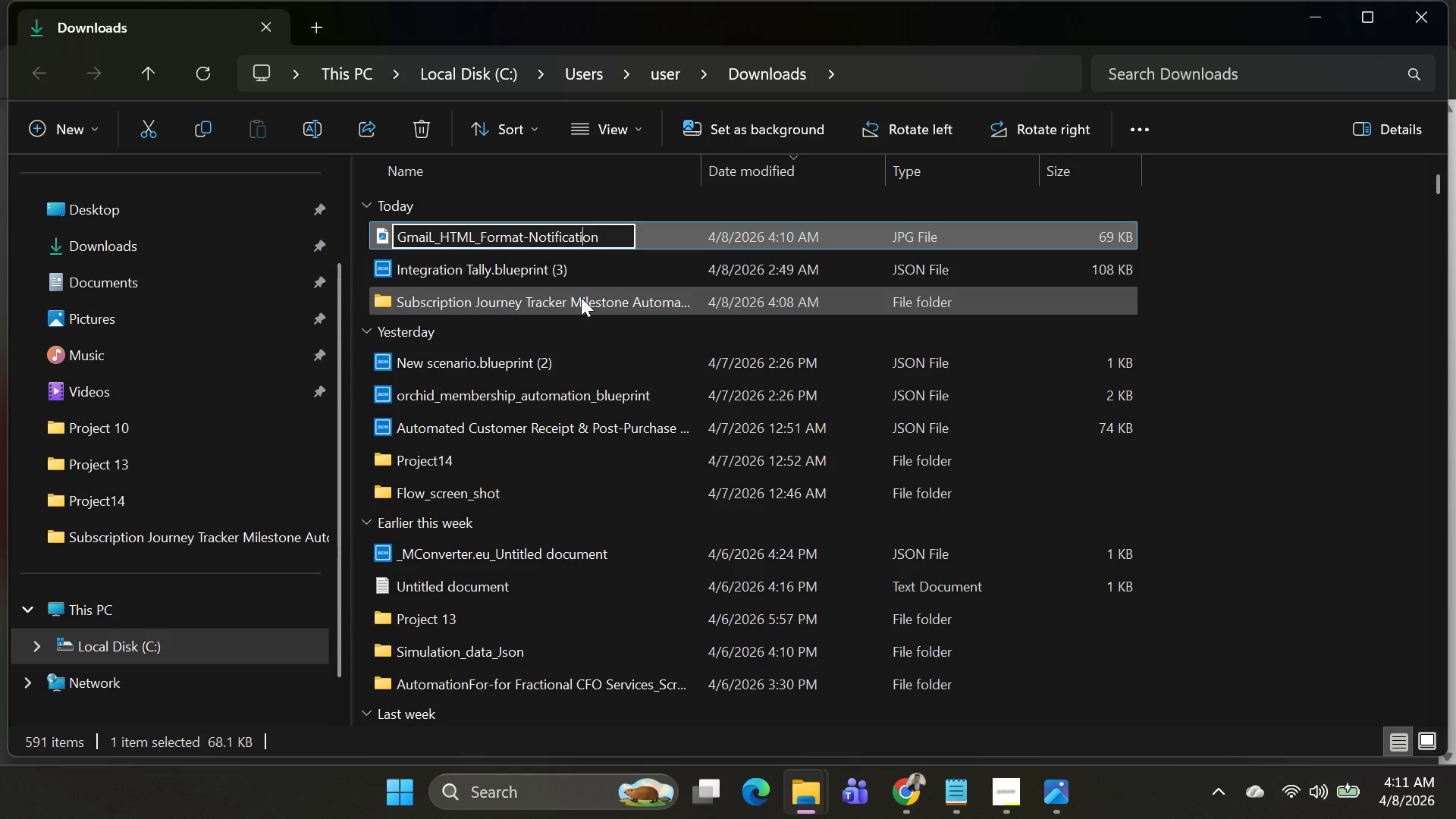 
key(ArrowRight)
 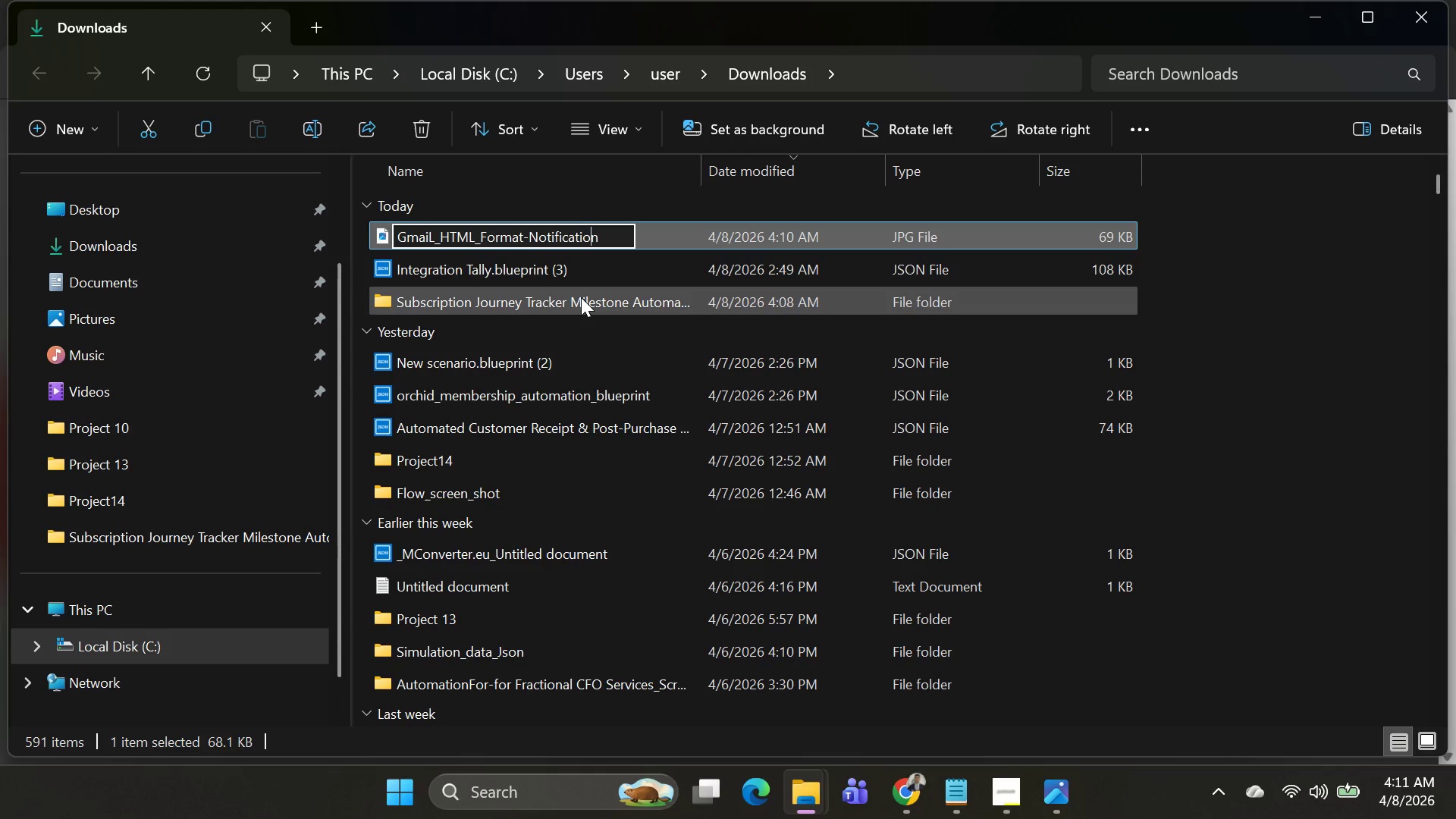 
key(ArrowRight)
 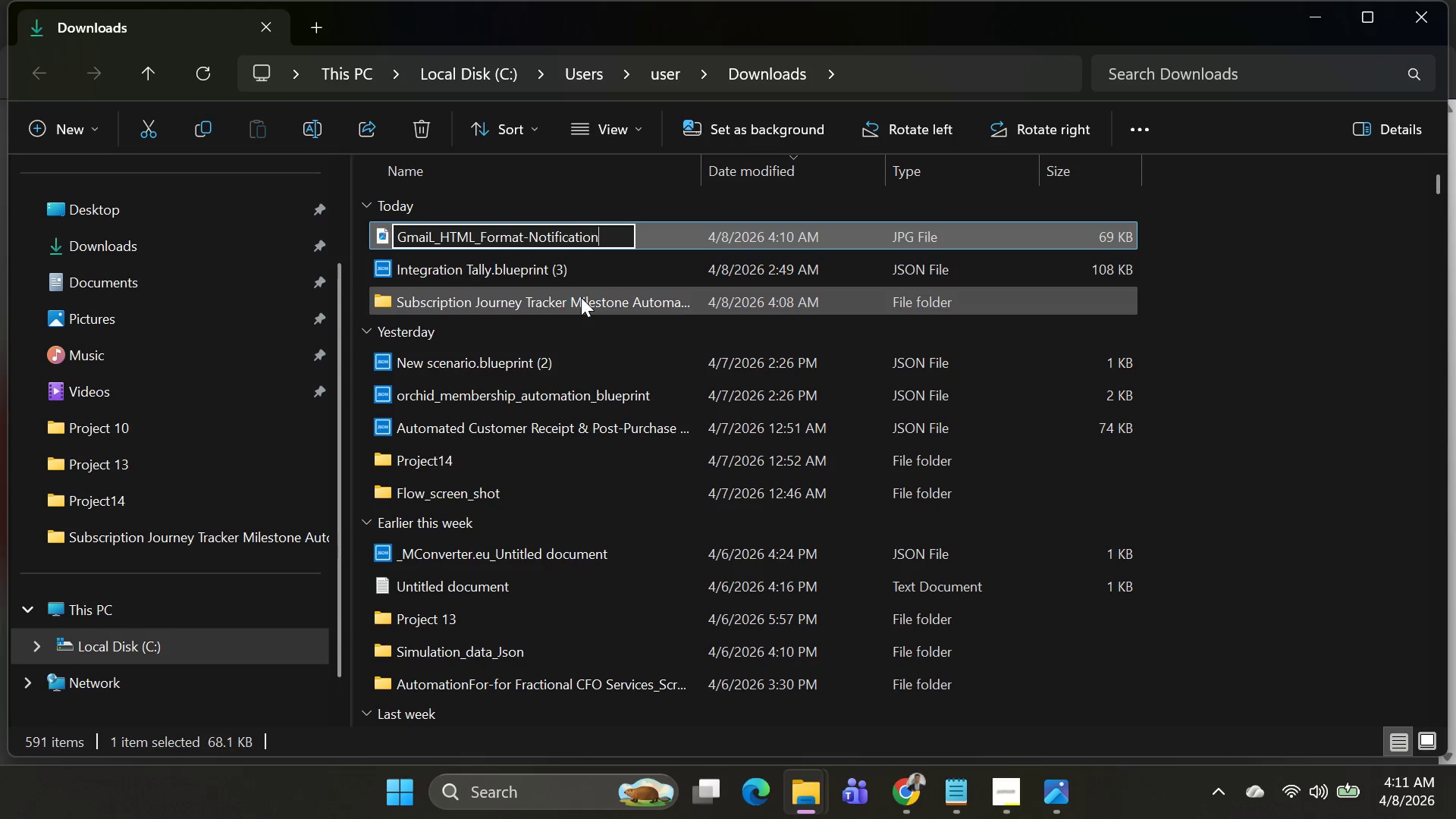 
key(ArrowRight)
 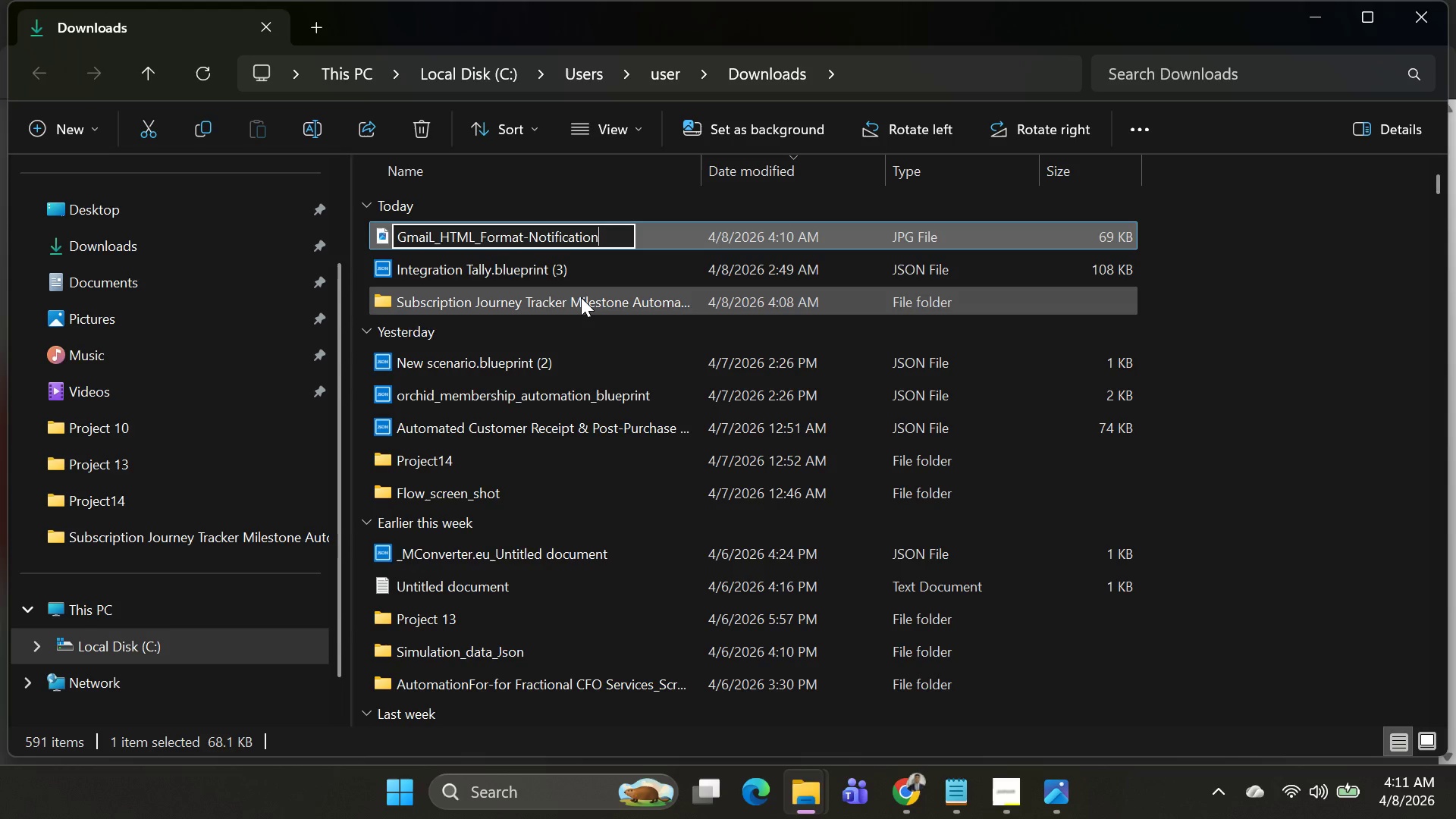 
type(.screenShot)
 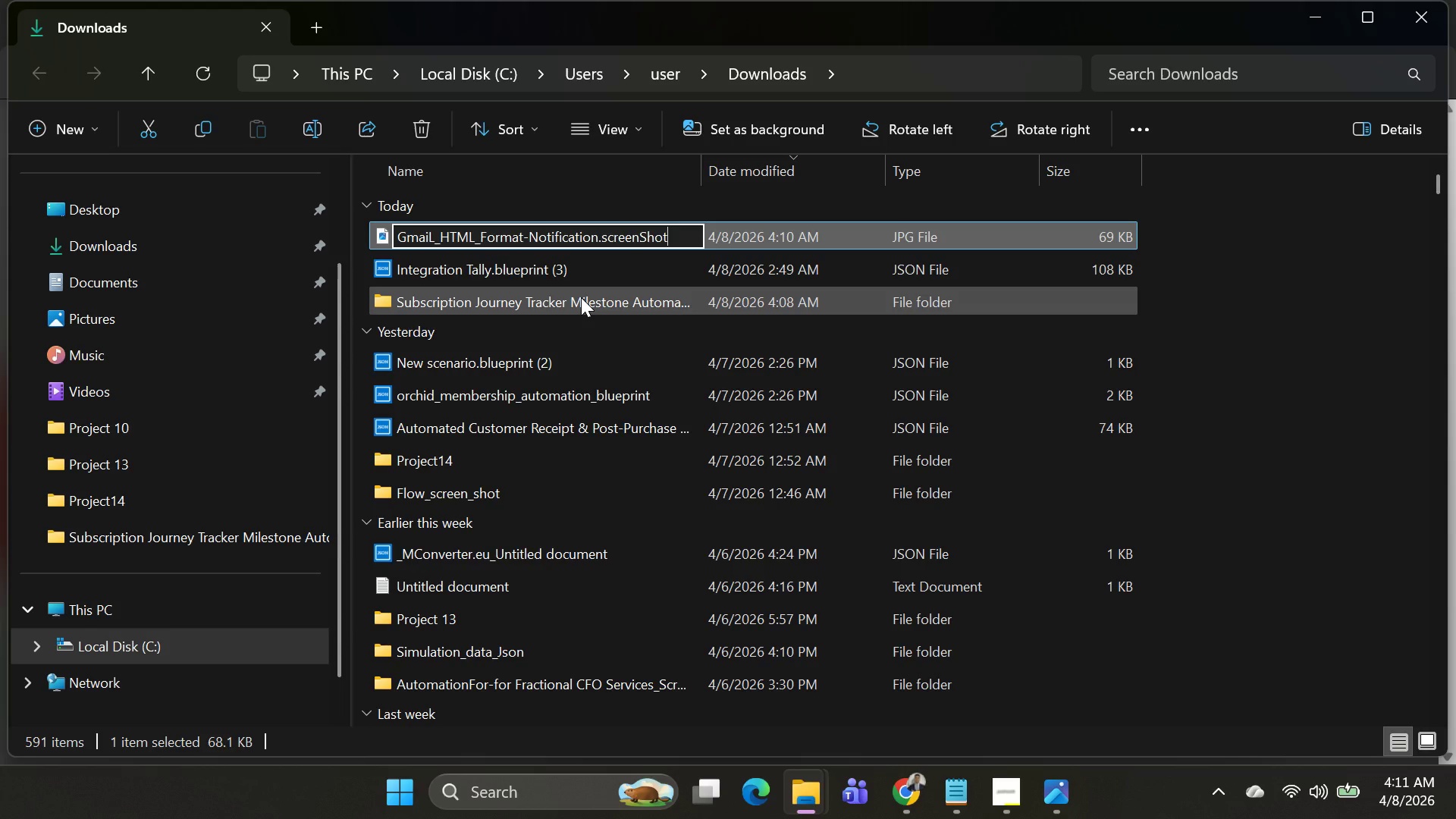 
key(Enter)
 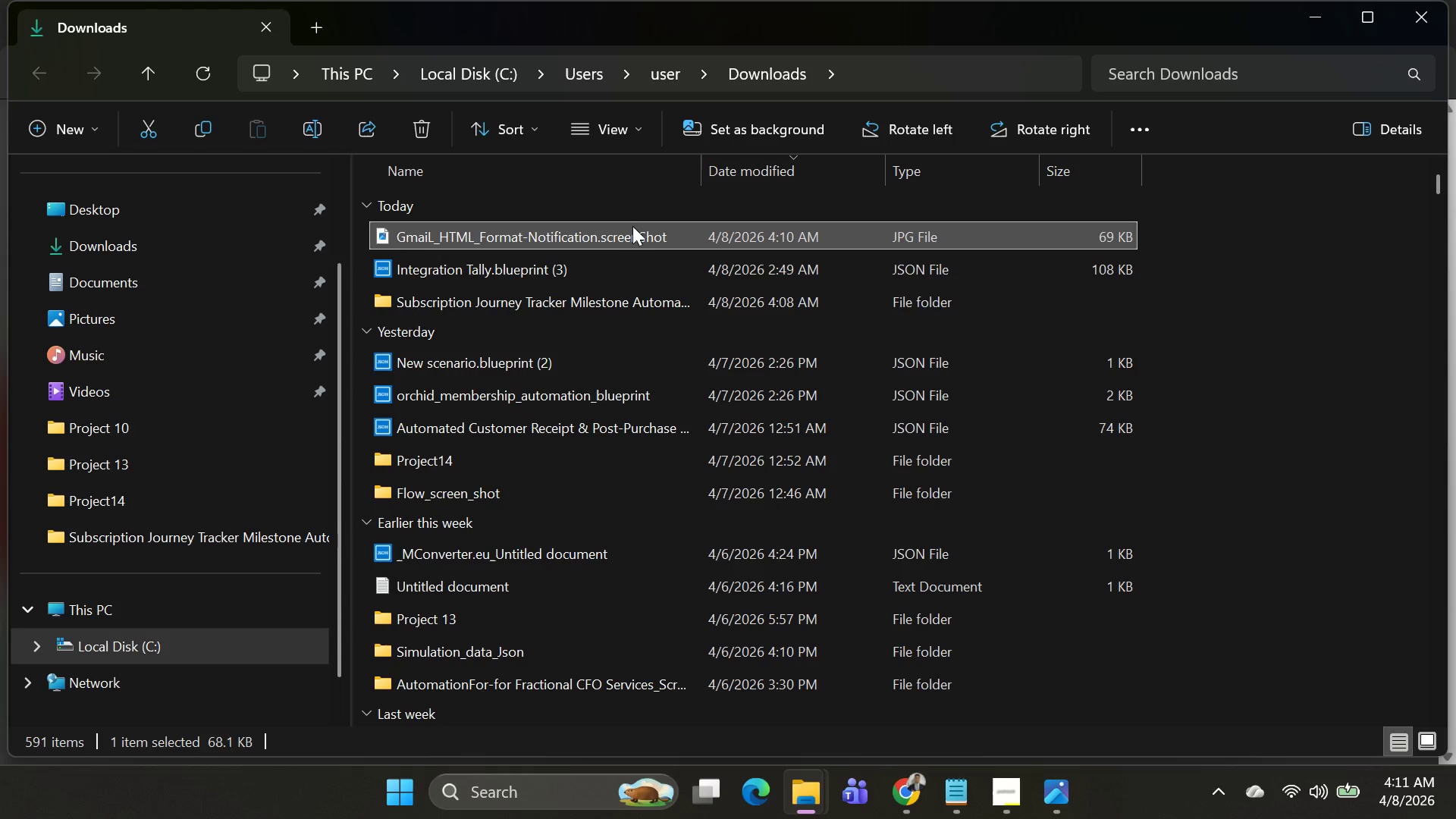 
right_click([634, 226])
 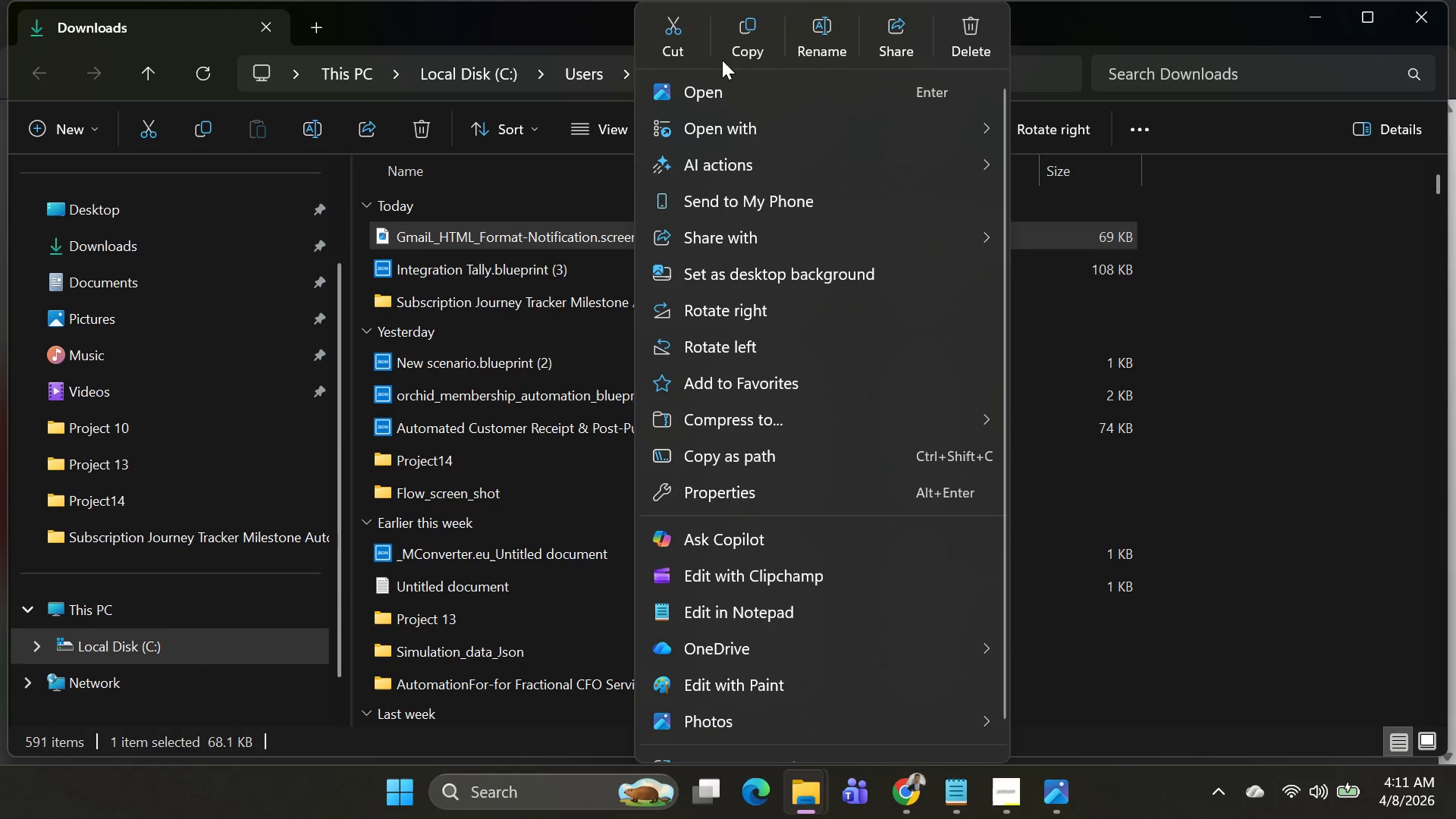 
left_click([684, 46])
 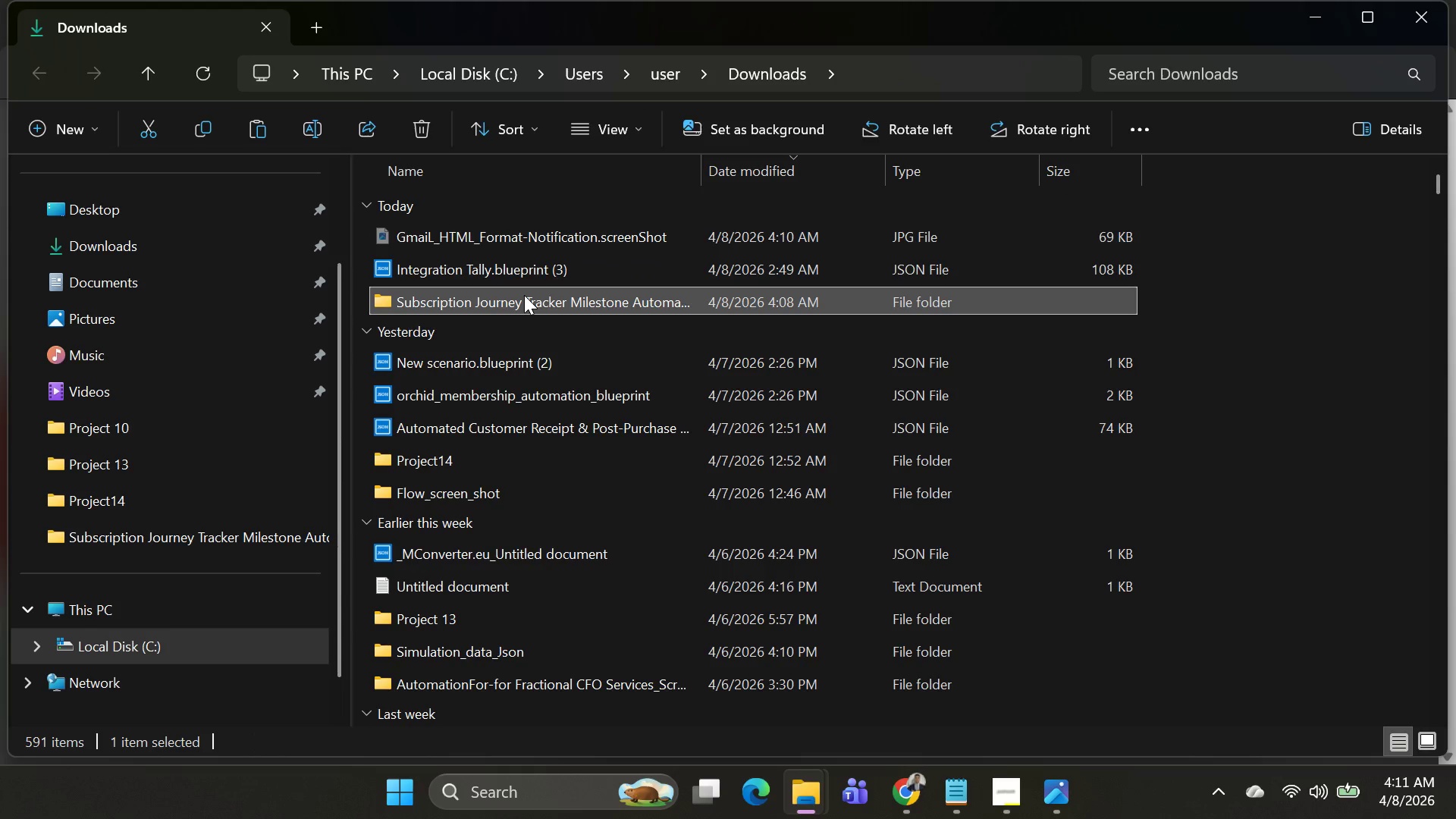 
double_click([524, 295])
 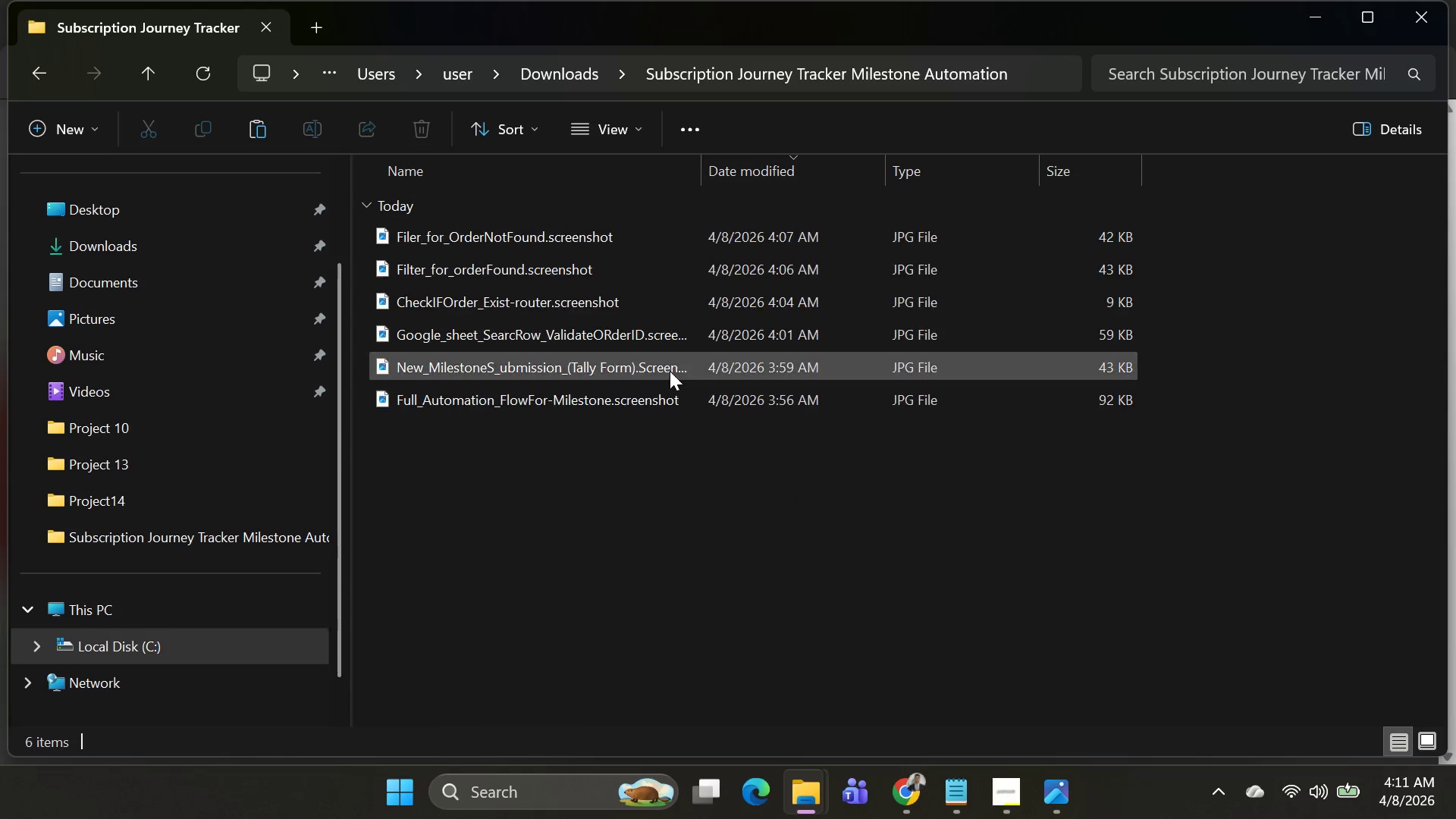 
key(Control+V)
 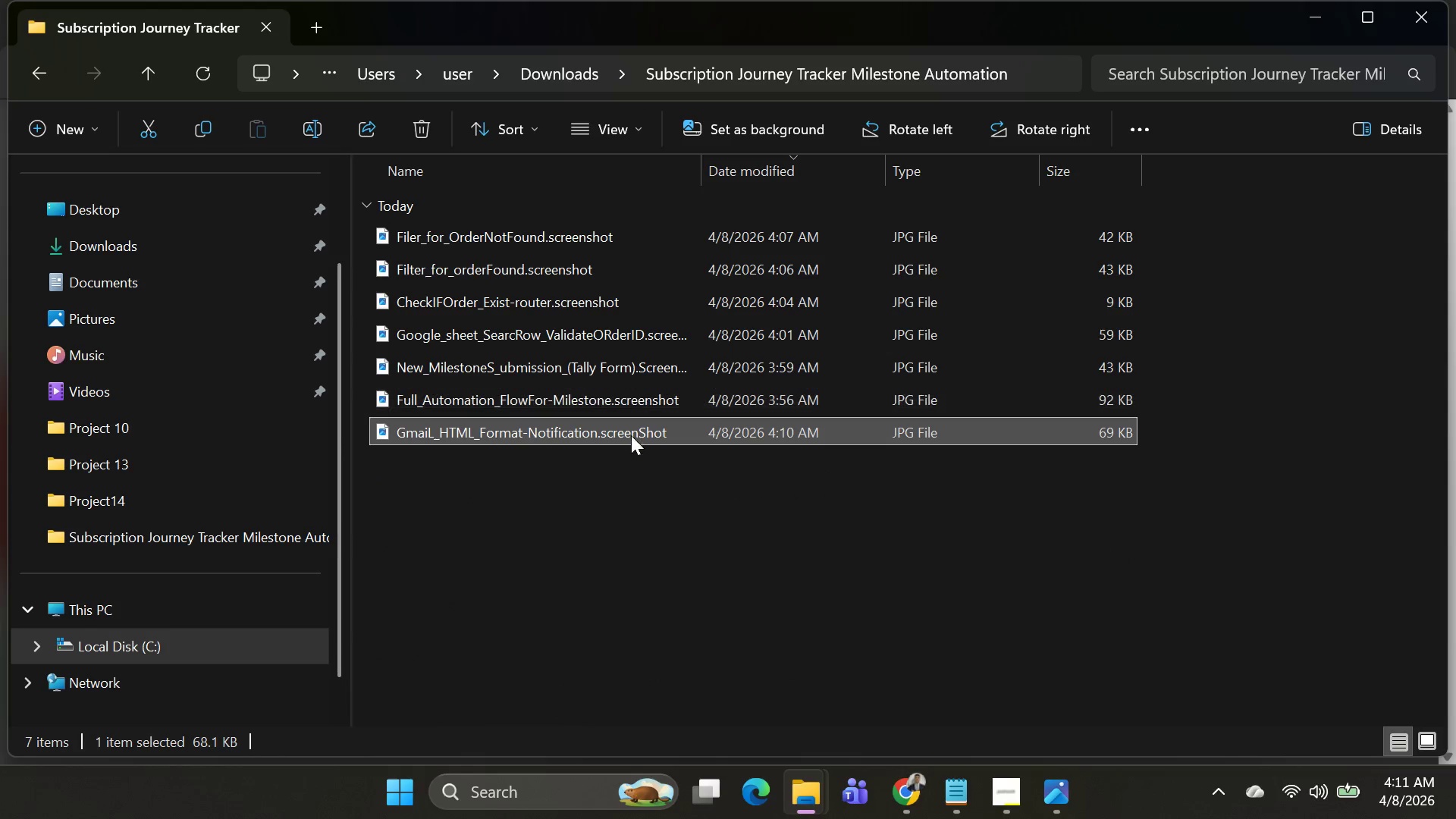 
left_click([652, 526])
 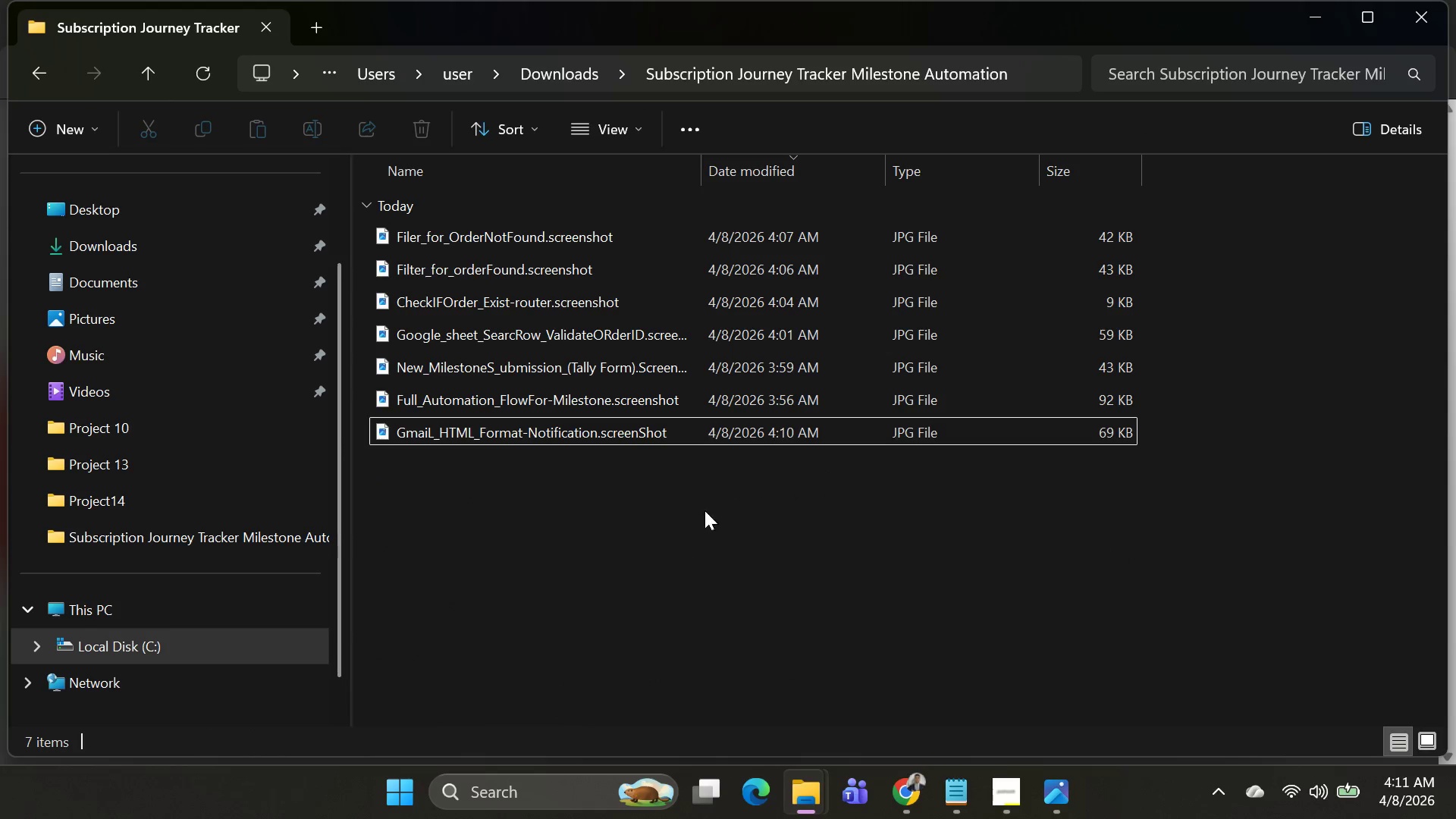 
key(Alt+AltLeft)
 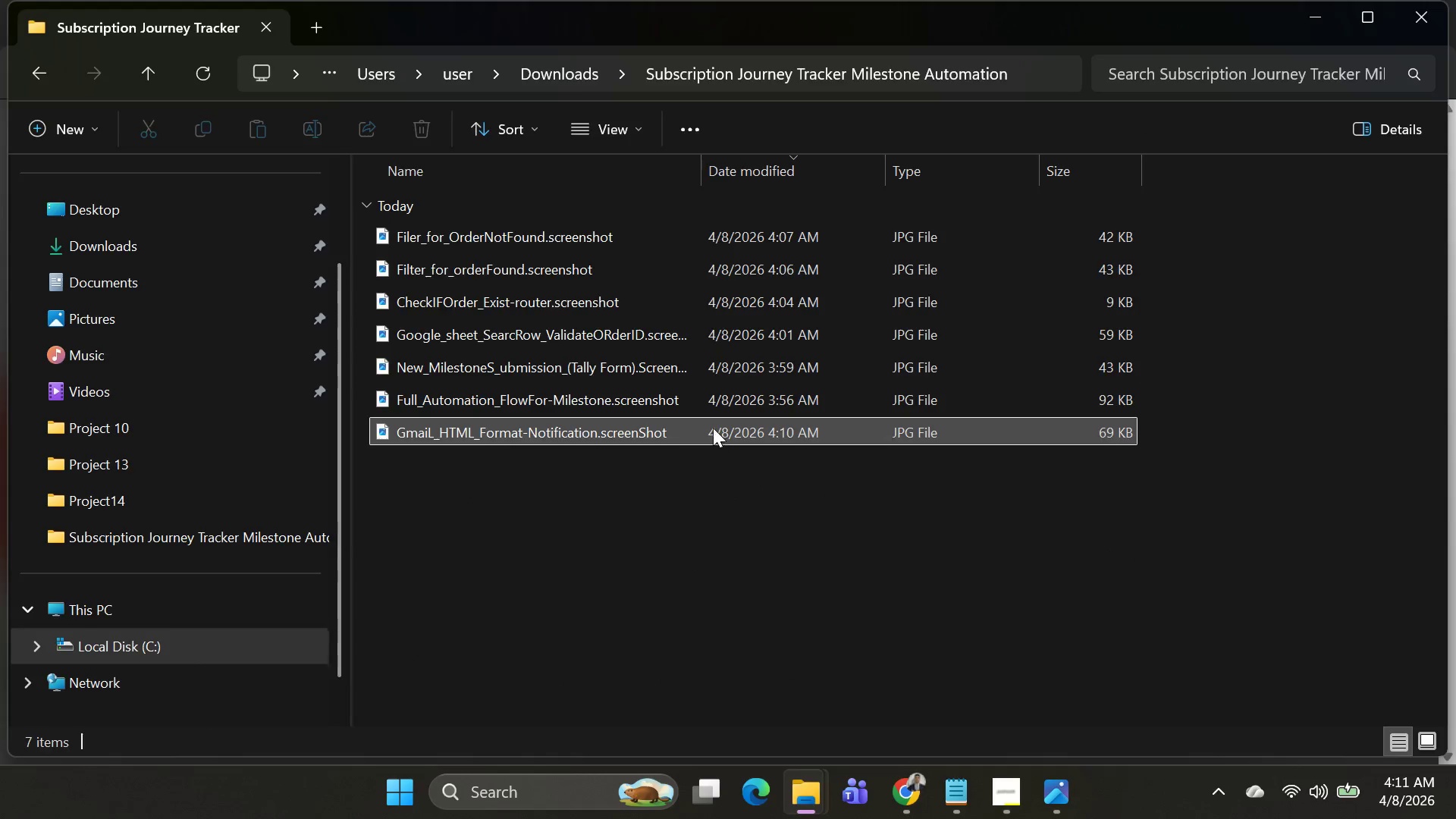 
key(Alt+Tab)
 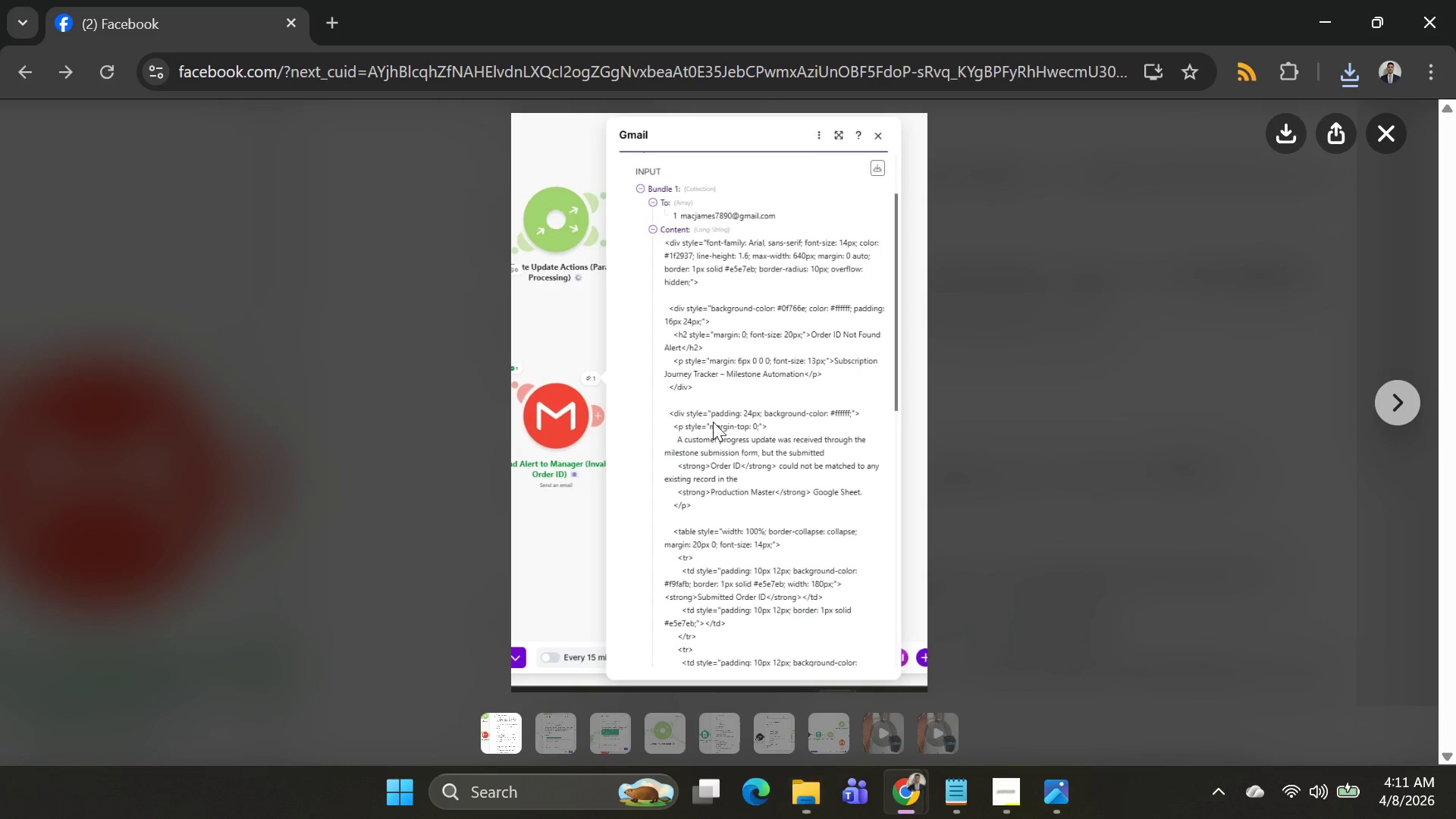 
key(Alt+AltLeft)
 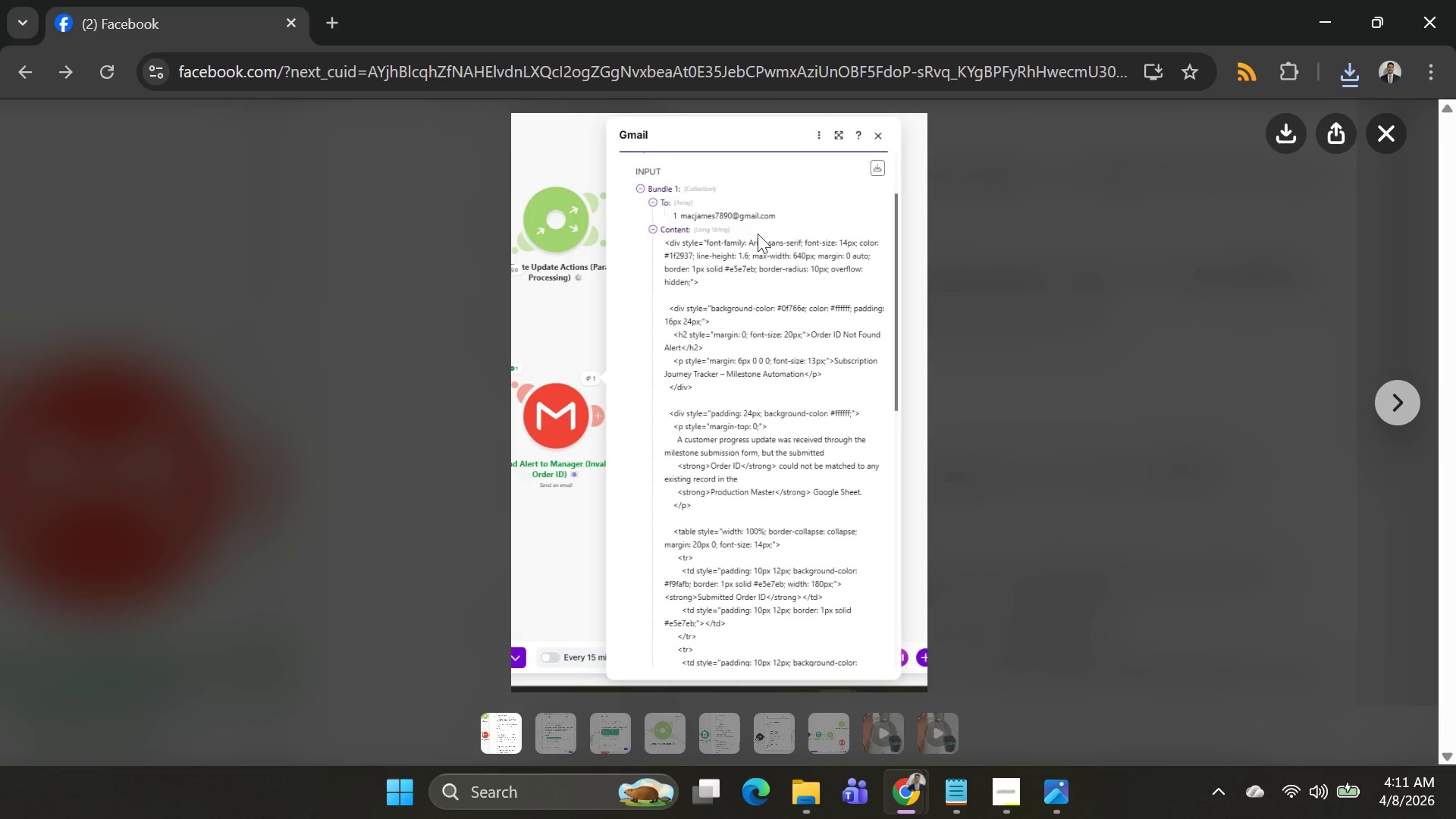 
key(Alt+Tab)
 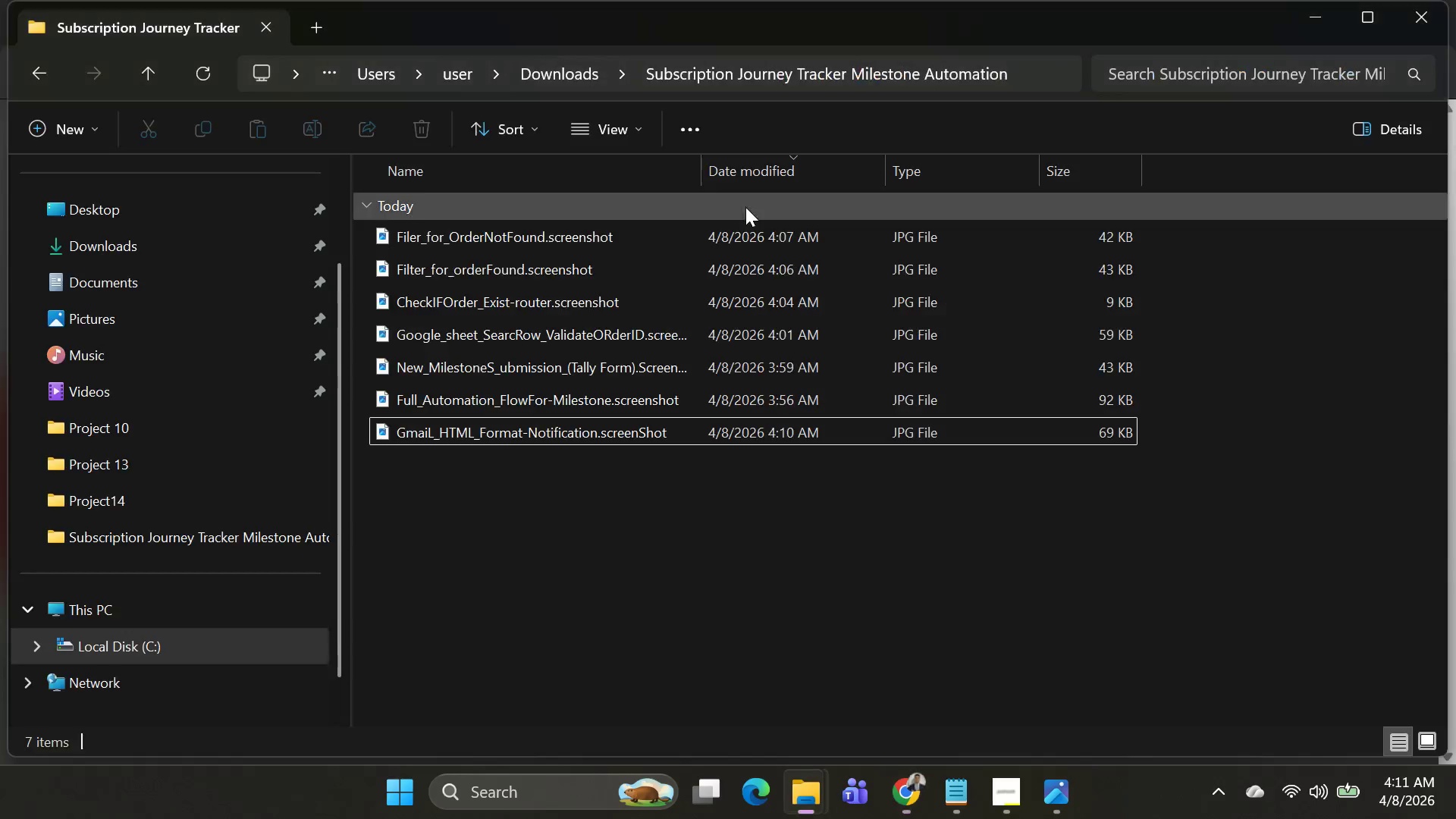 
key(Alt+AltLeft)
 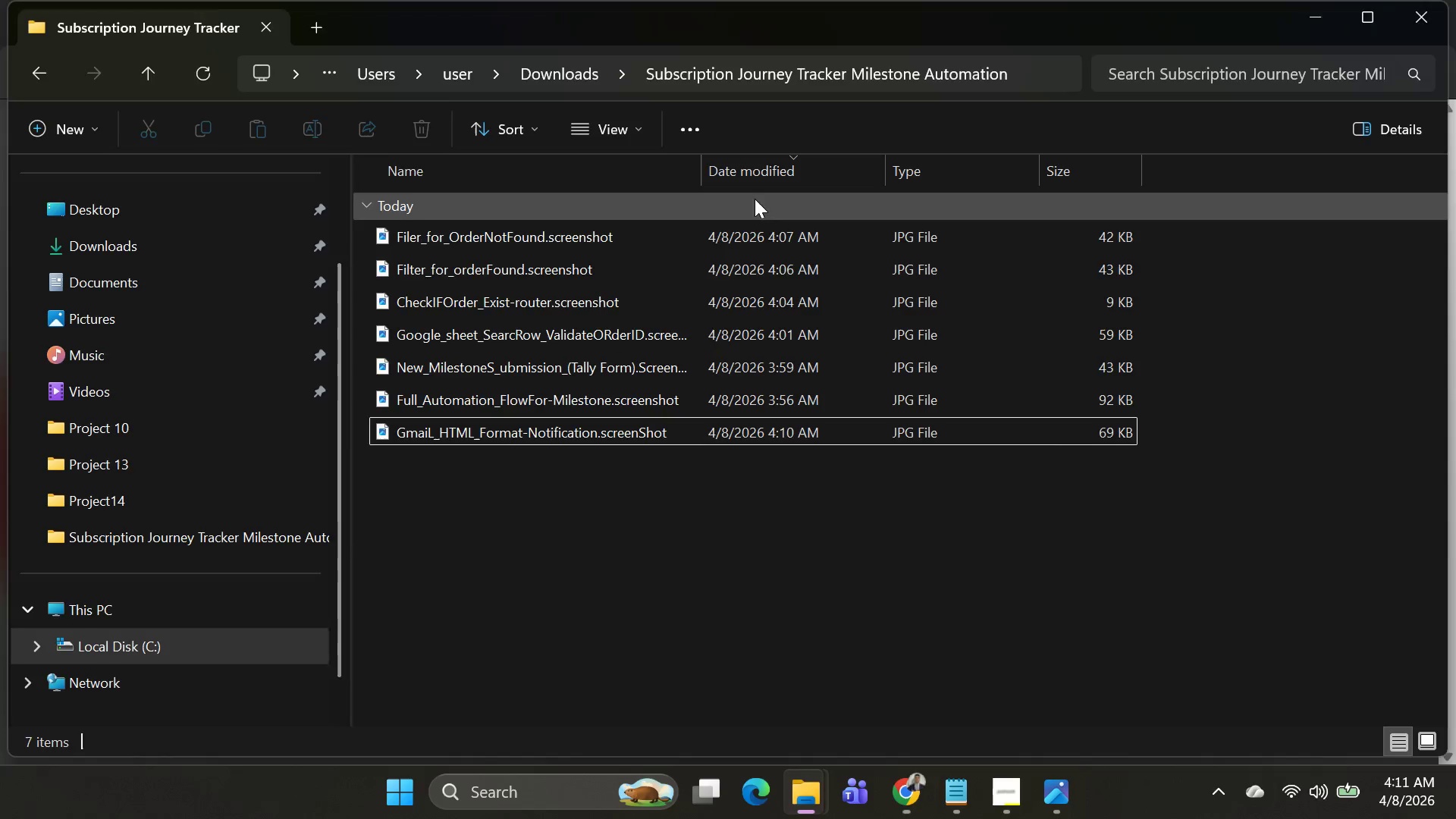 
key(Alt+Tab)
 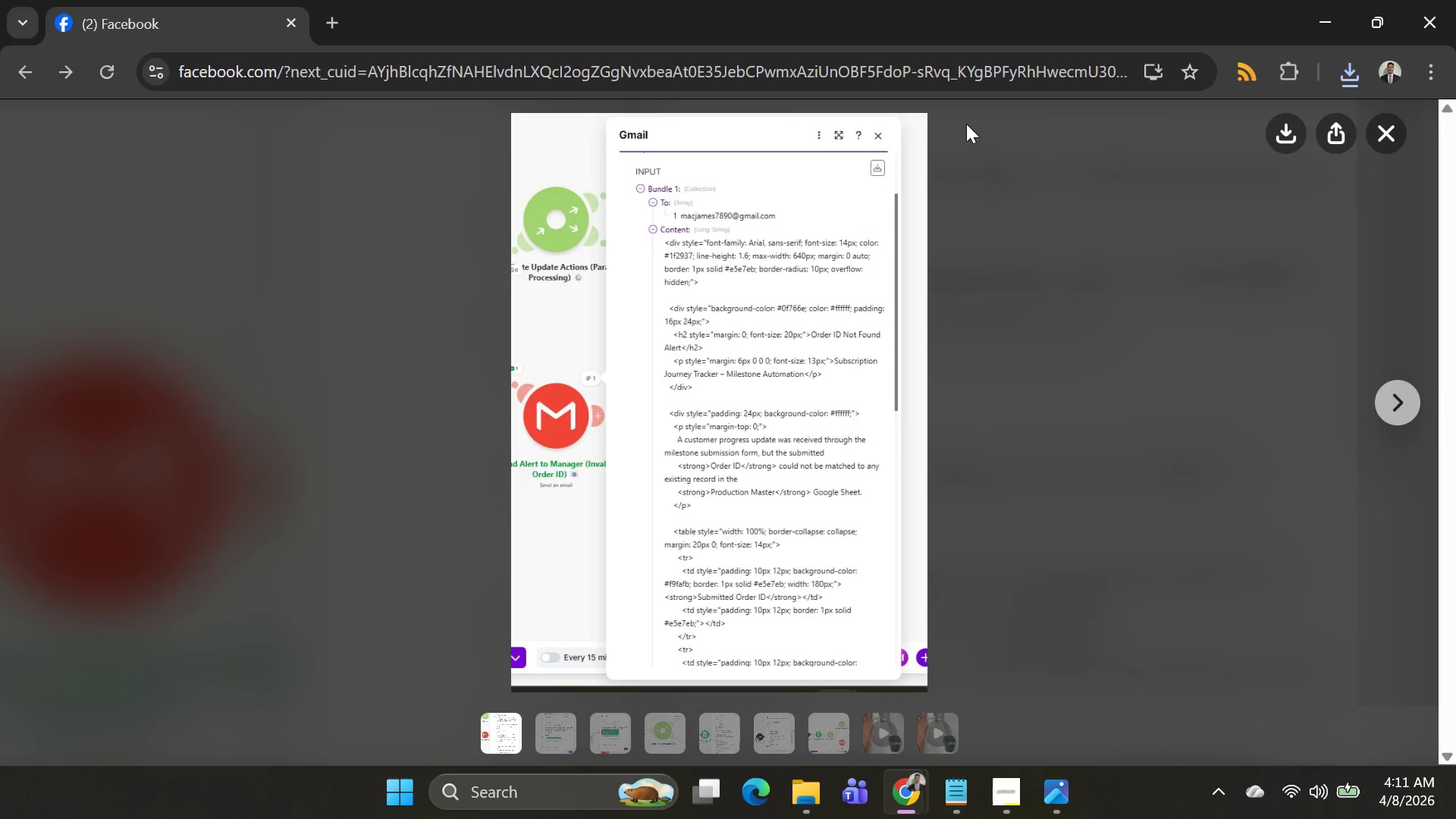 
key(Alt+AltLeft)
 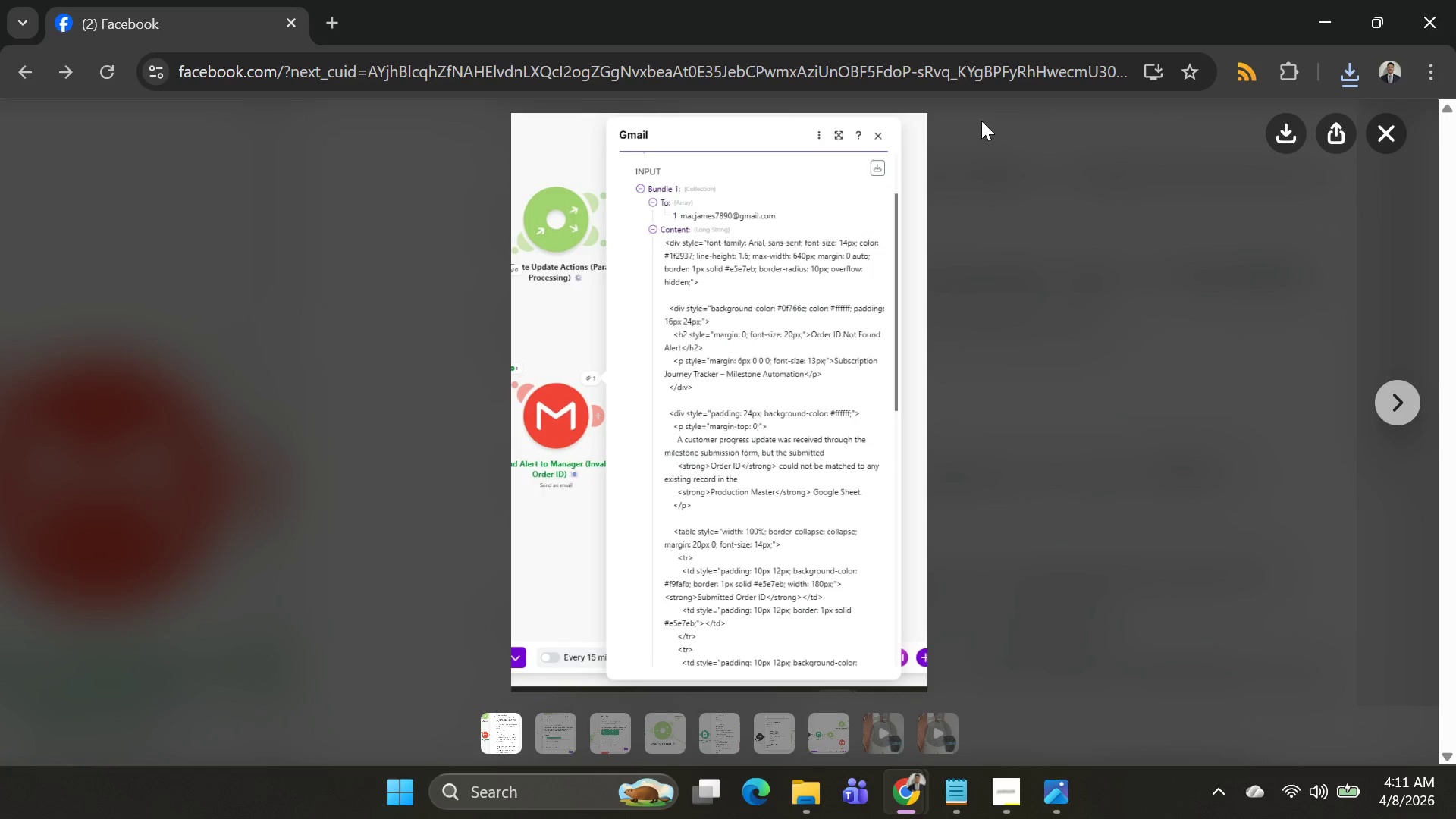 
key(Alt+Tab)
 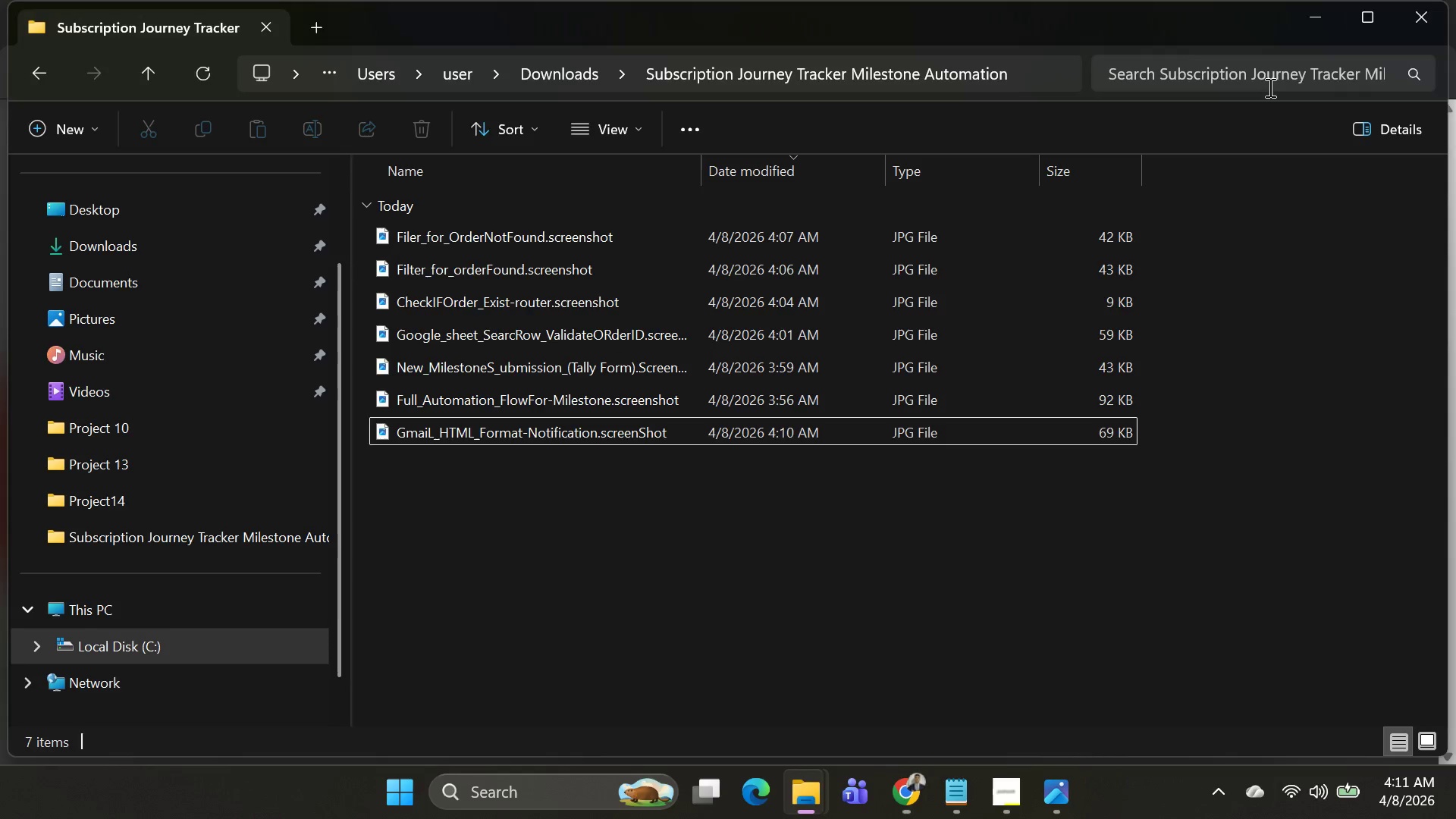 
key(Alt+AltLeft)
 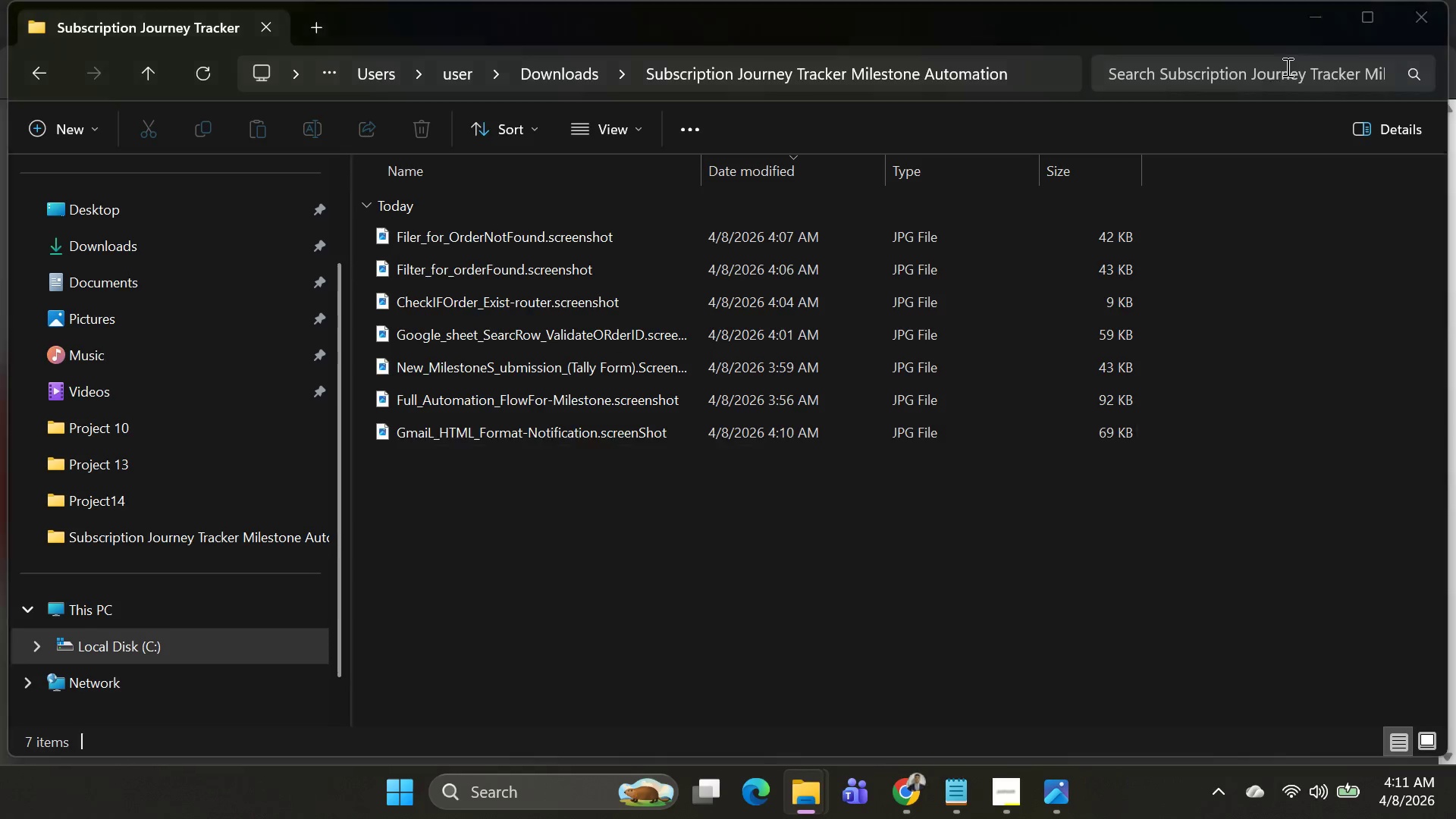 
key(Alt+Tab)
 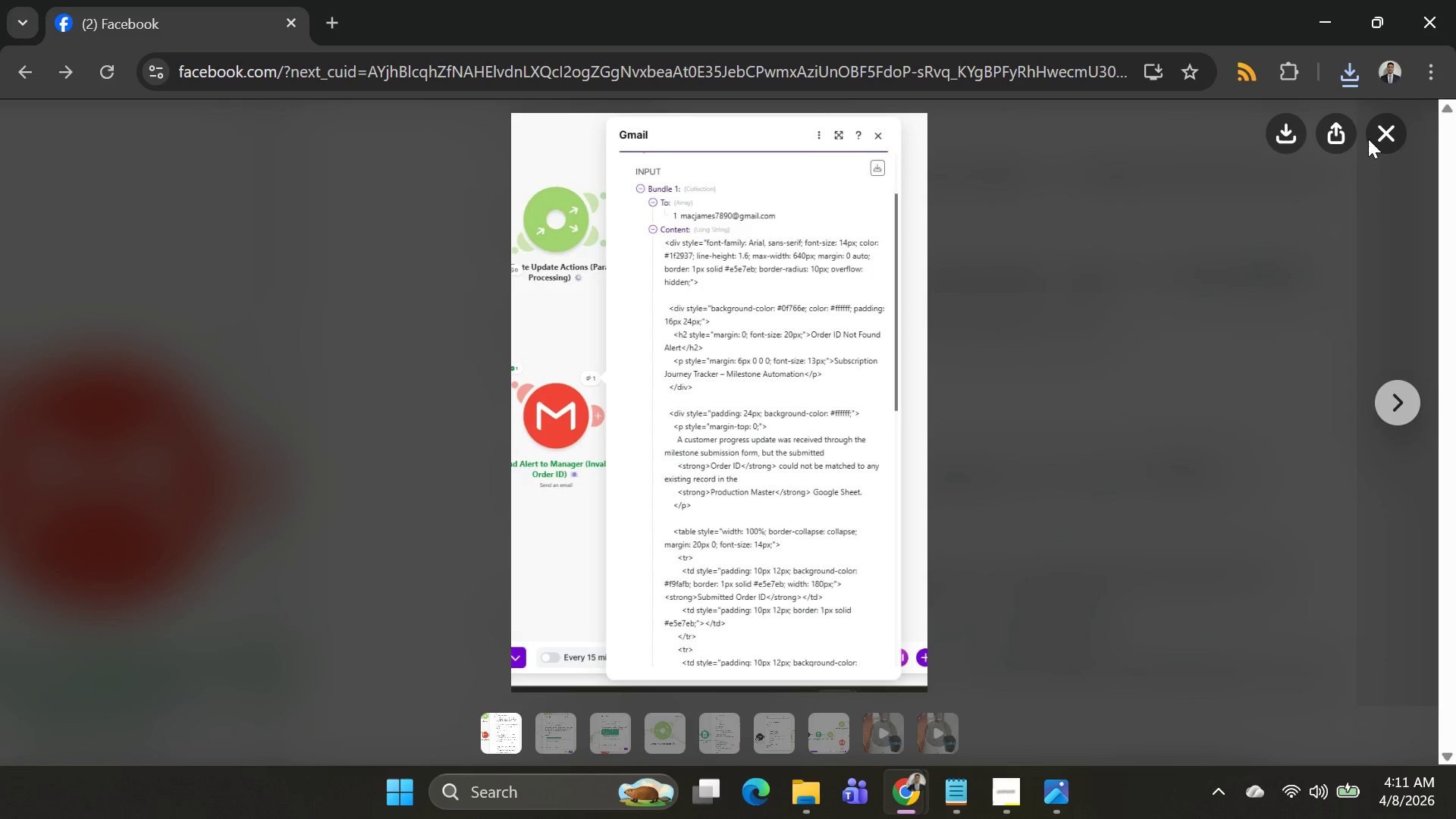 
left_click([1375, 138])
 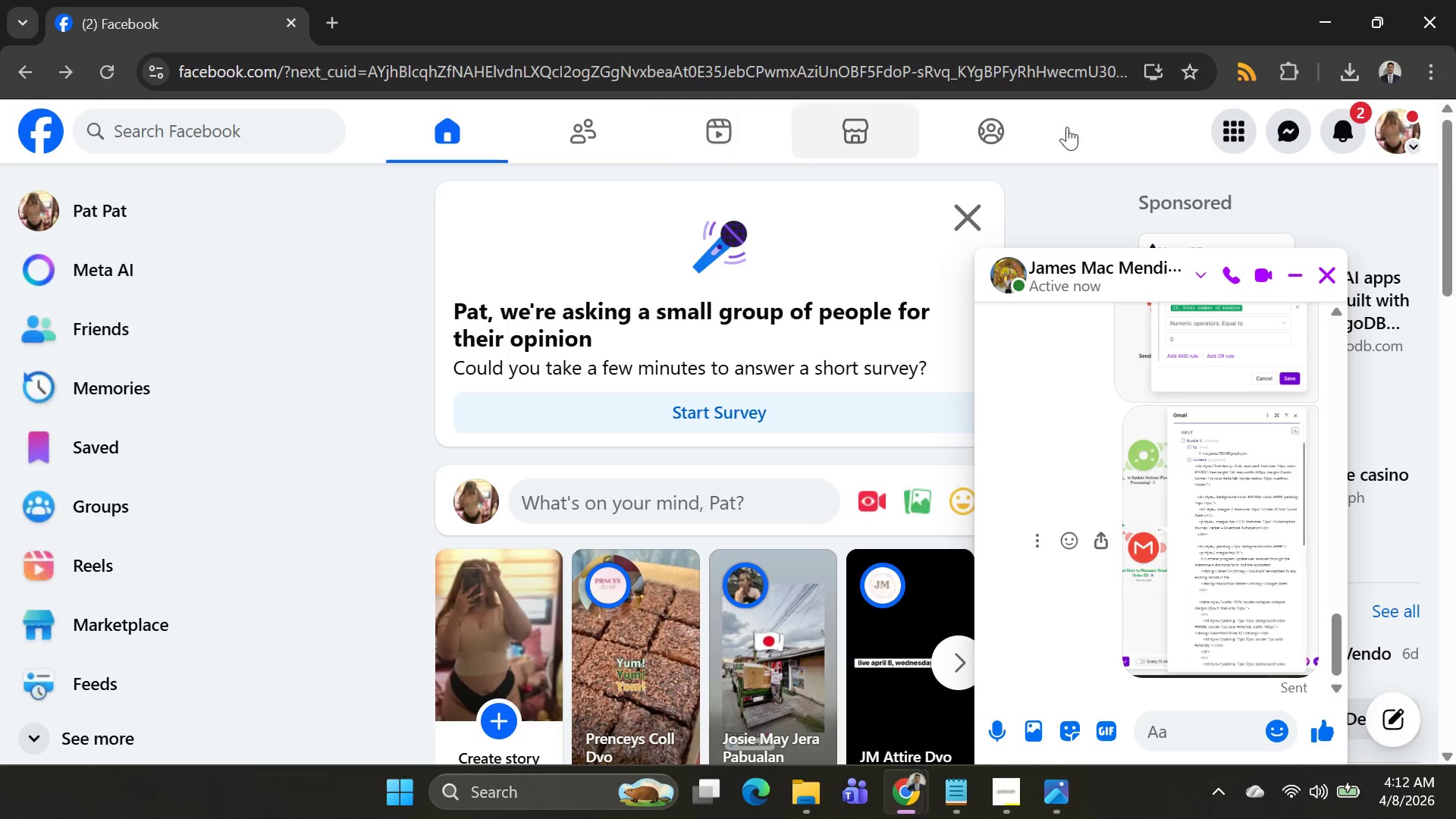 
left_click([1326, 19])
 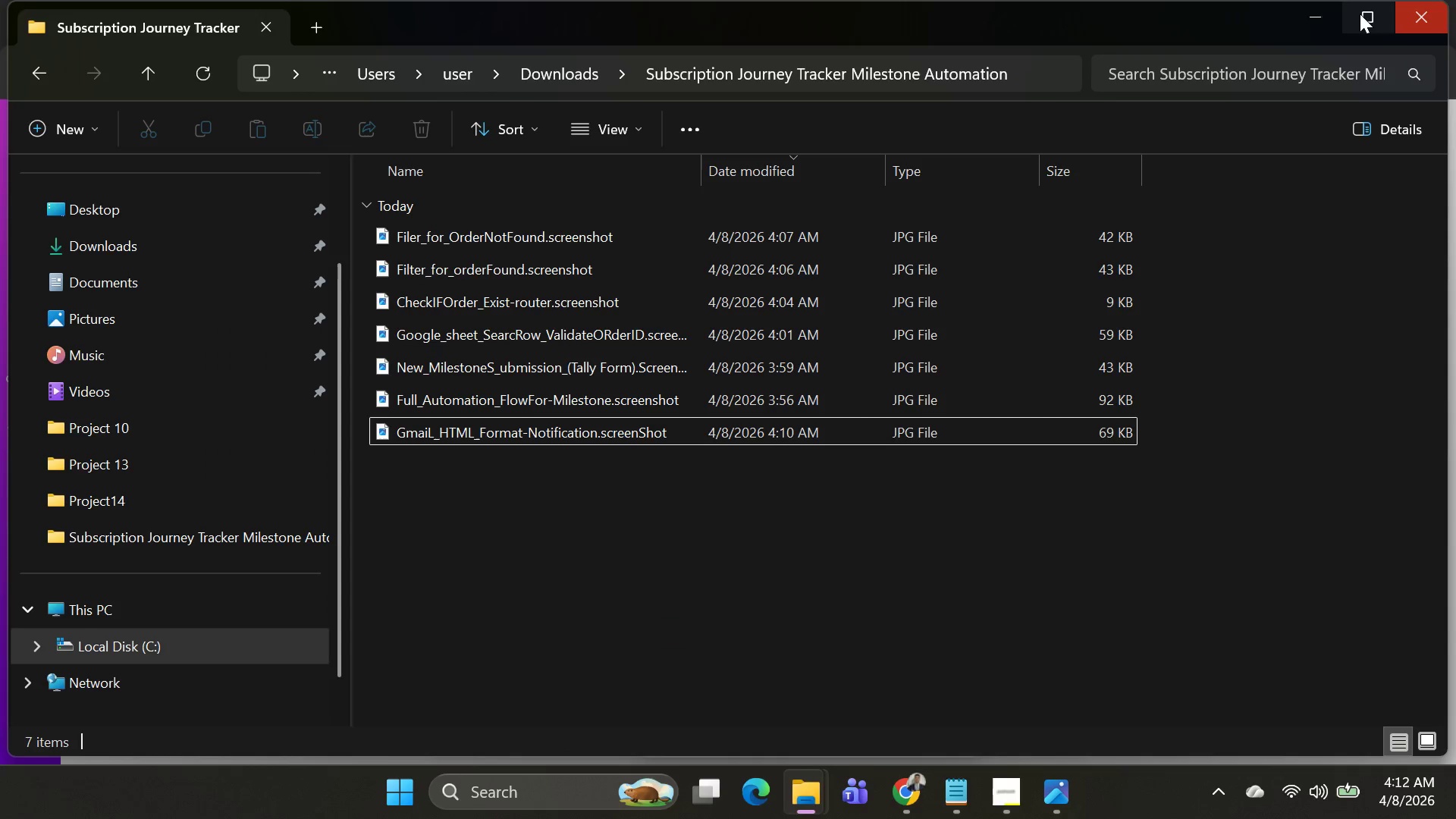 
left_click([1316, 10])
 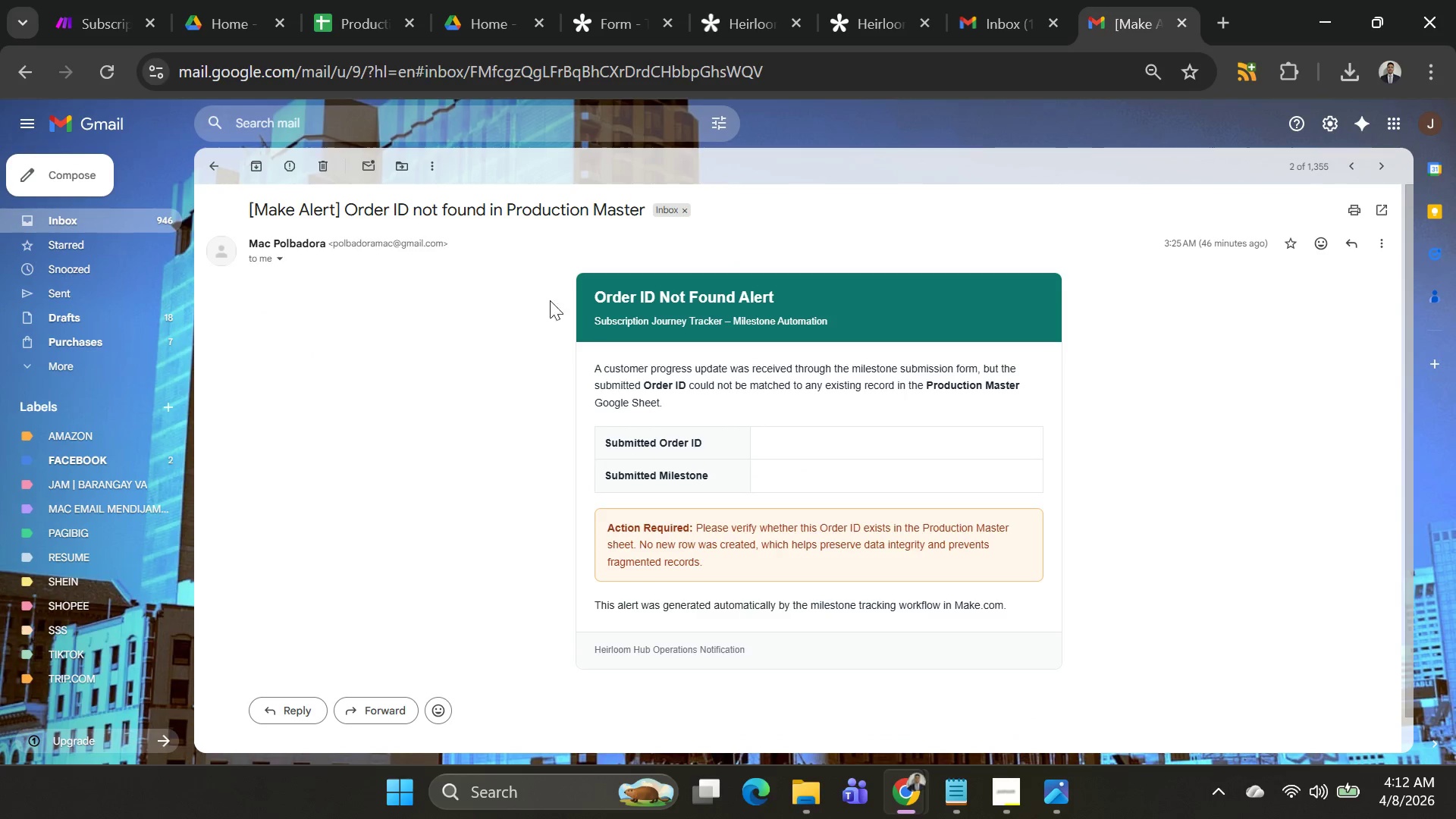 
wait(6.22)
 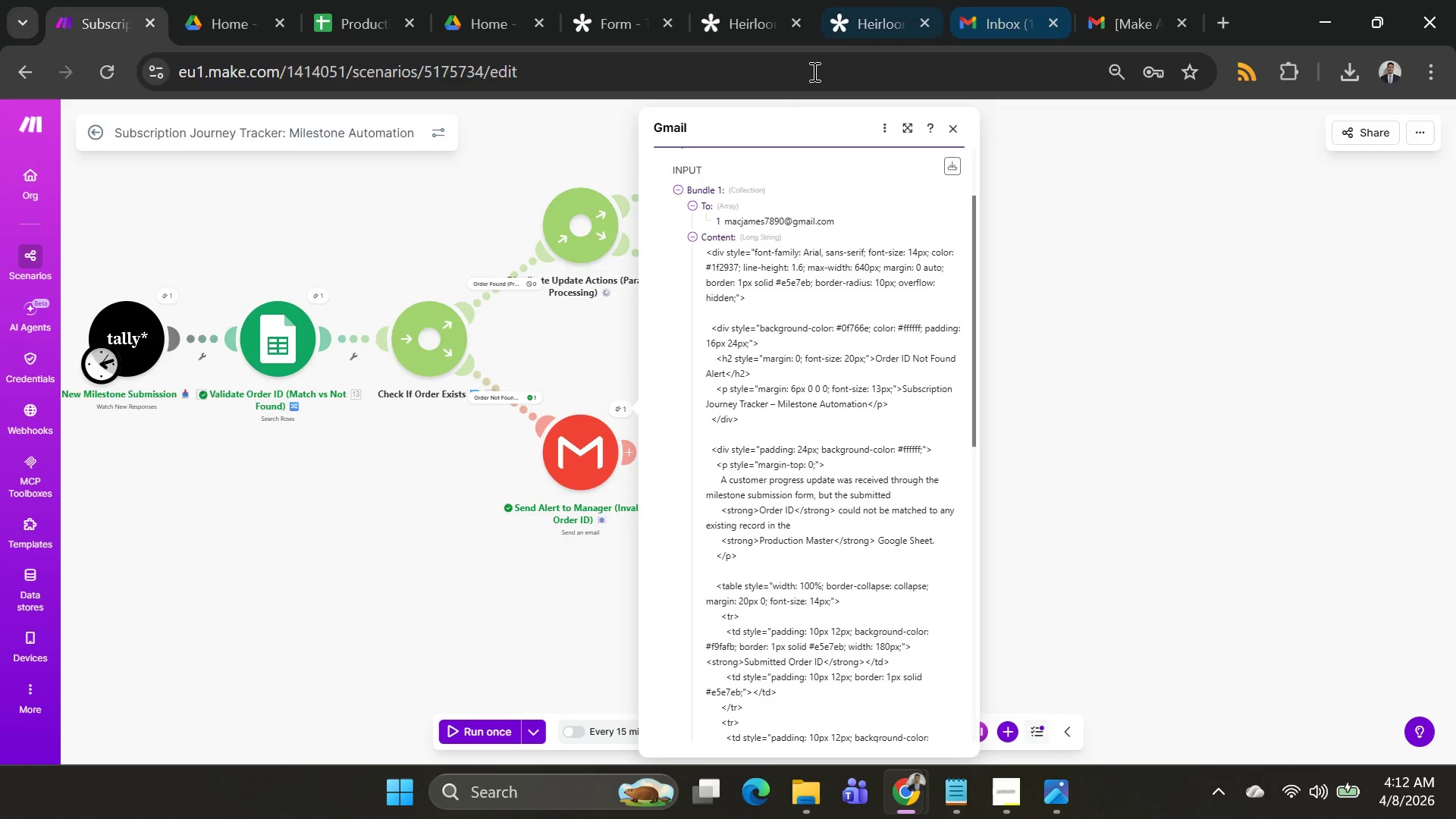 
left_click([205, 166])
 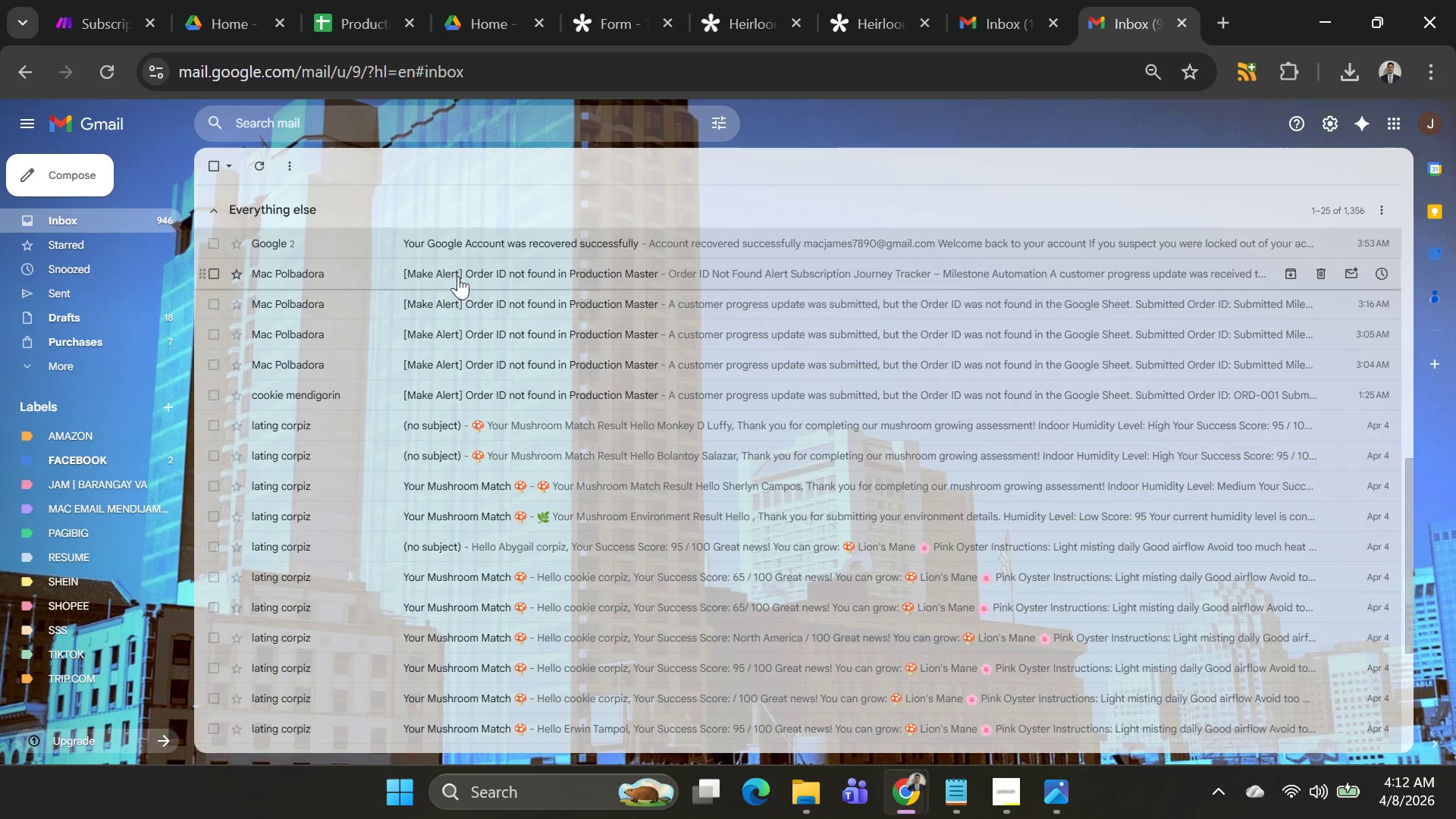 
scroll: coordinate [543, 312], scroll_direction: up, amount: 13.0
 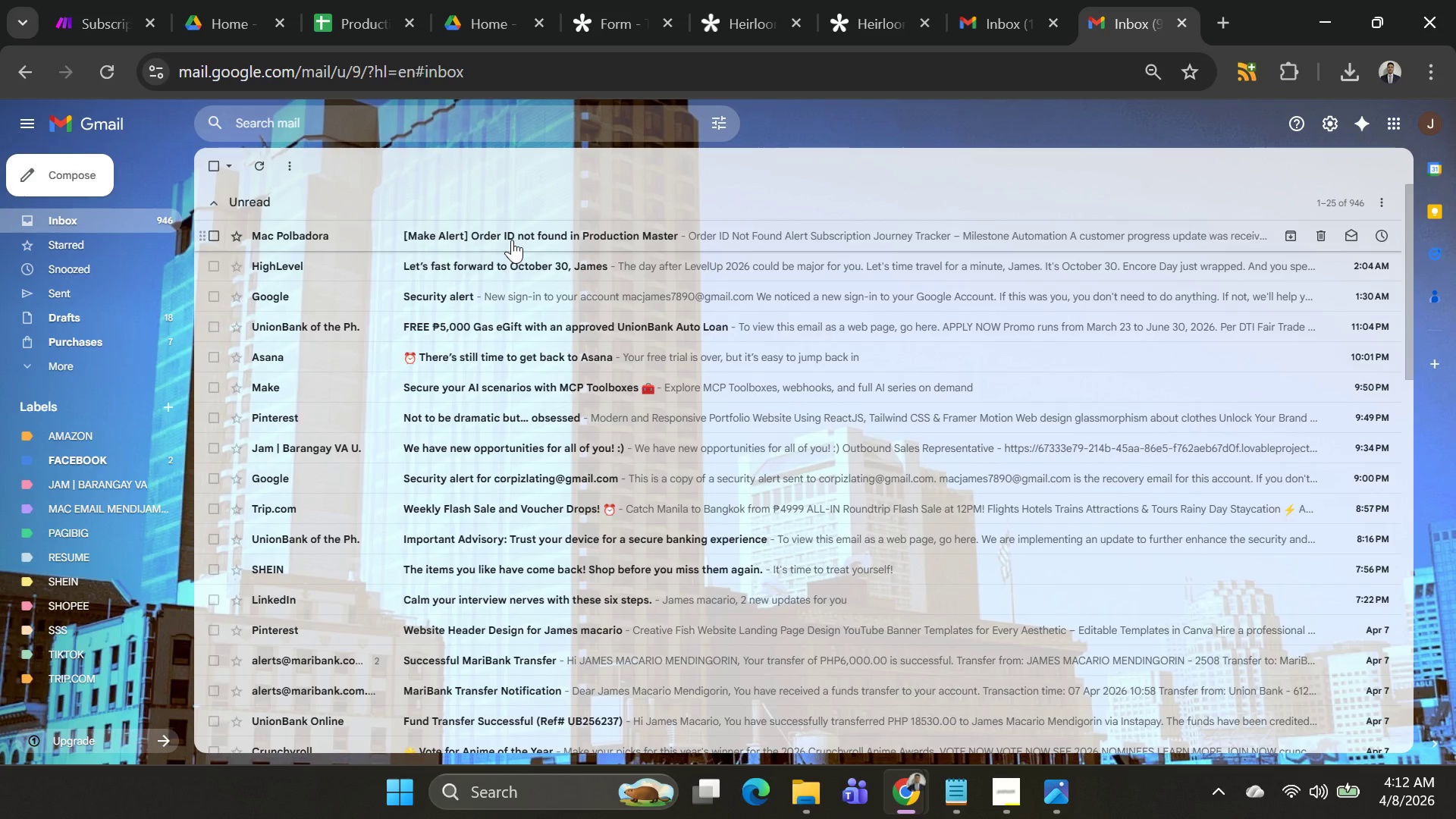 
left_click([512, 240])
 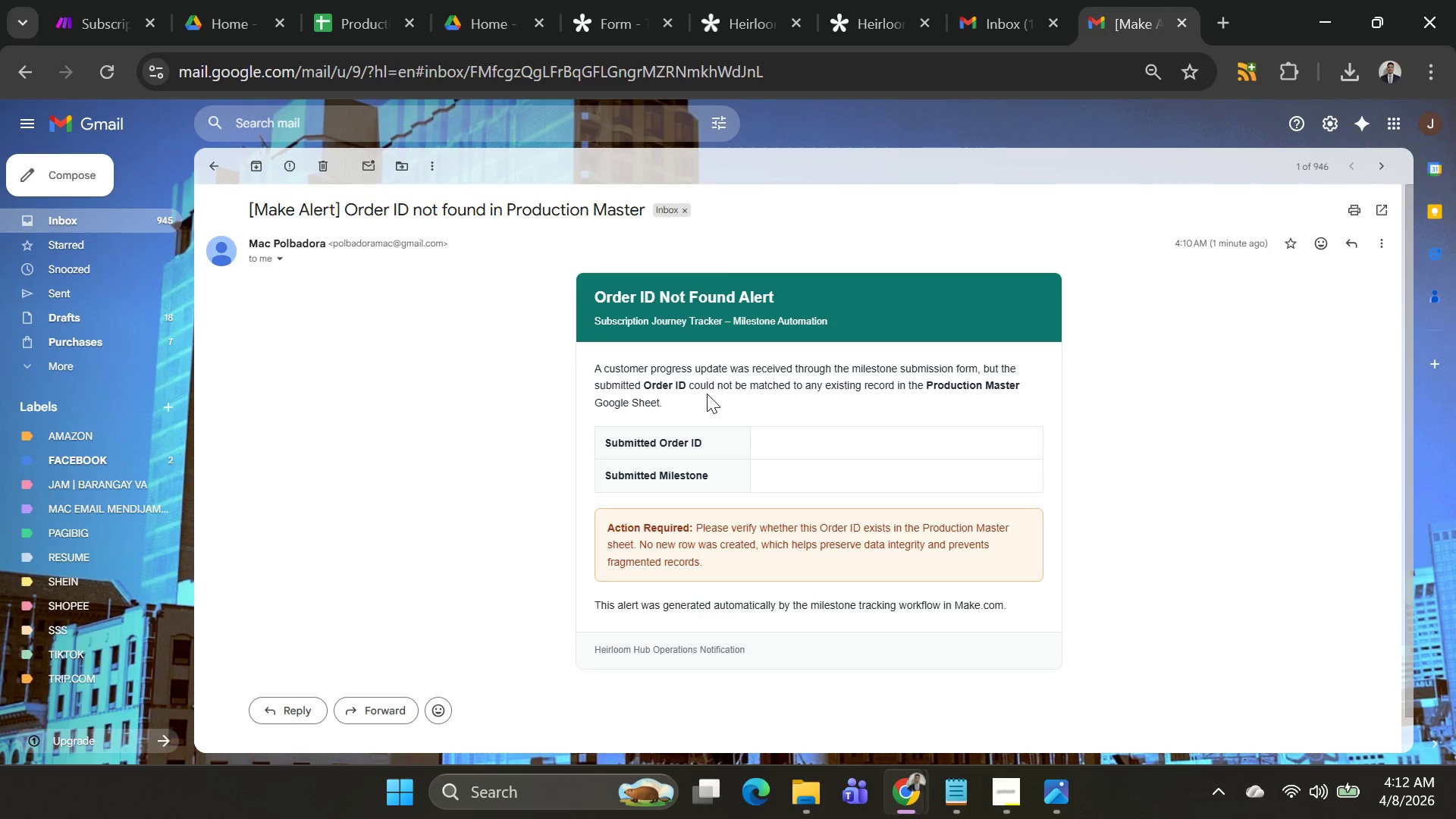 
wait(6.92)
 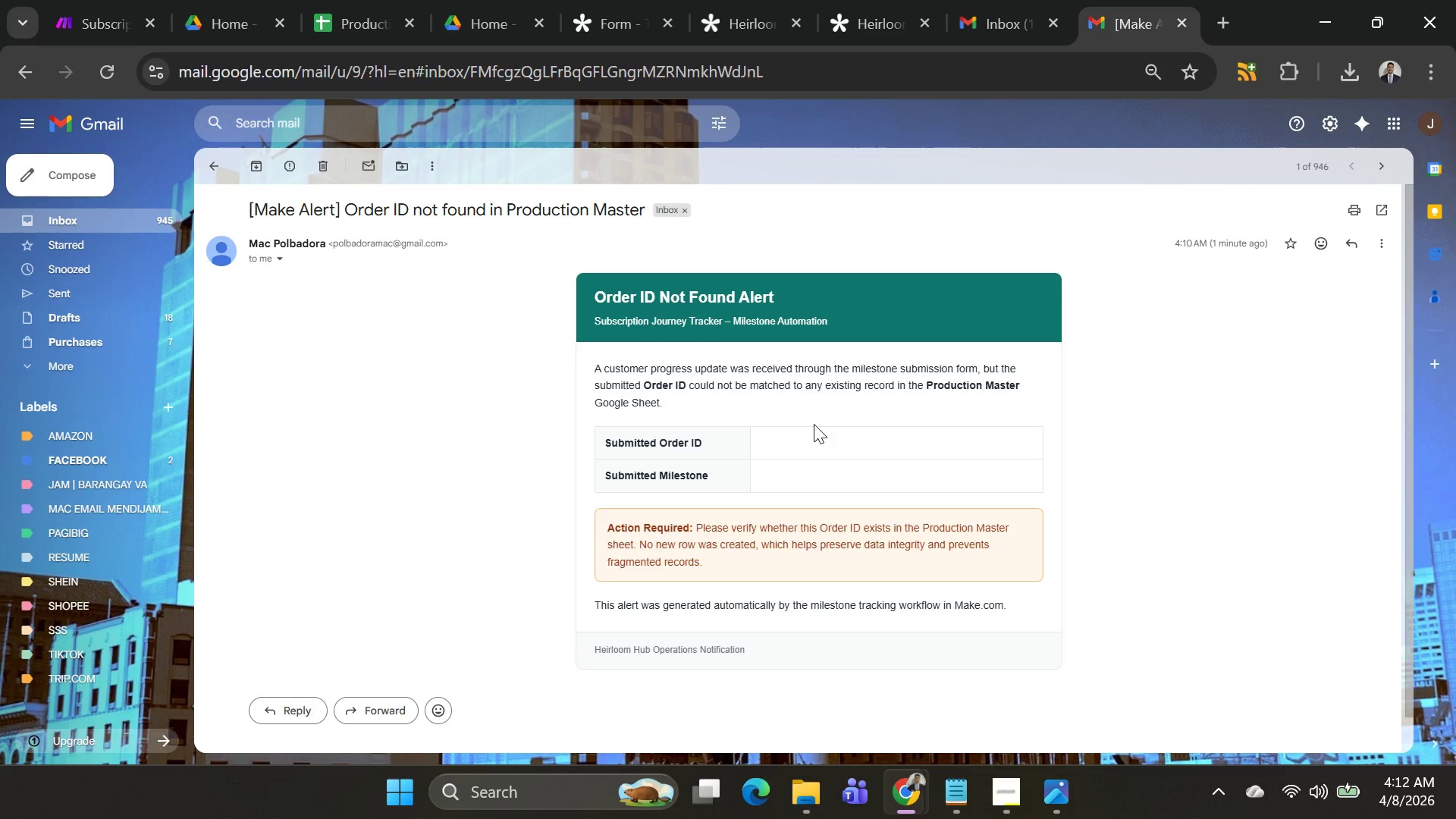 
key(PrintScreen)
 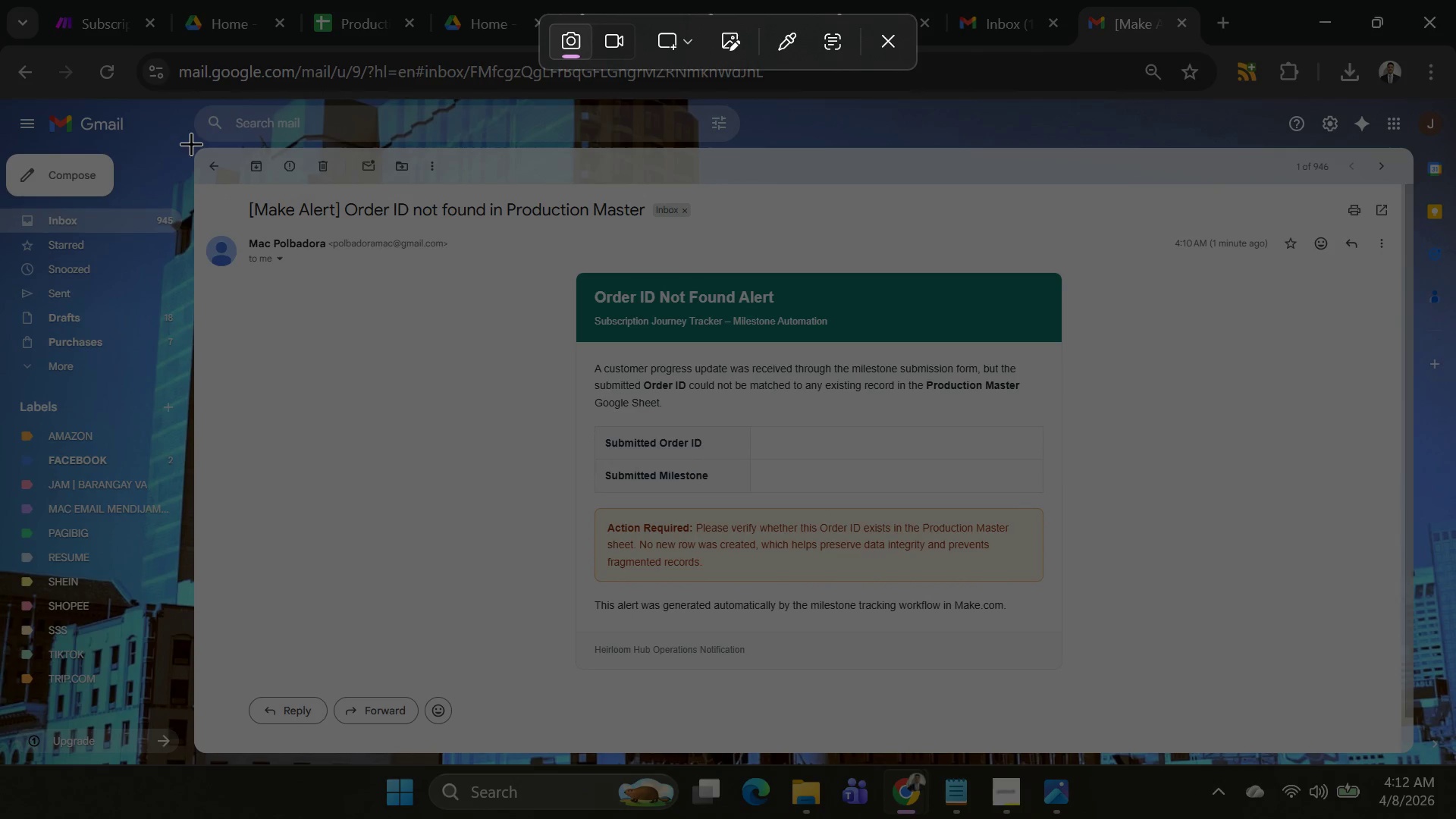 
left_click_drag(start_coordinate=[191, 146], to_coordinate=[1409, 758])
 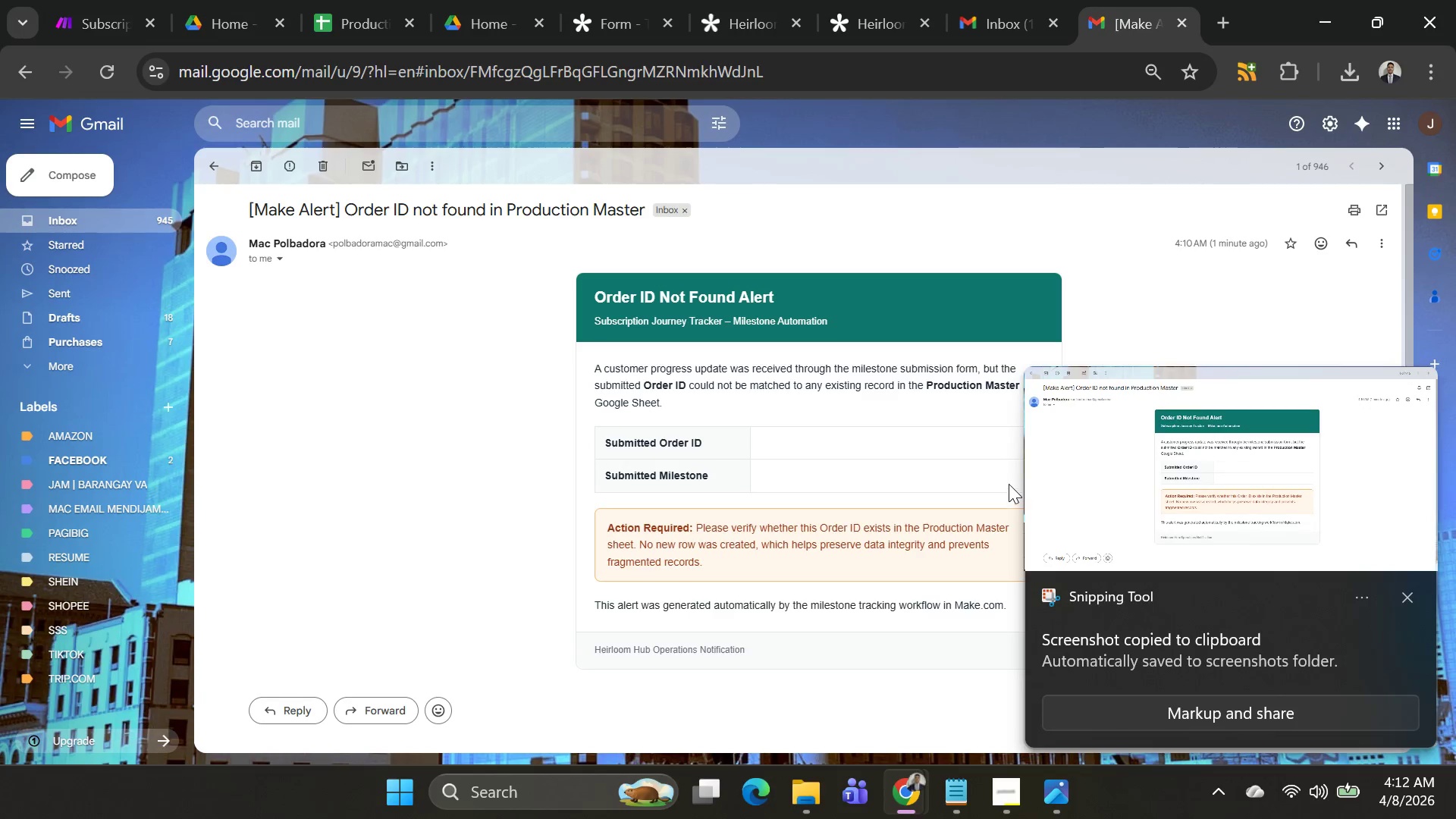 
key(Alt+AltLeft)
 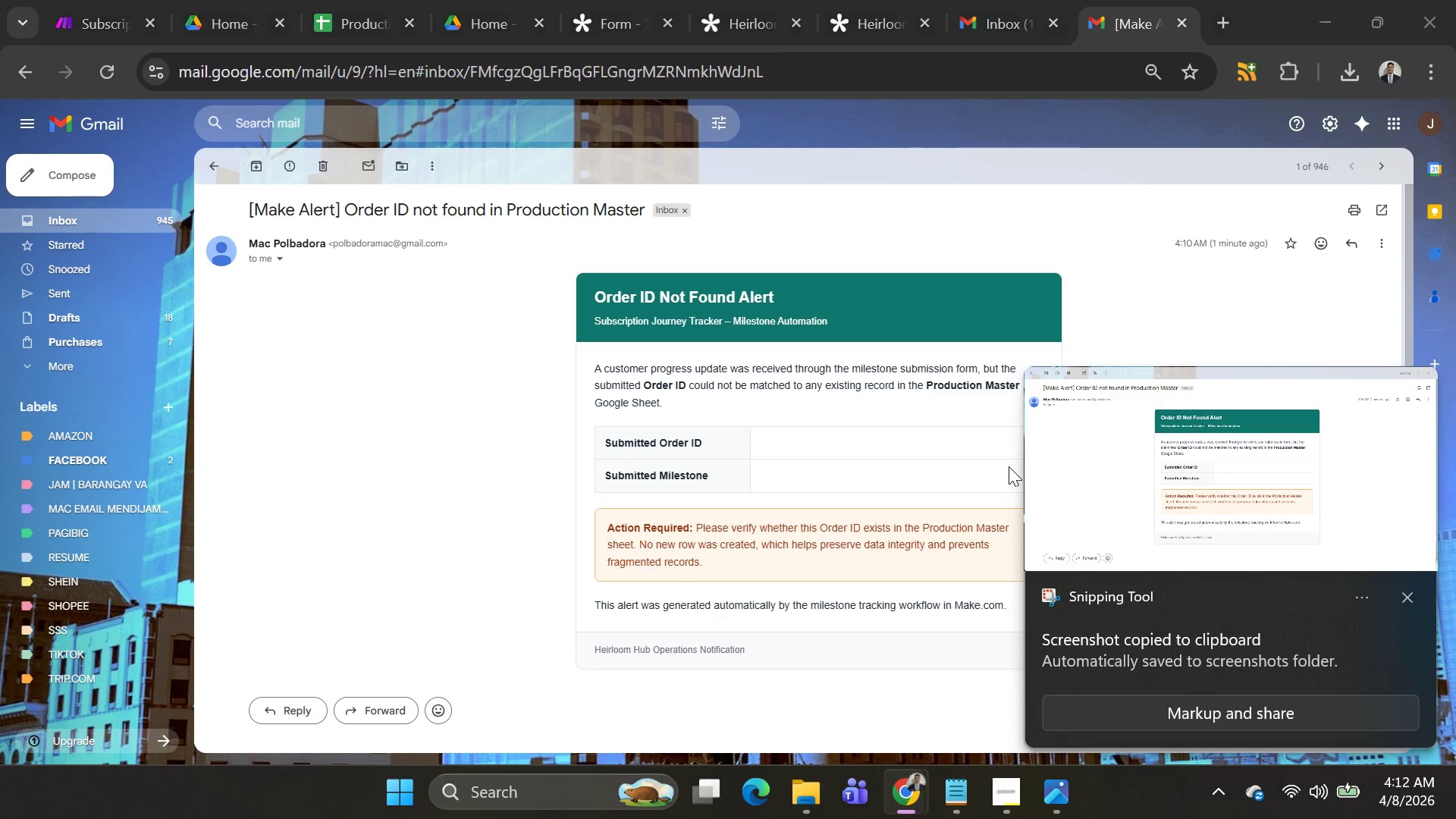 
key(Alt+Tab)
 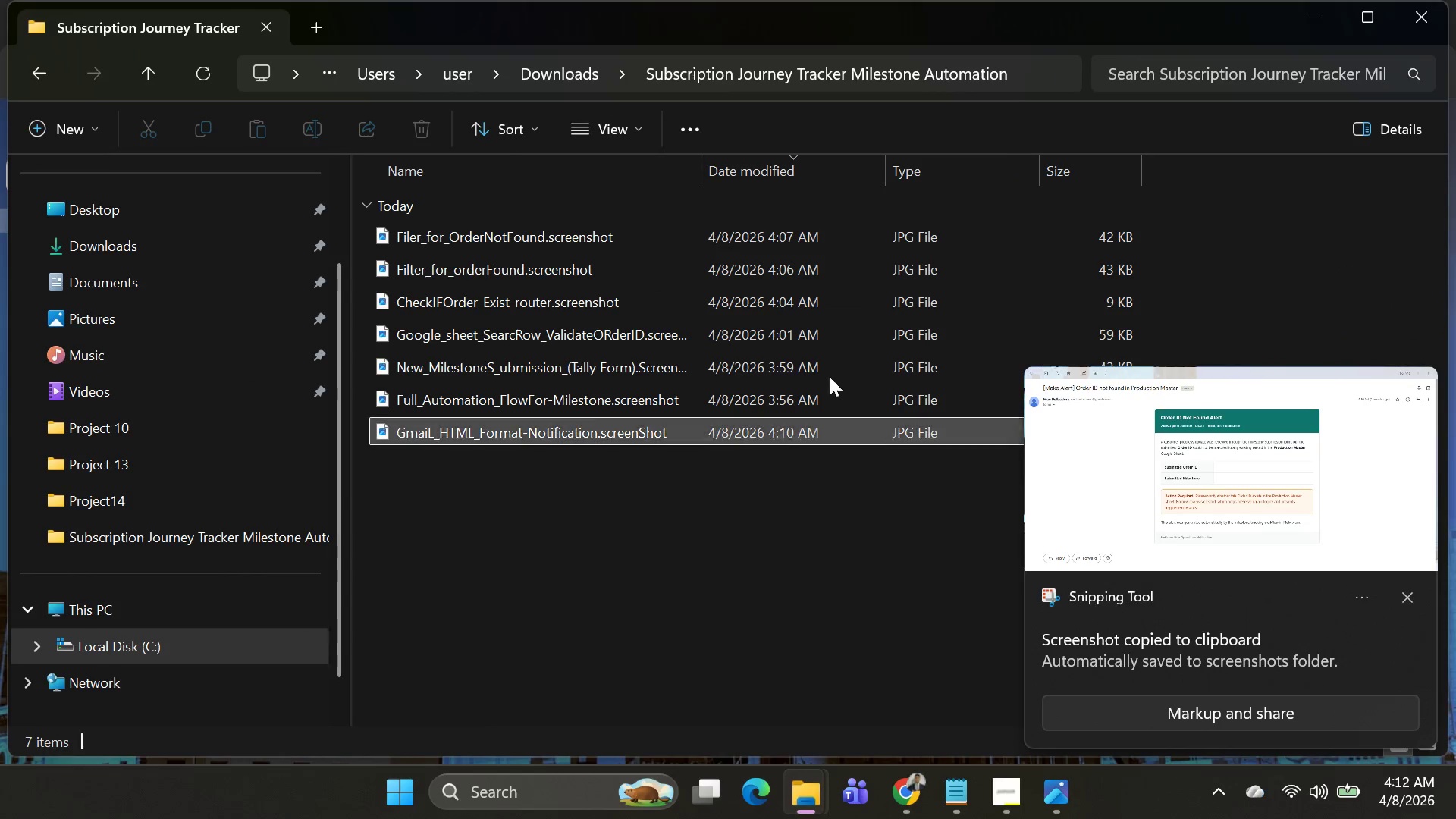 
key(Alt+AltLeft)
 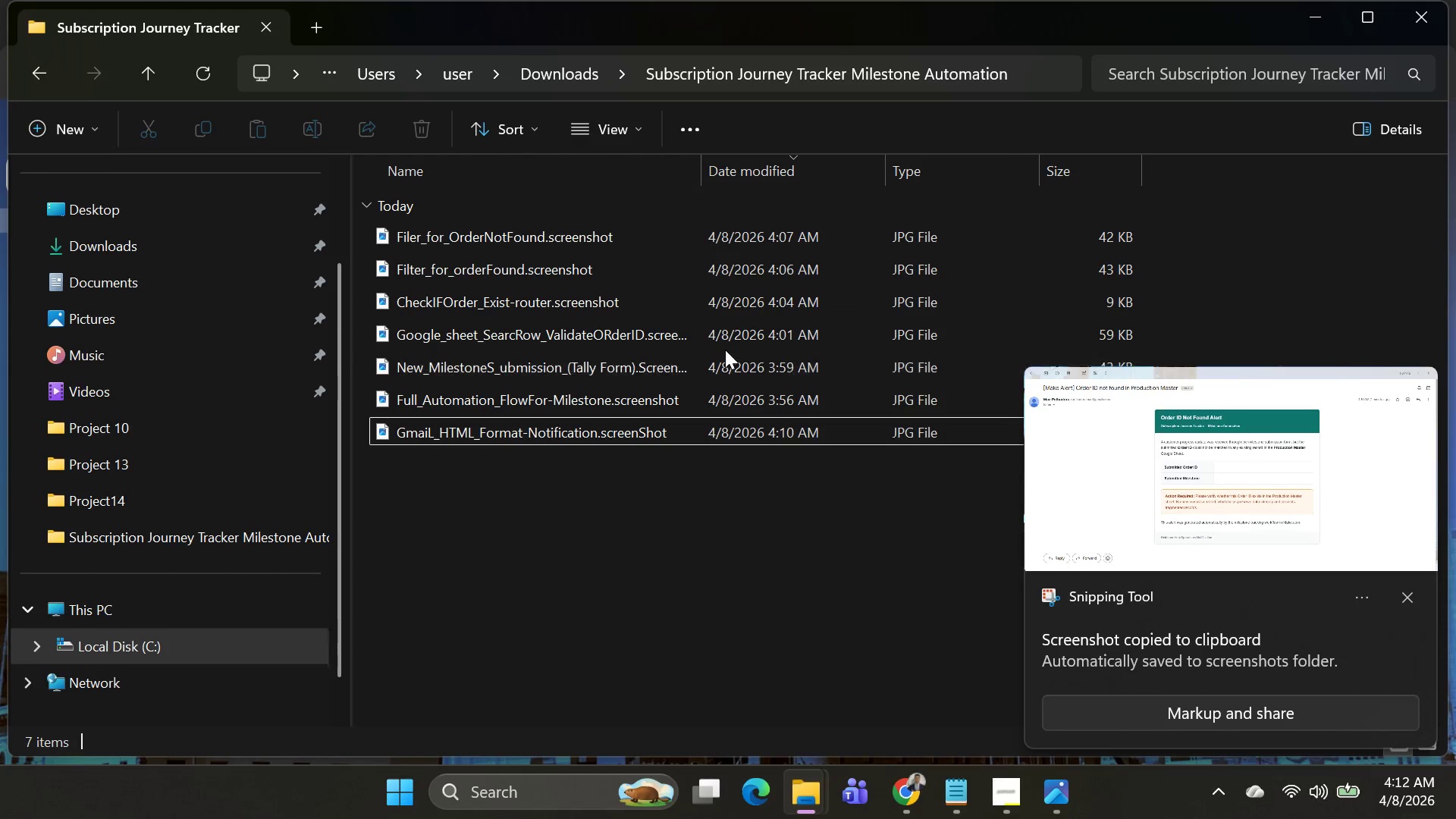 
key(Alt+Tab)
 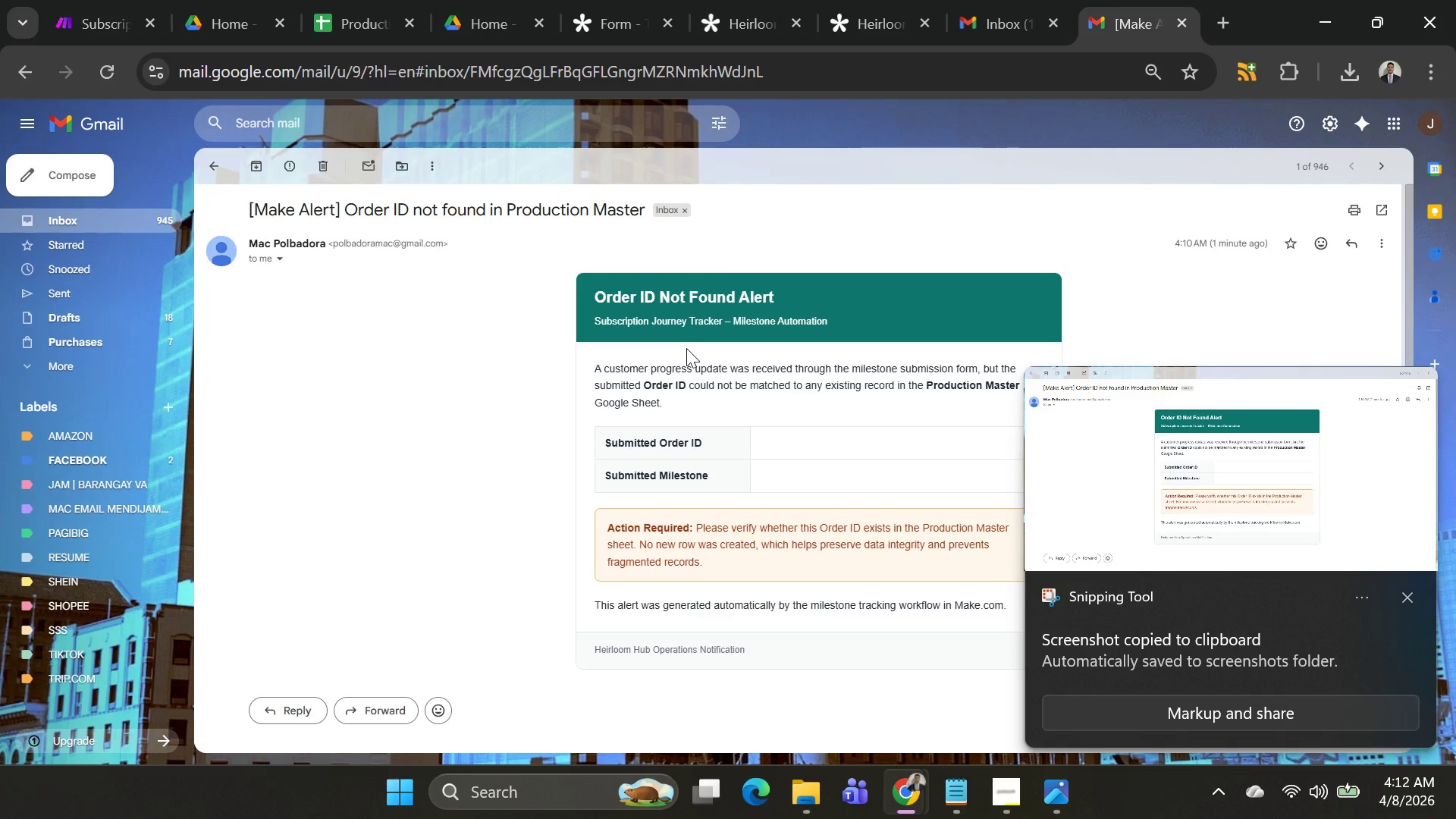 
key(Alt+AltLeft)
 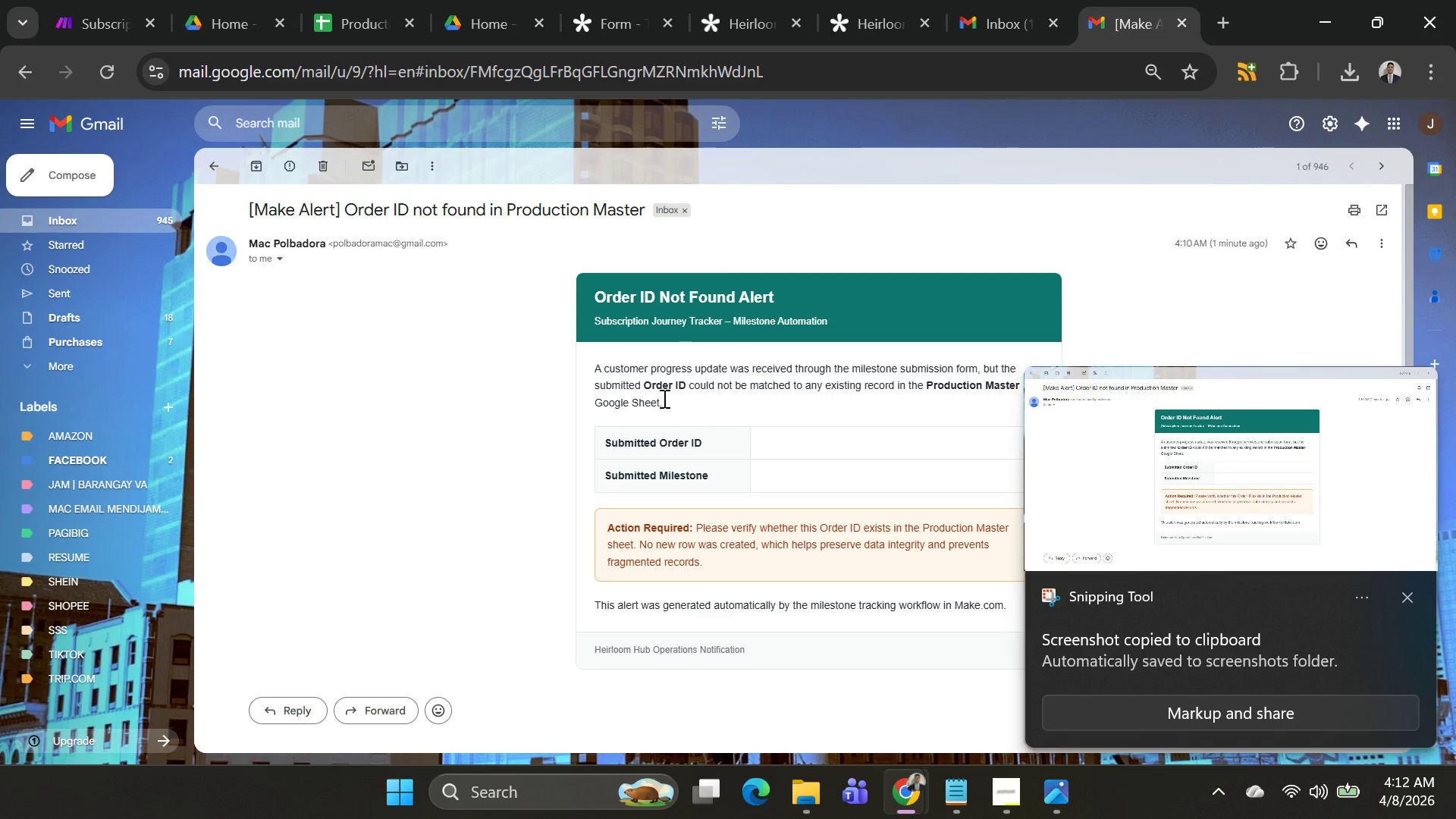 
key(Alt+Tab)
 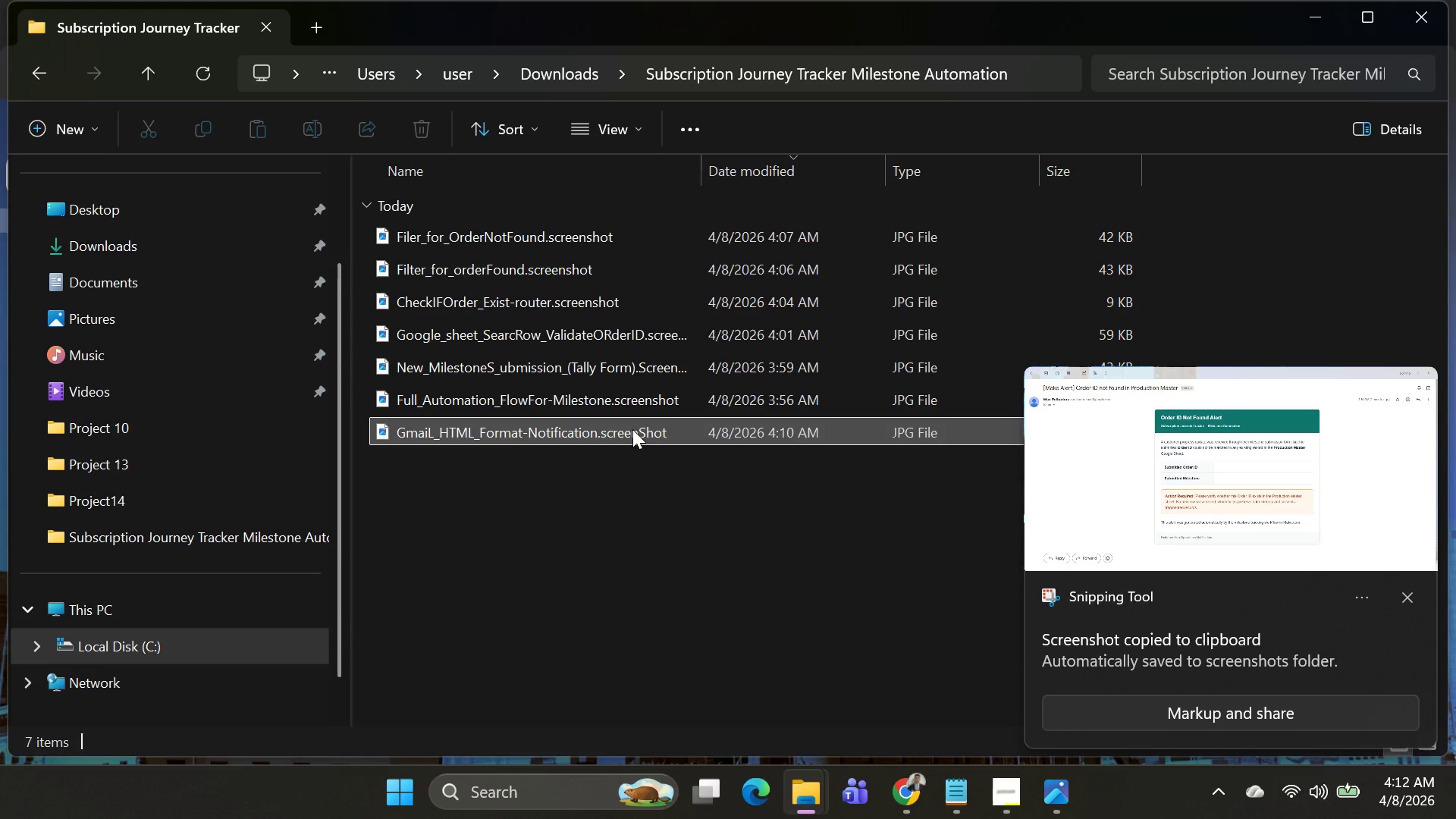 
key(Alt+AltLeft)
 